 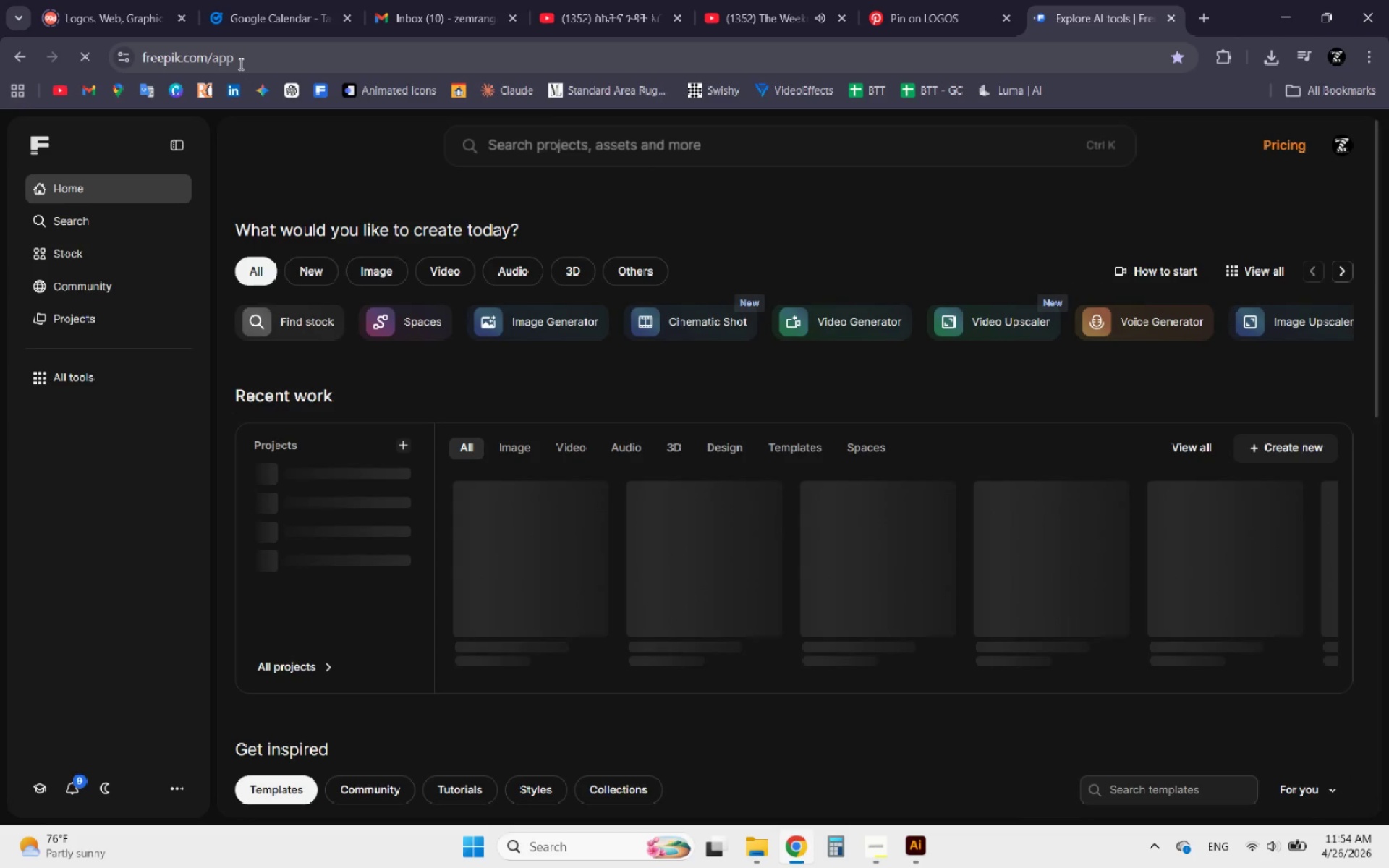 
scroll: coordinate [761, 398], scroll_direction: down, amount: 2.0
 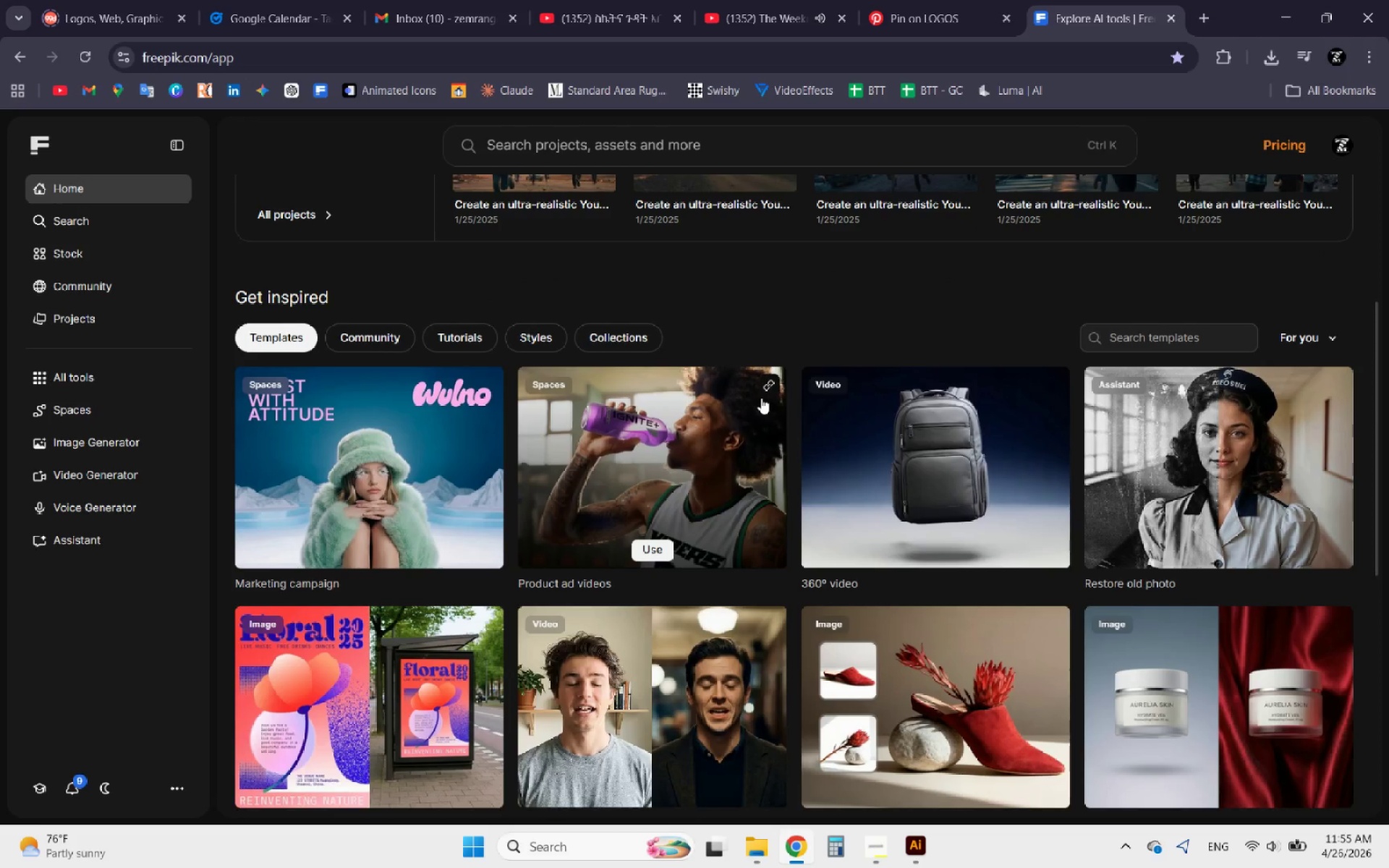 
scroll: coordinate [761, 398], scroll_direction: up, amount: 3.0
 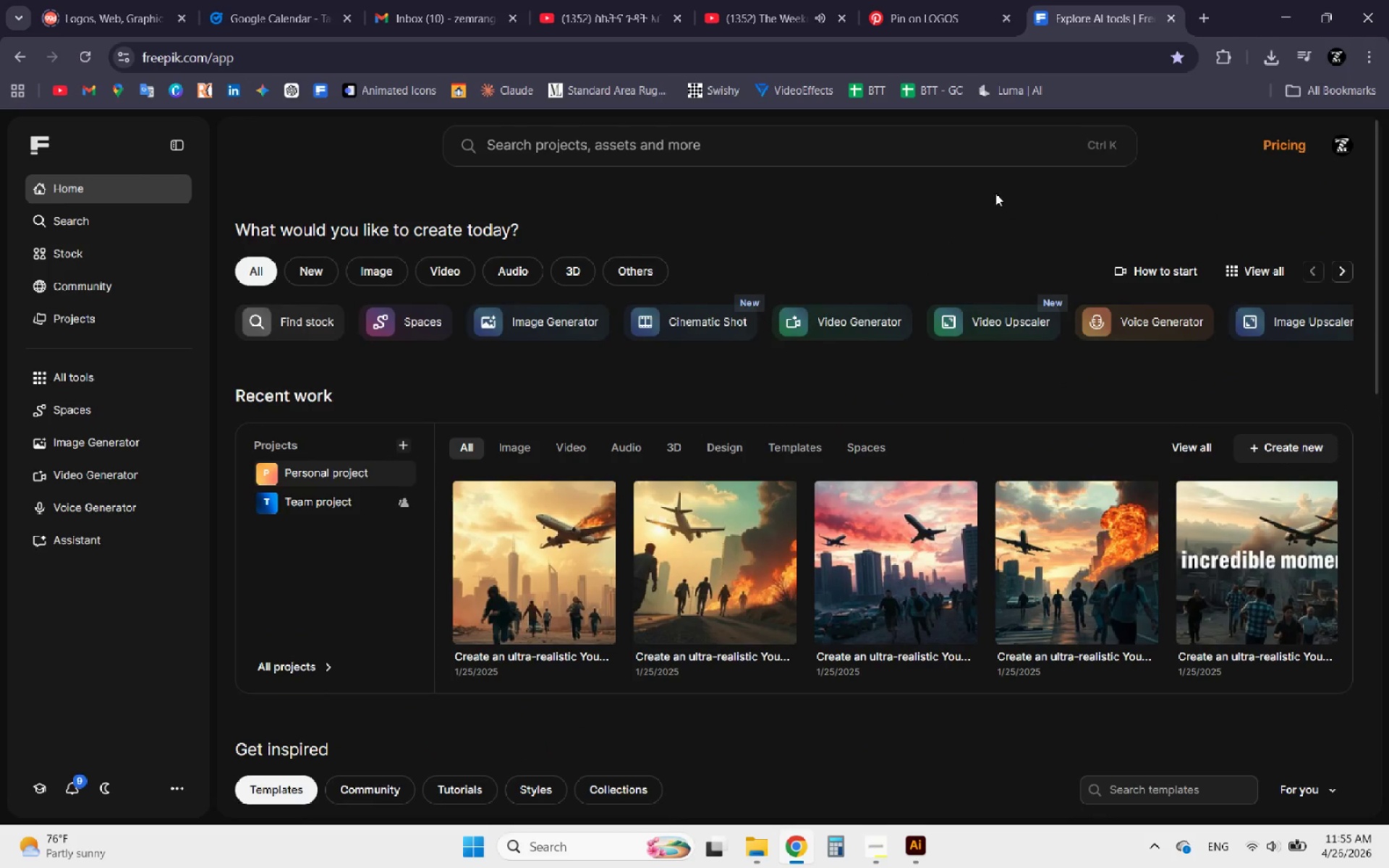 
left_click([974, 144])
 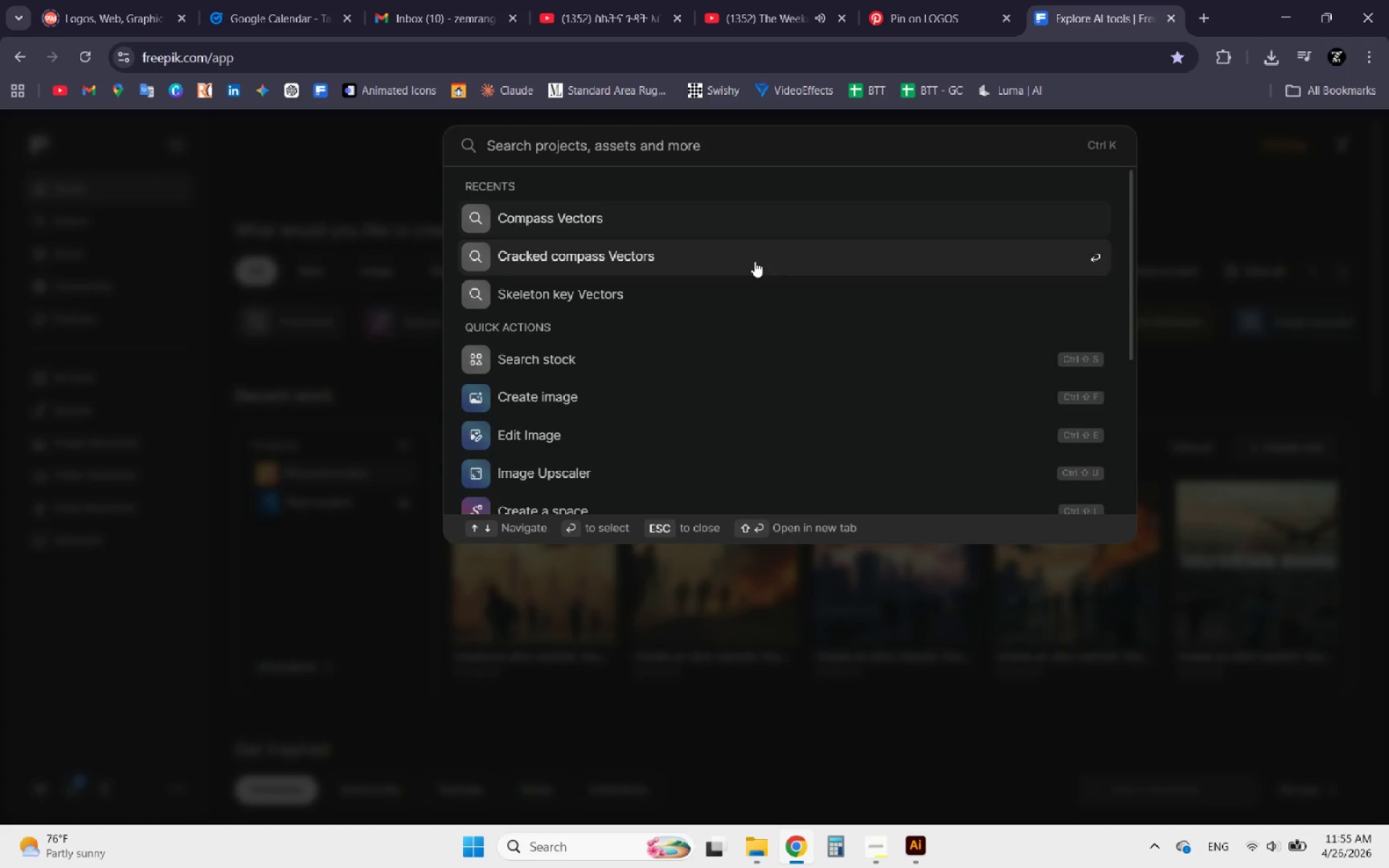 
key(Control+ControlLeft)
 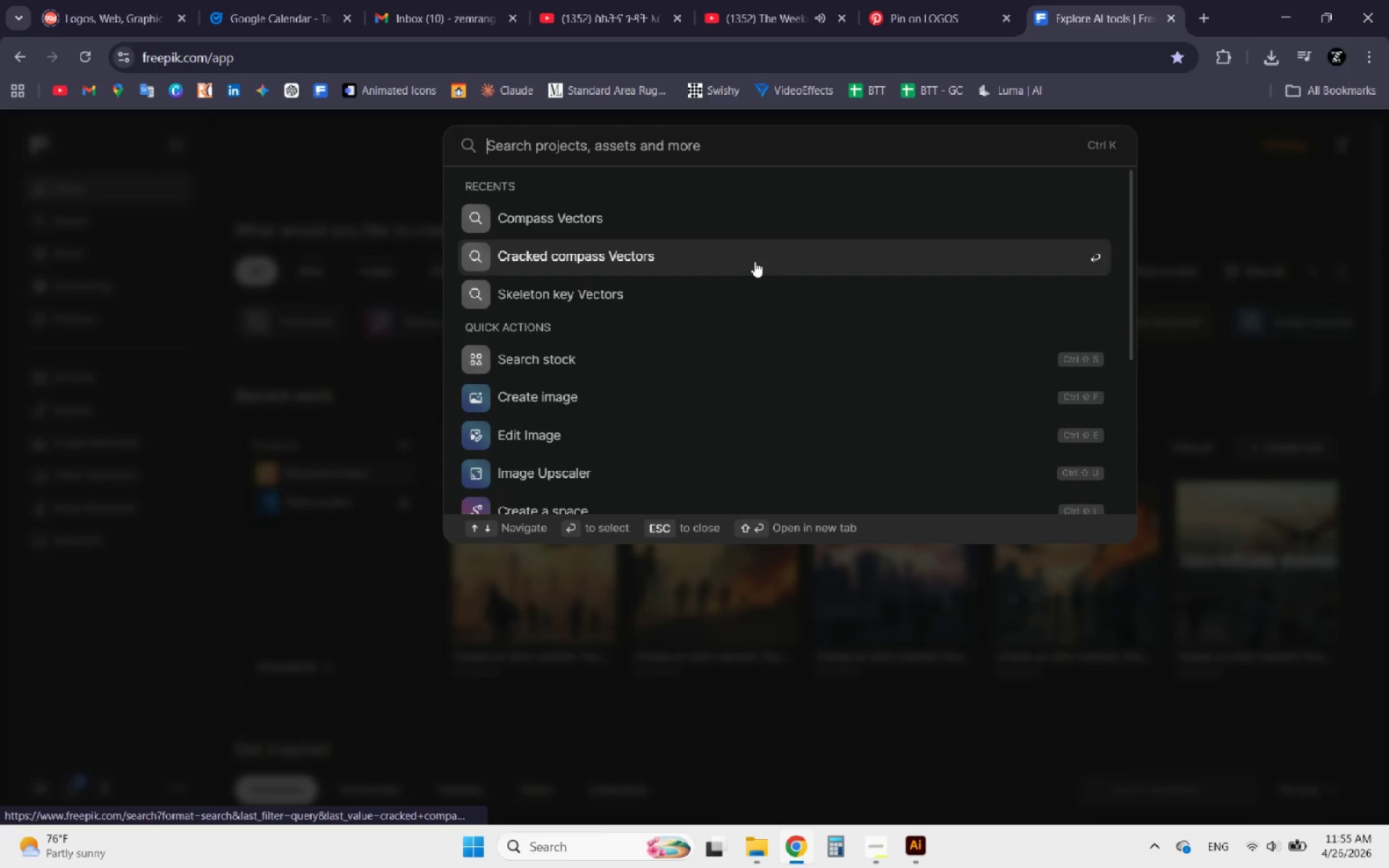 
key(Control+V)
 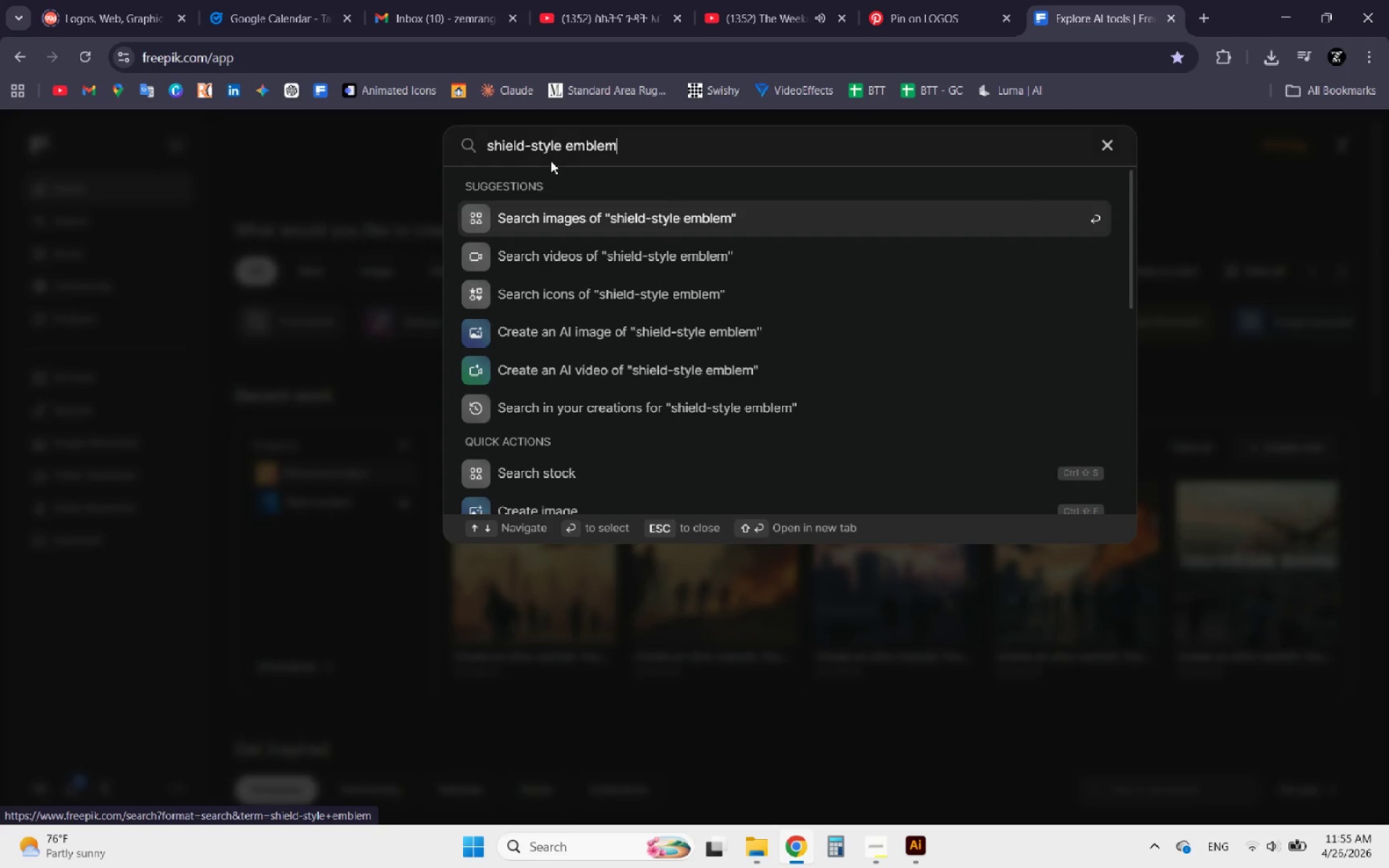 
left_click([486, 148])
 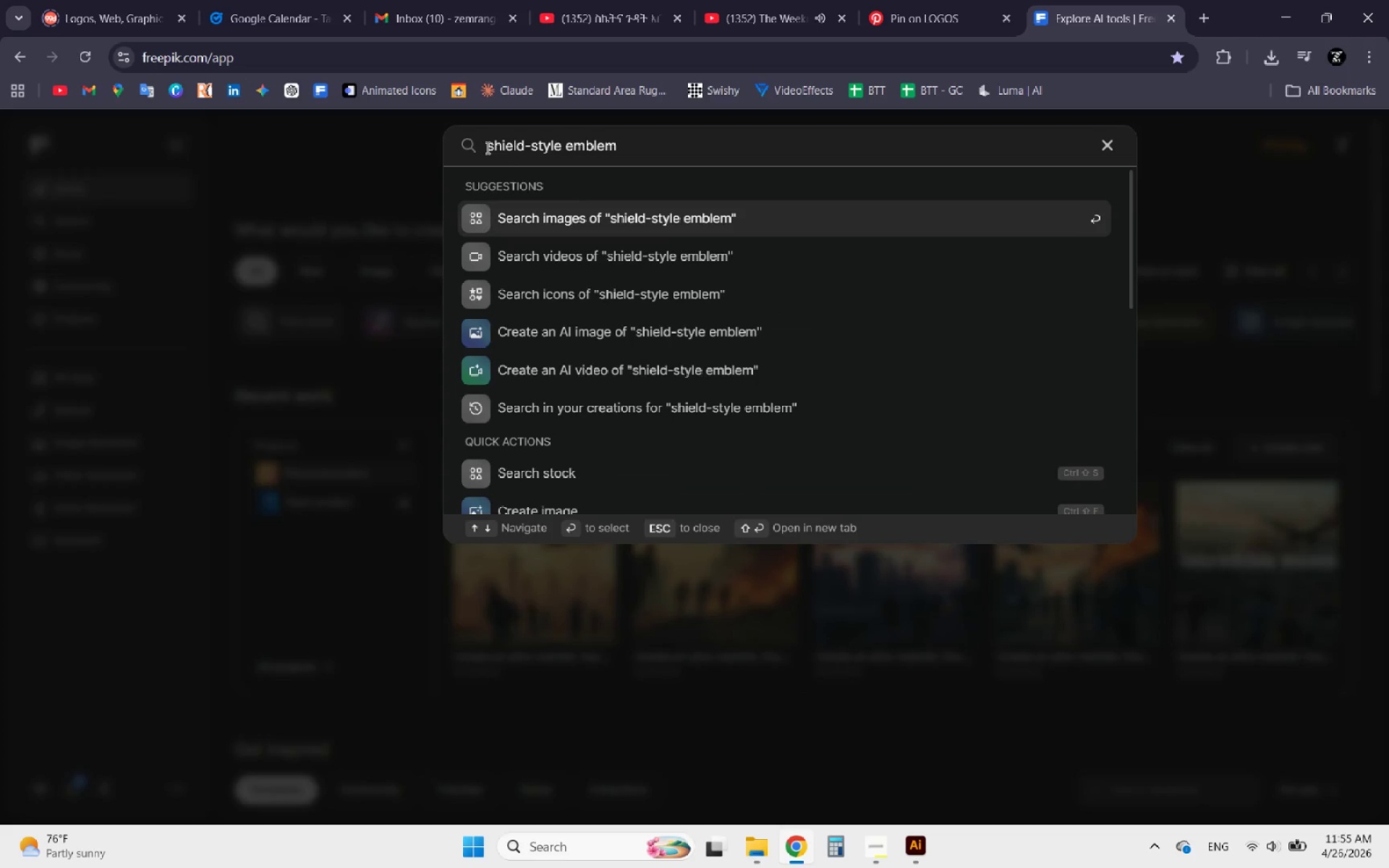 
key(Backspace)
 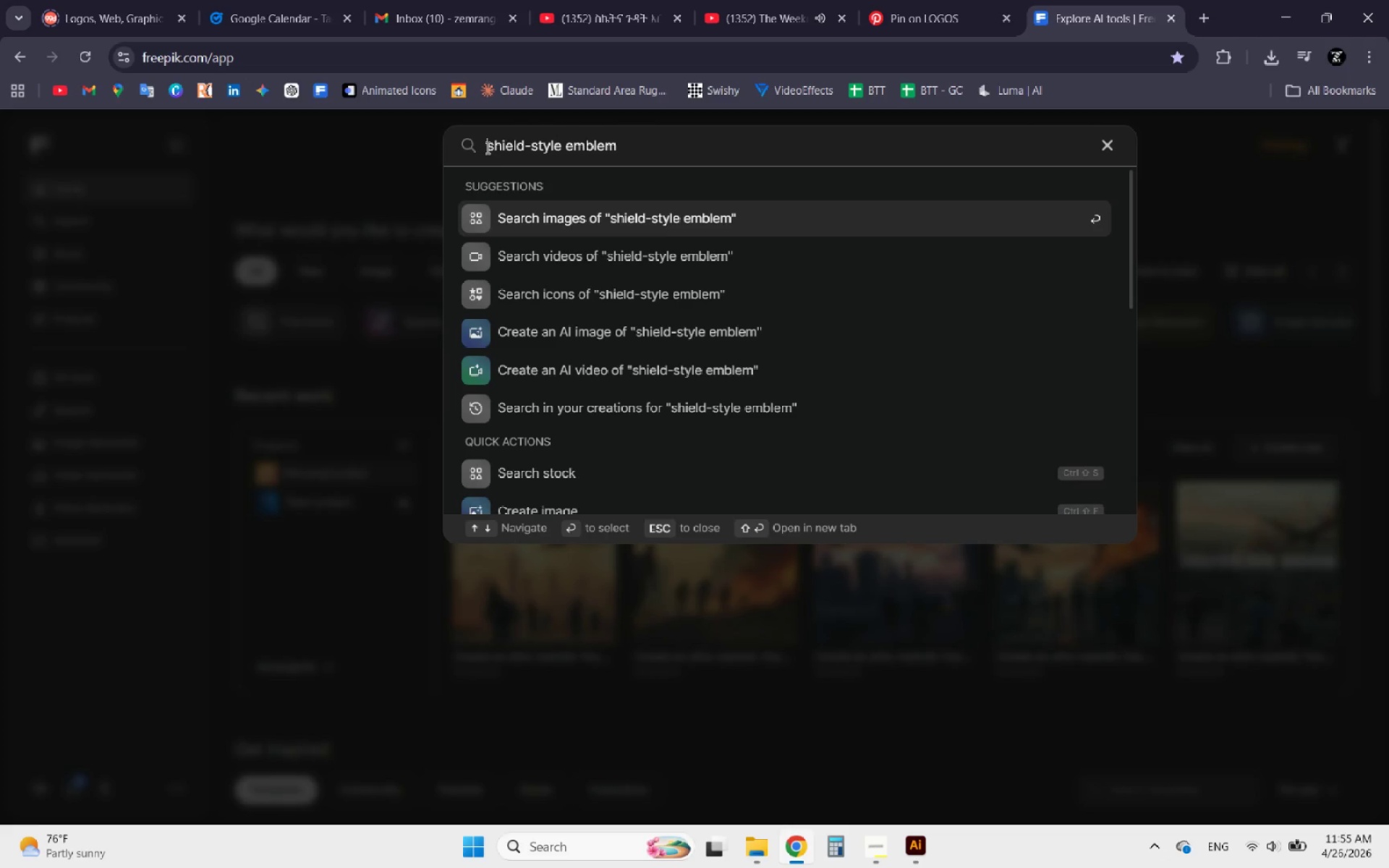 
key(Backspace)
 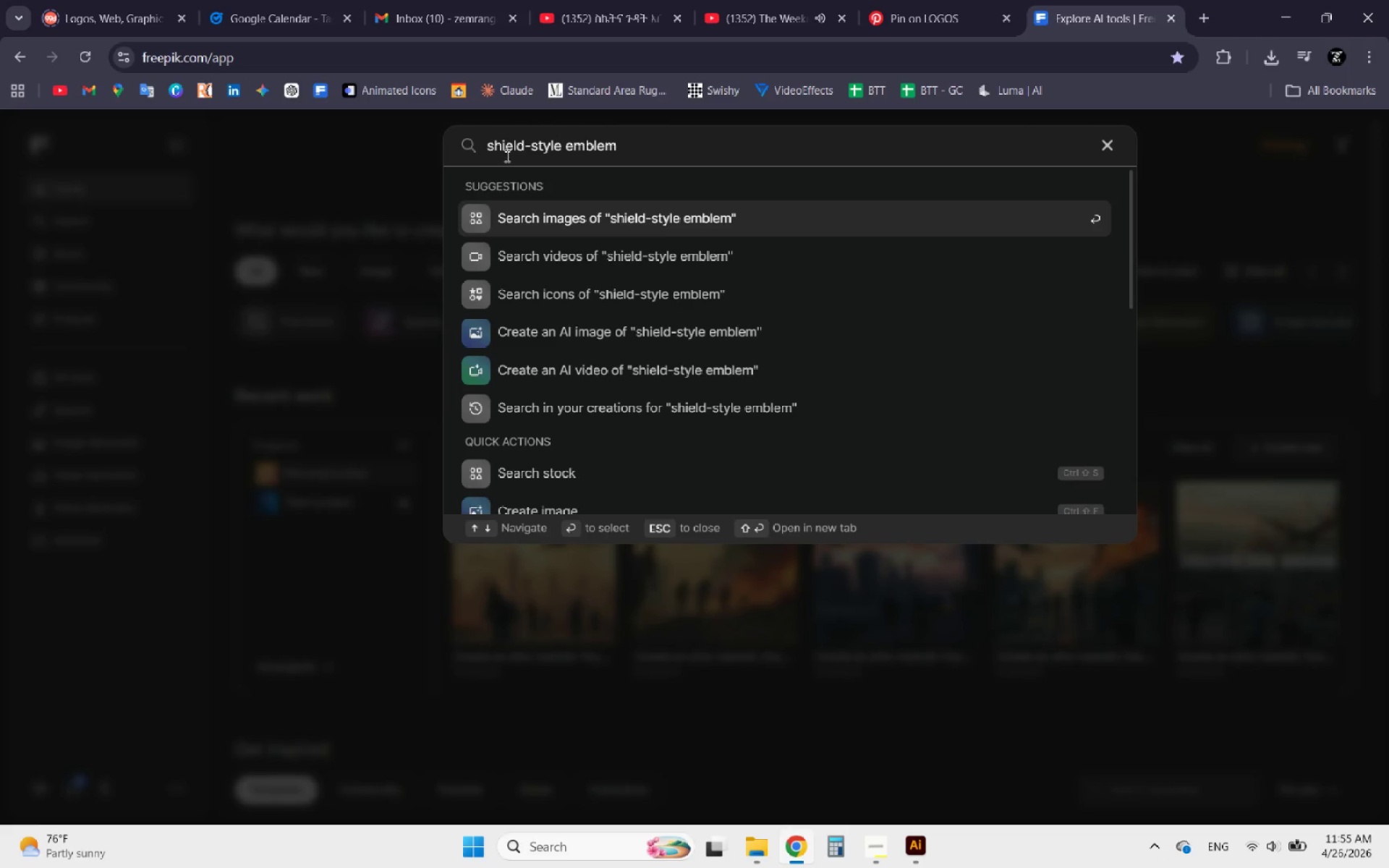 
key(Backspace)
 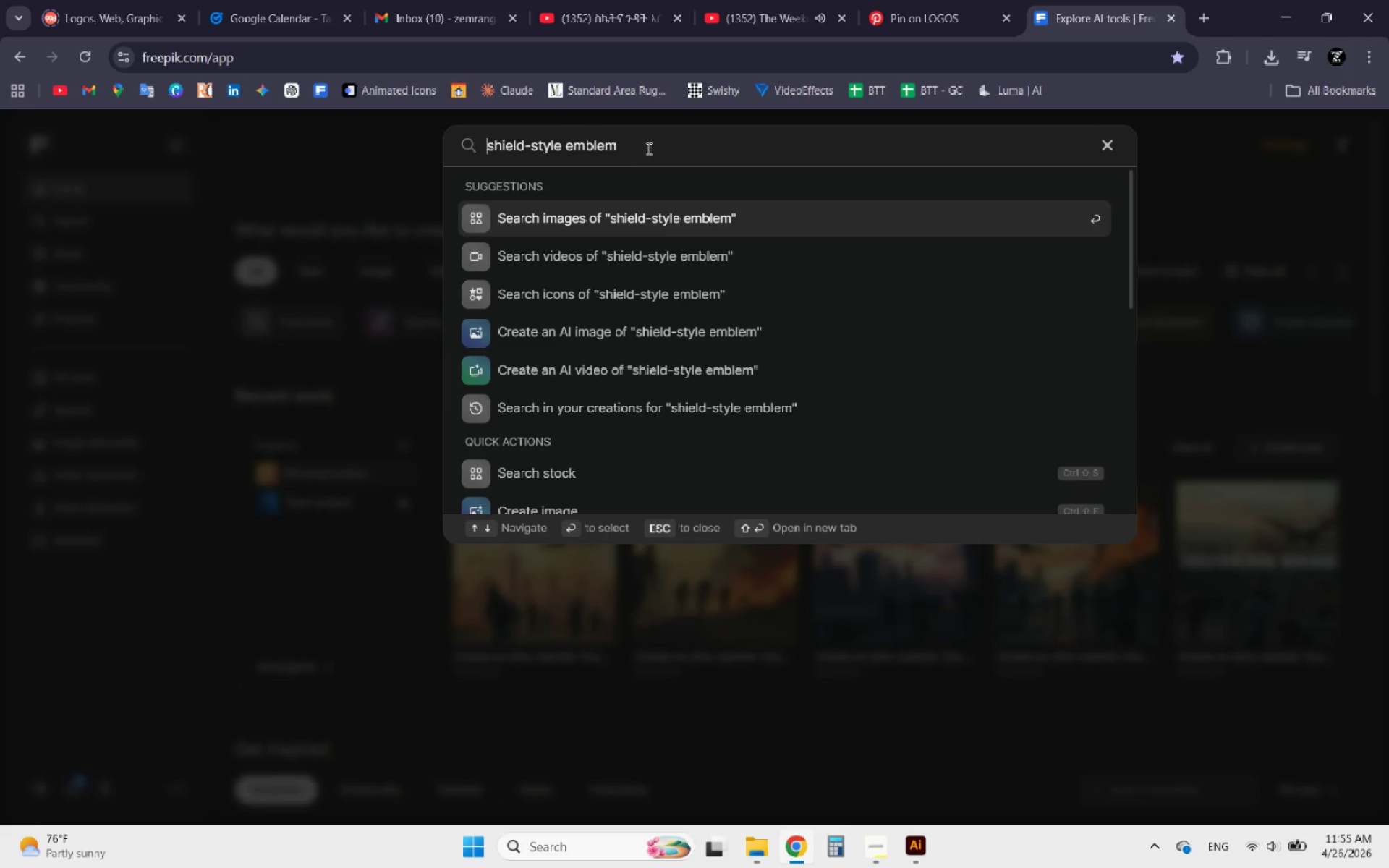 
left_click([648, 148])
 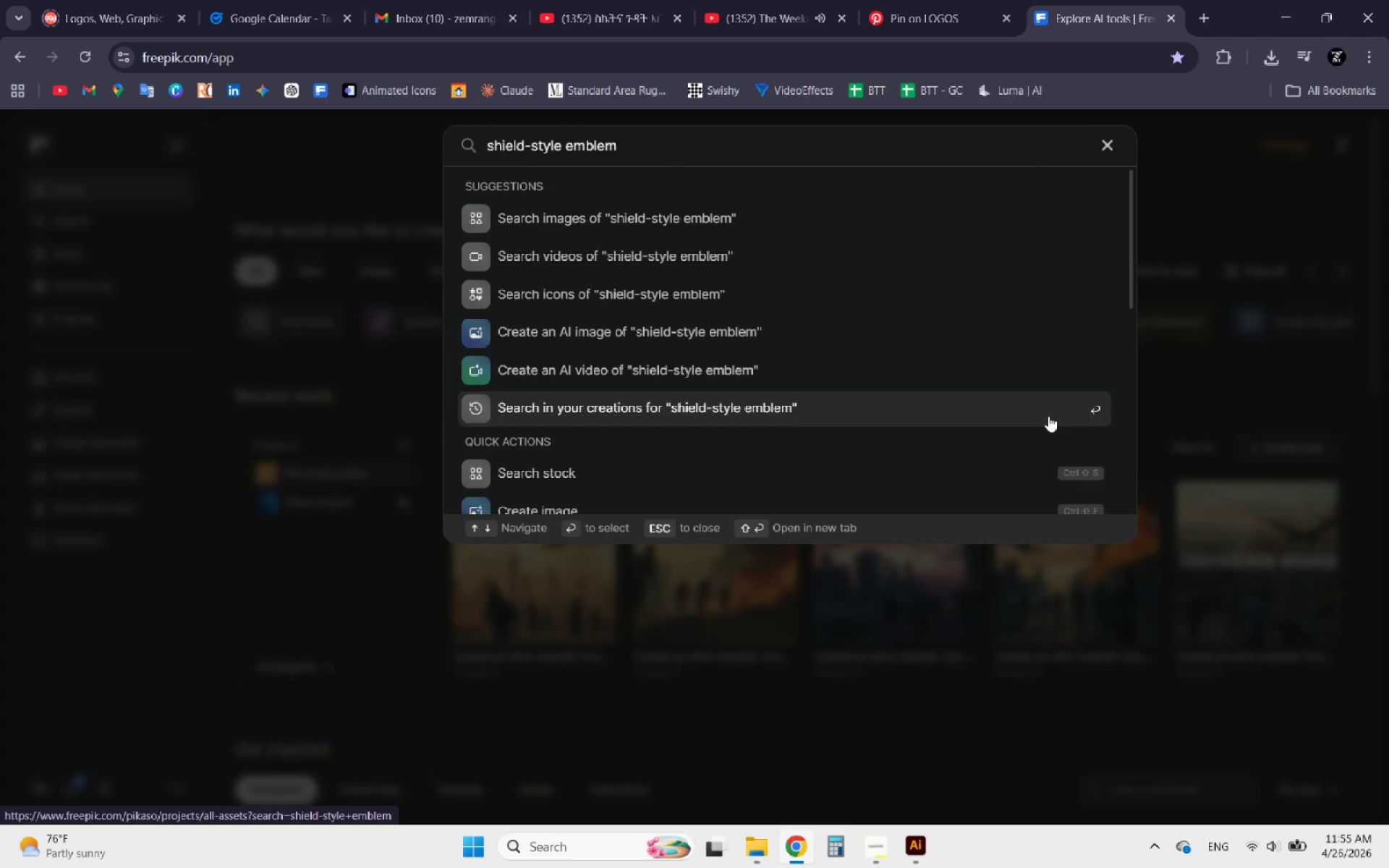 
wait(8.02)
 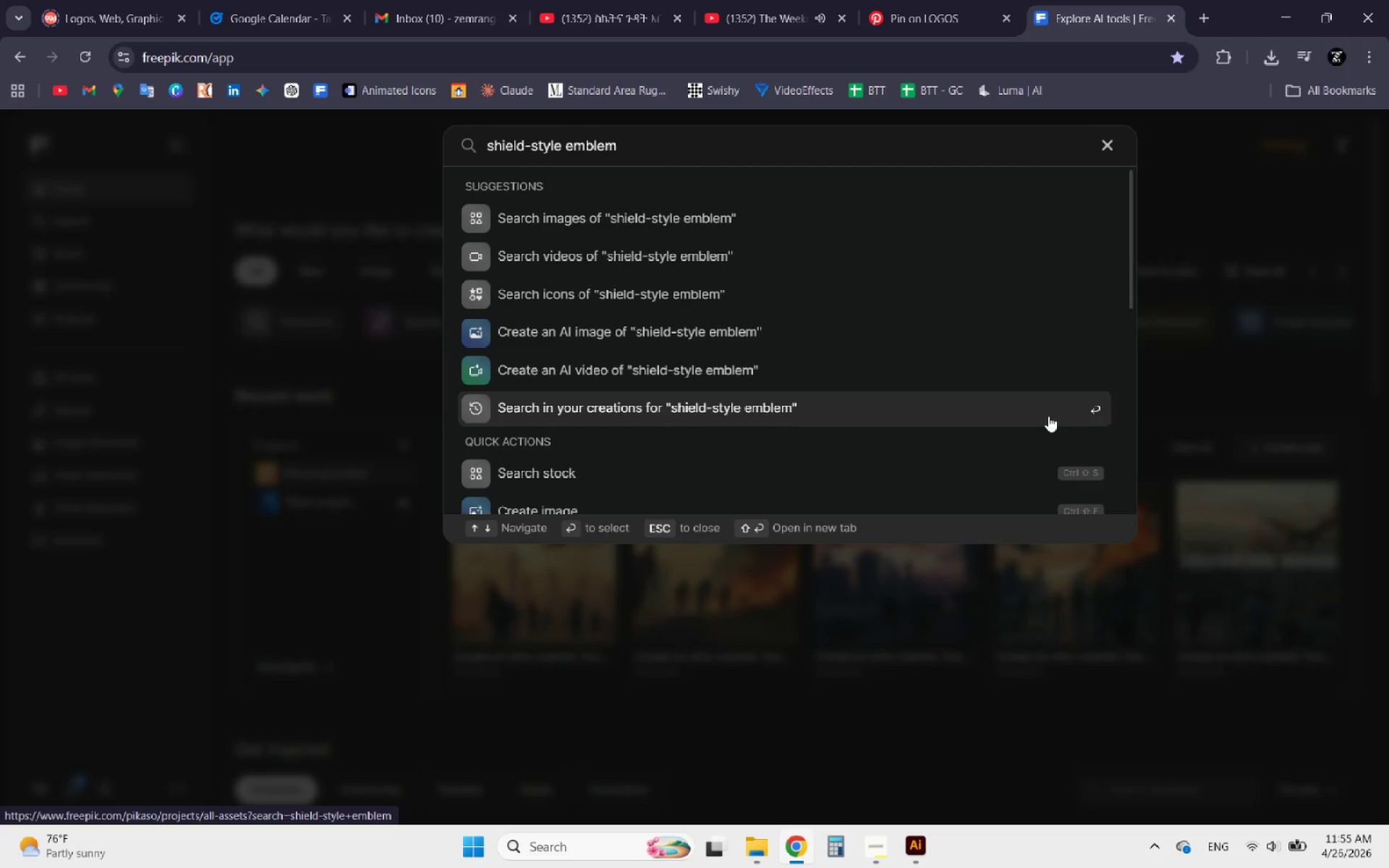 
key(Enter)
 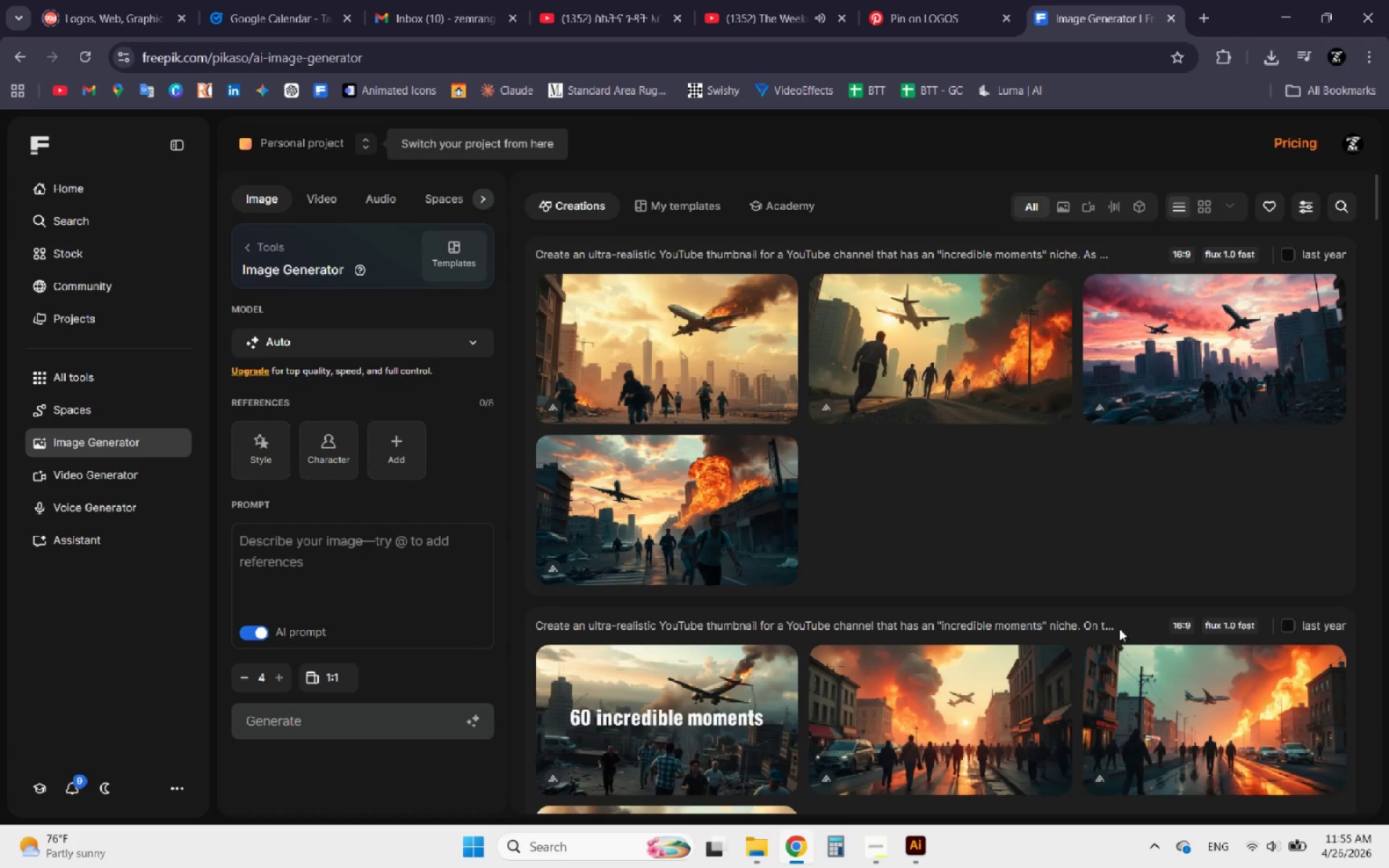 
wait(7.0)
 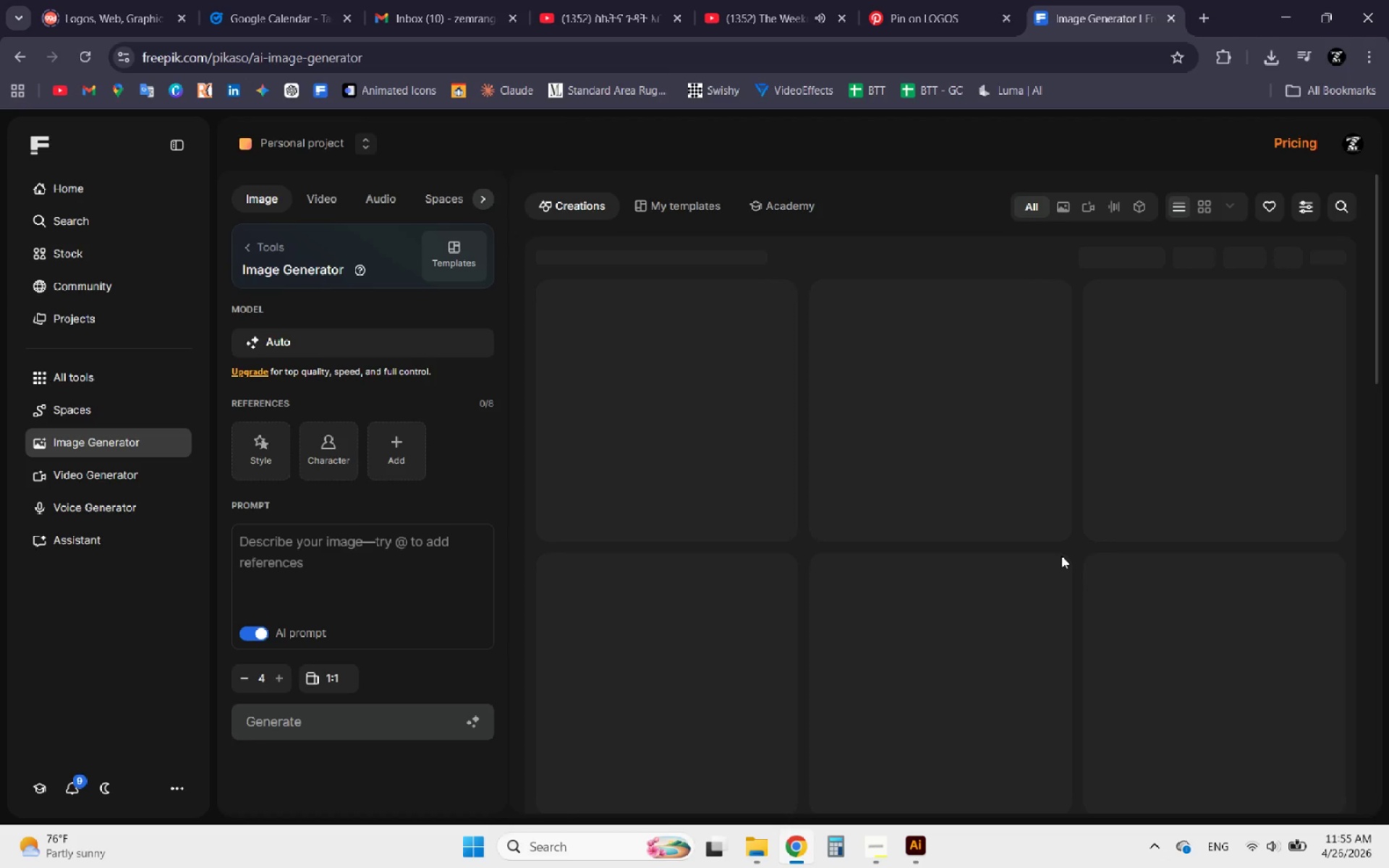 
left_click([20, 61])
 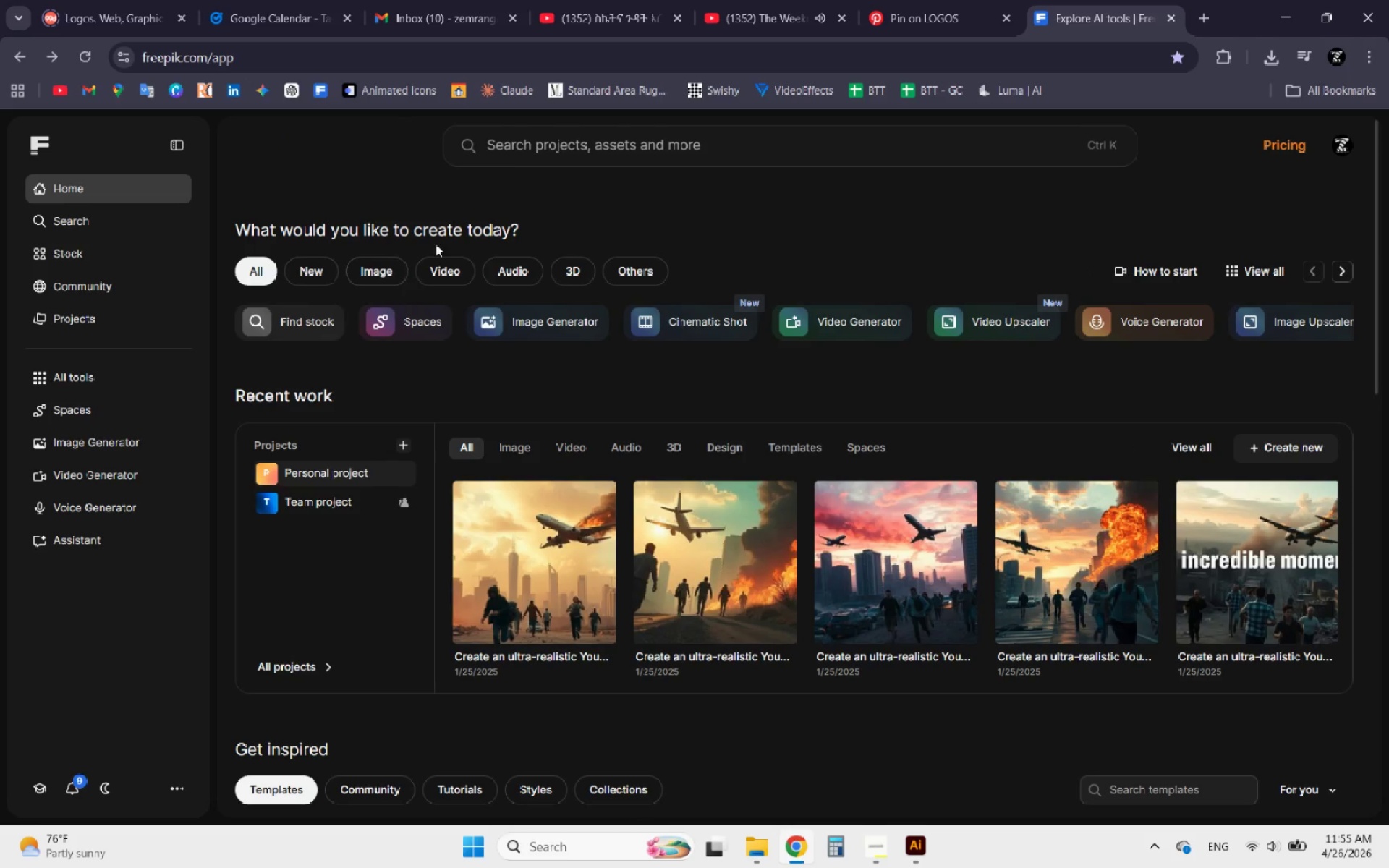 
left_click([561, 154])
 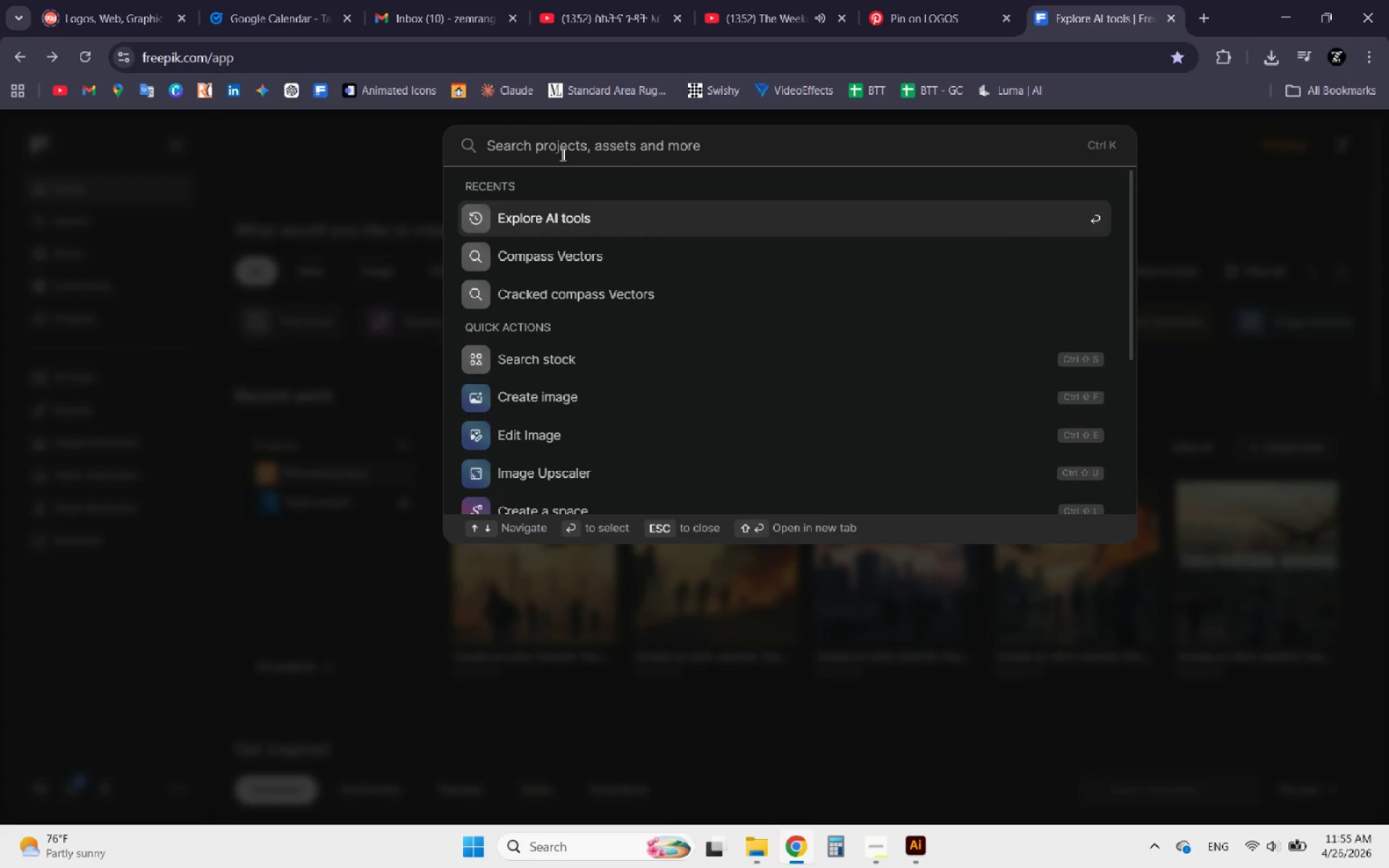 
key(Control+V)
 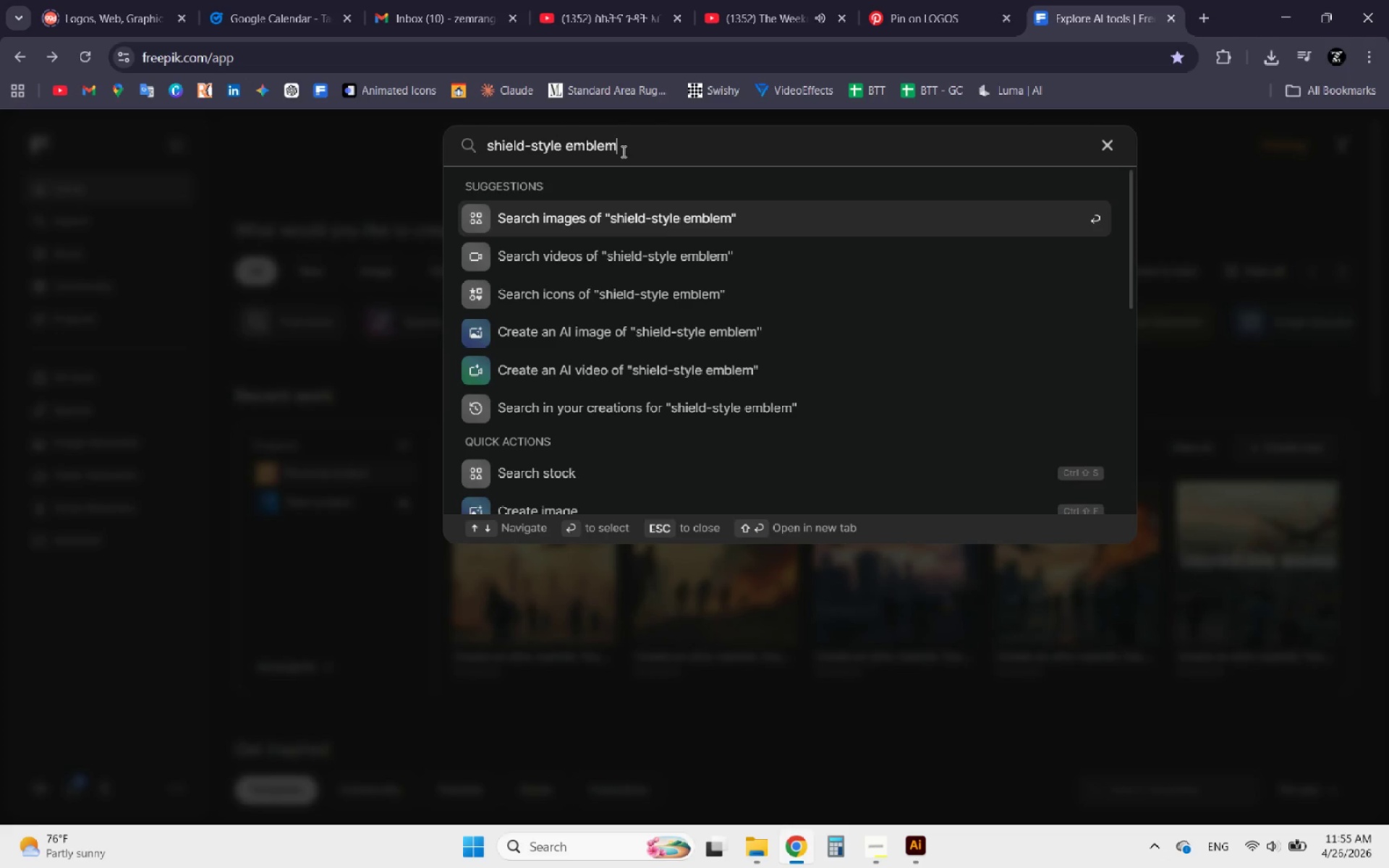 
key(Enter)
 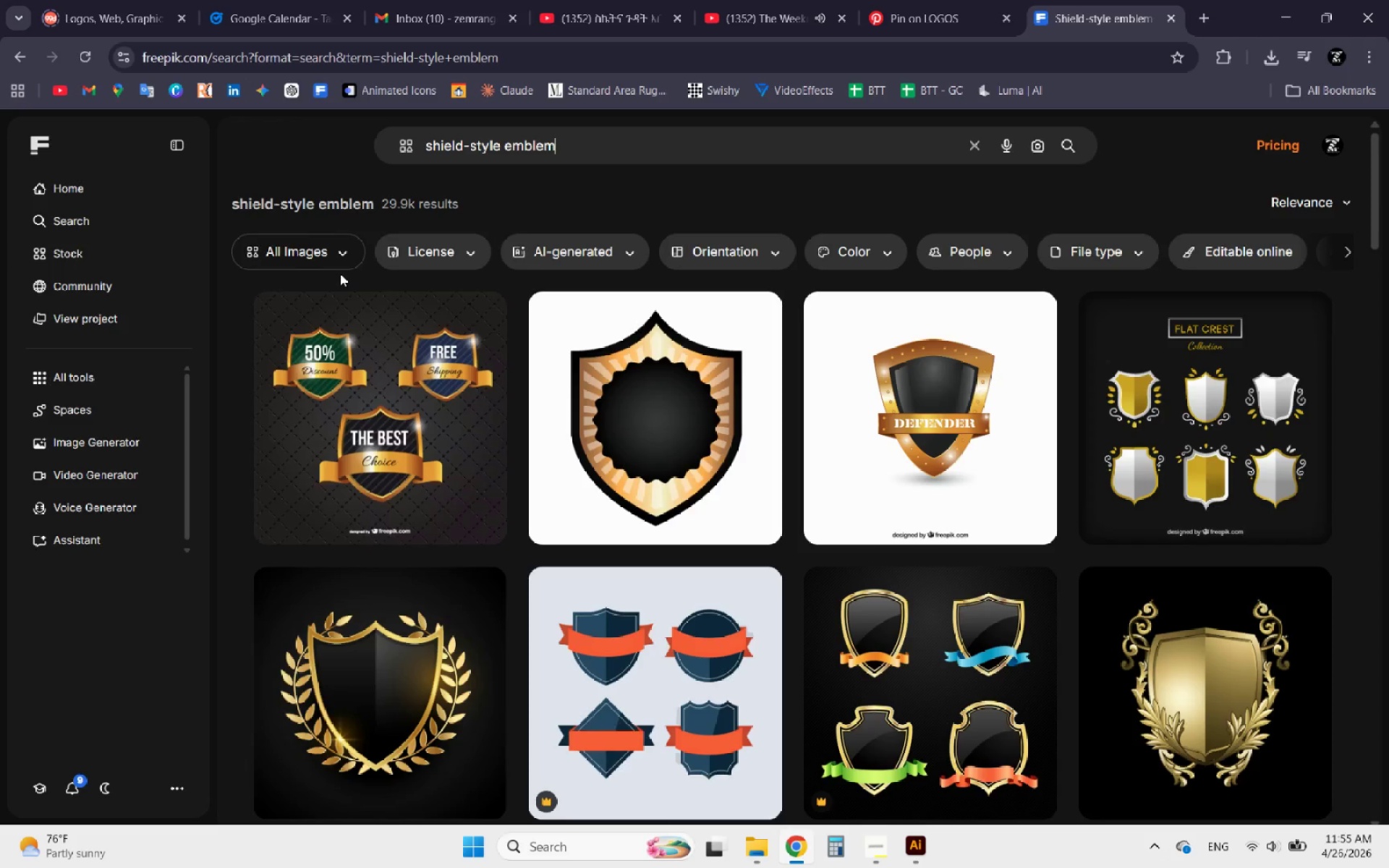 
wait(14.05)
 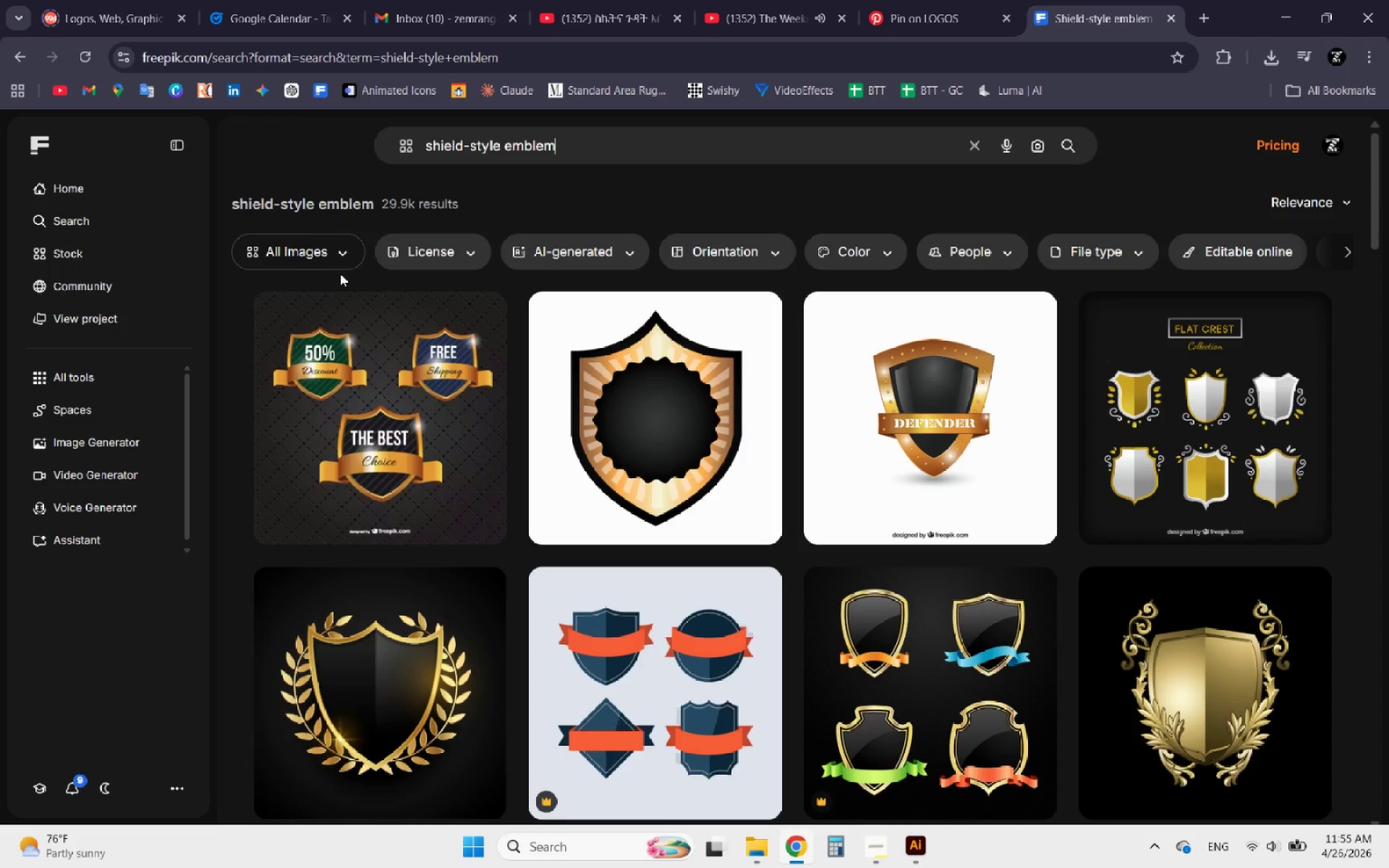 
scroll: coordinate [494, 396], scroll_direction: down, amount: 2.0
 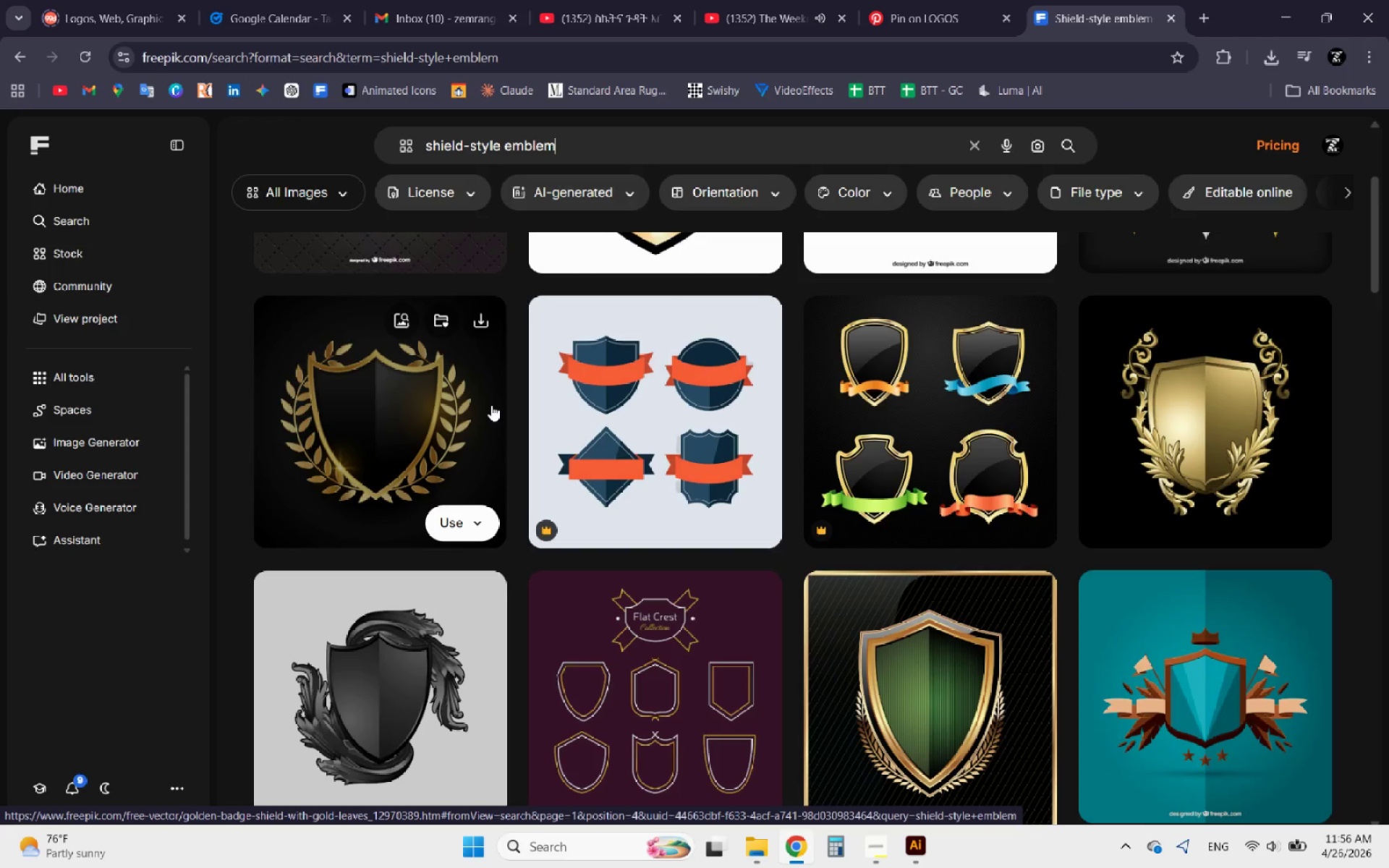 
wait(9.53)
 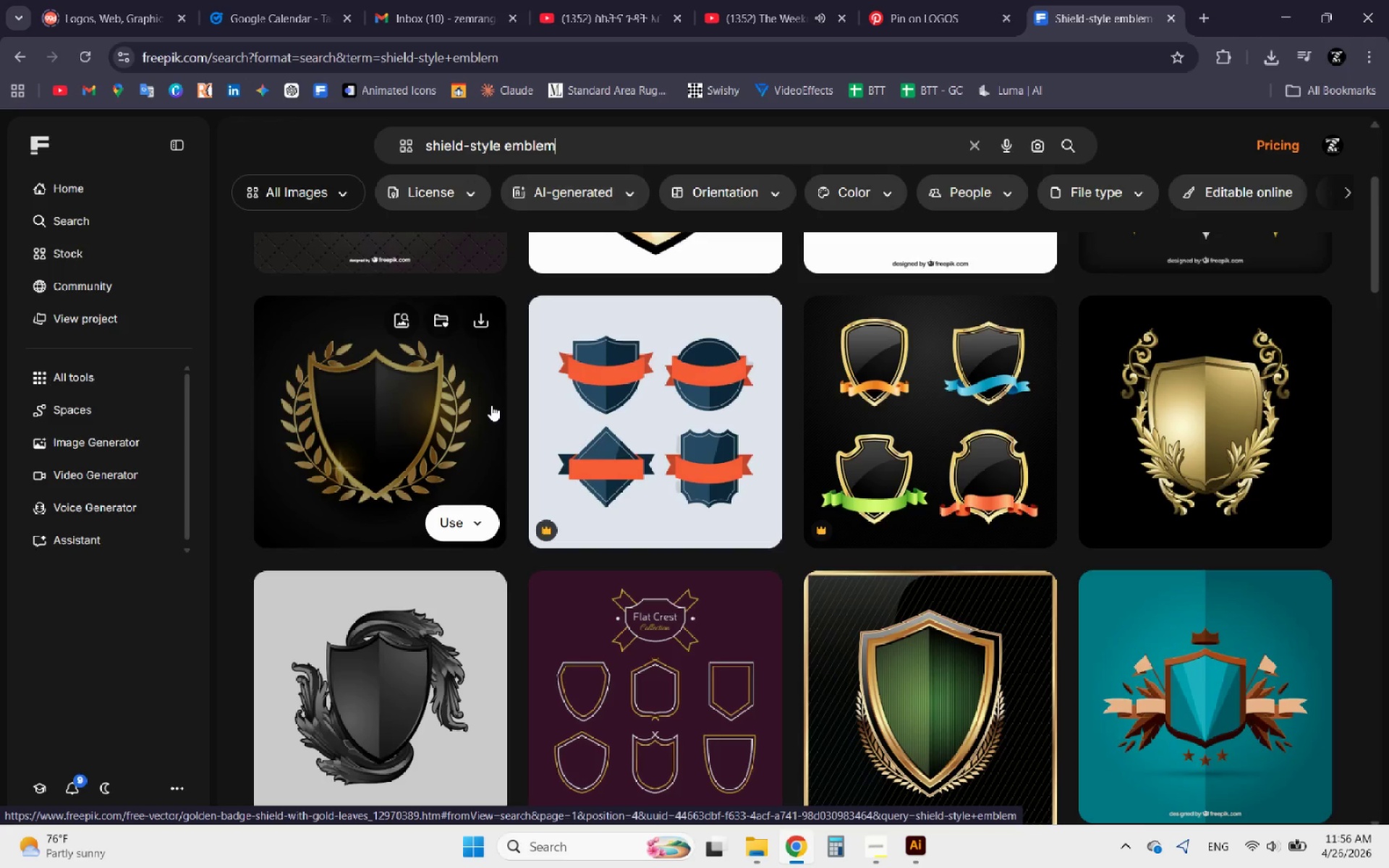 
scroll: coordinate [485, 445], scroll_direction: down, amount: 2.0
 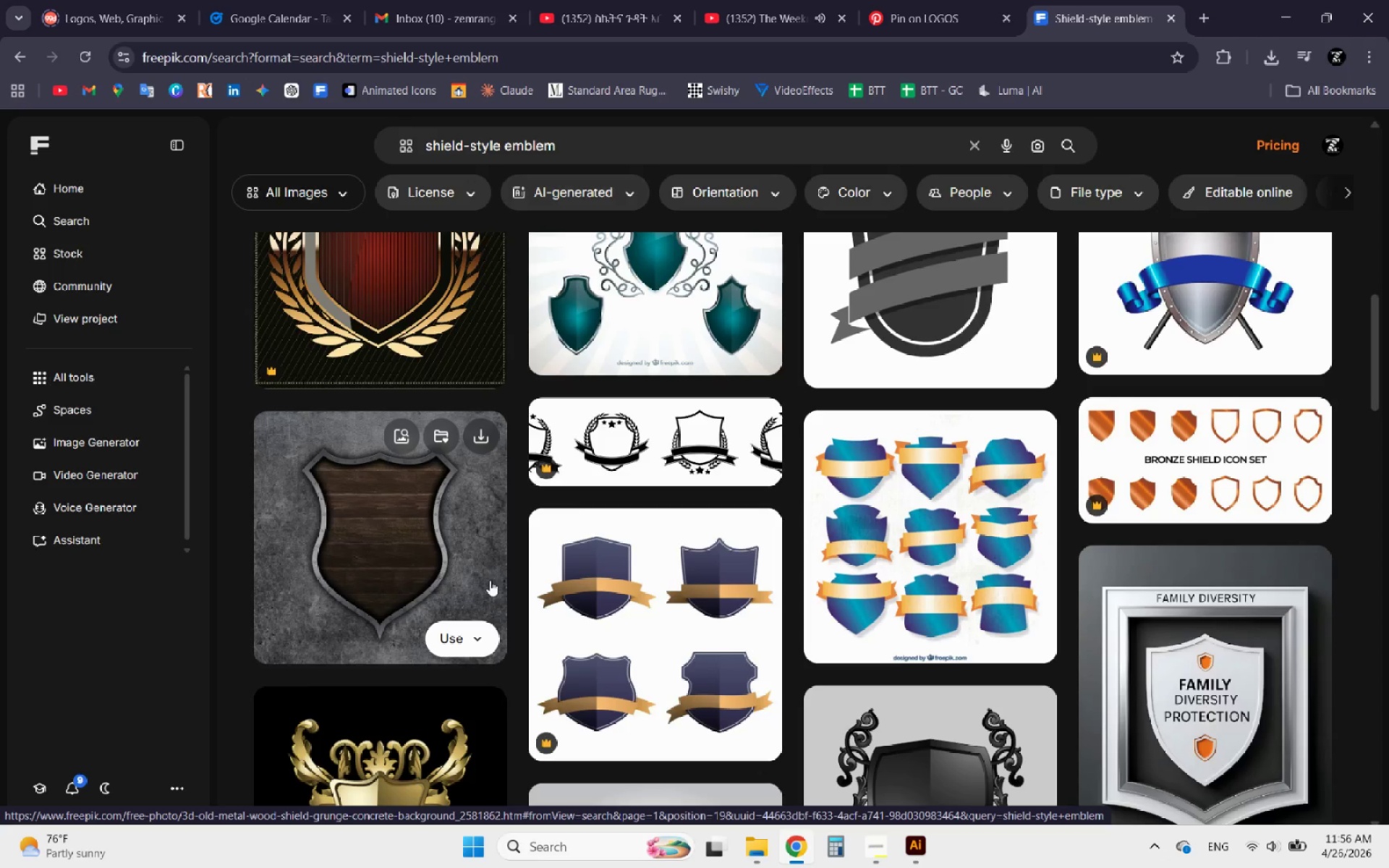 
wait(13.14)
 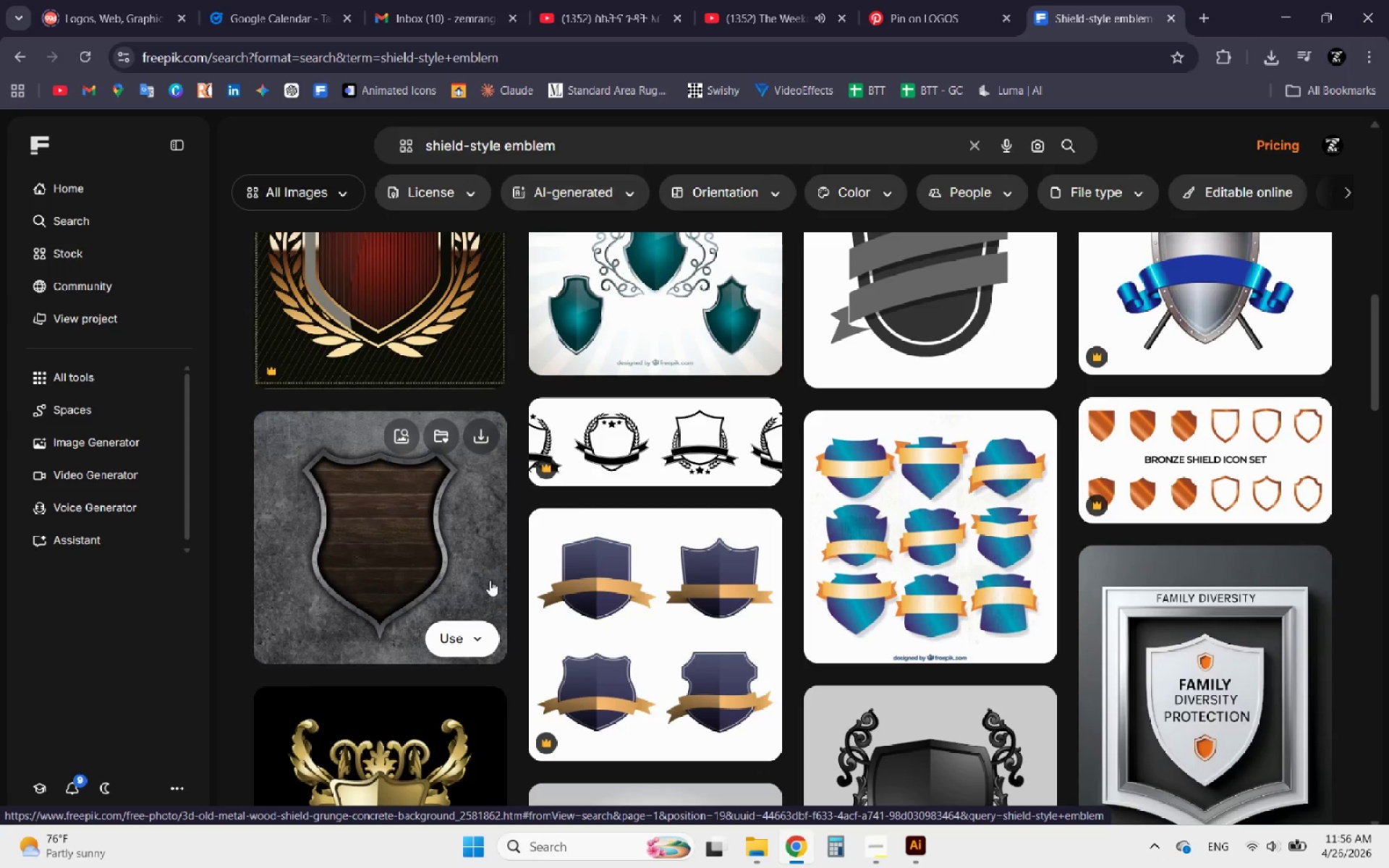 
scroll: coordinate [460, 691], scroll_direction: down, amount: 6.0
 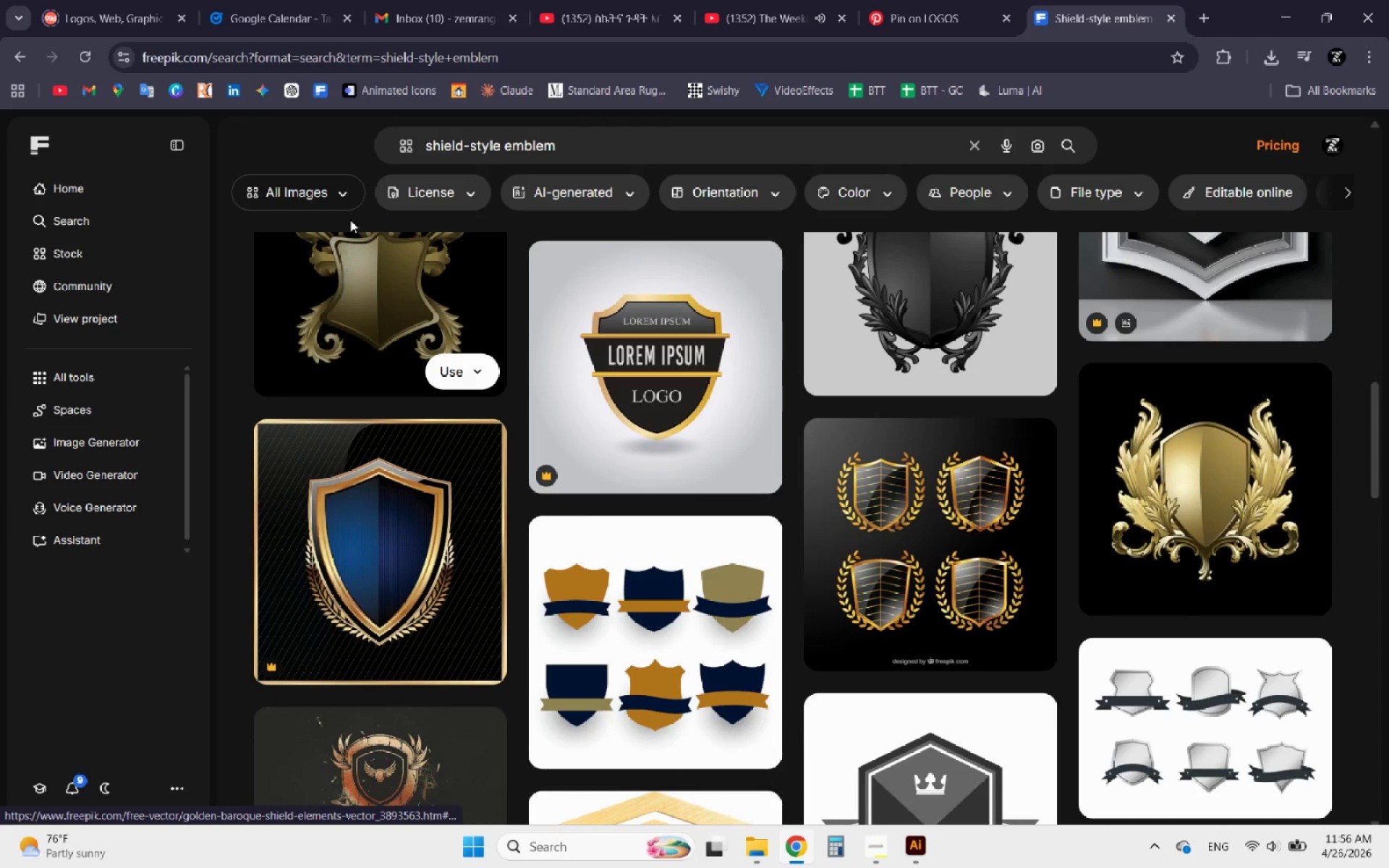 
left_click([350, 192])
 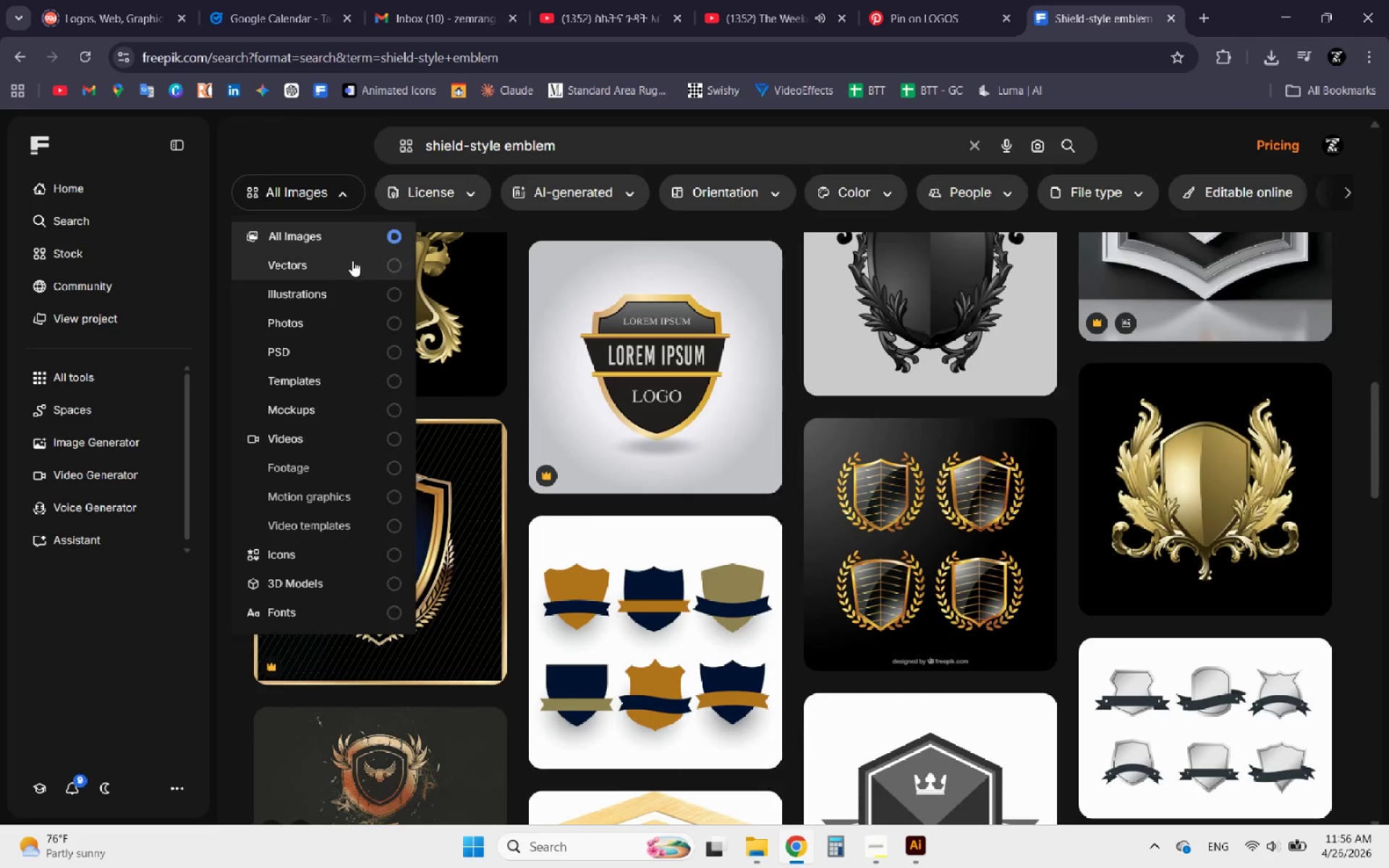 
left_click([352, 260])
 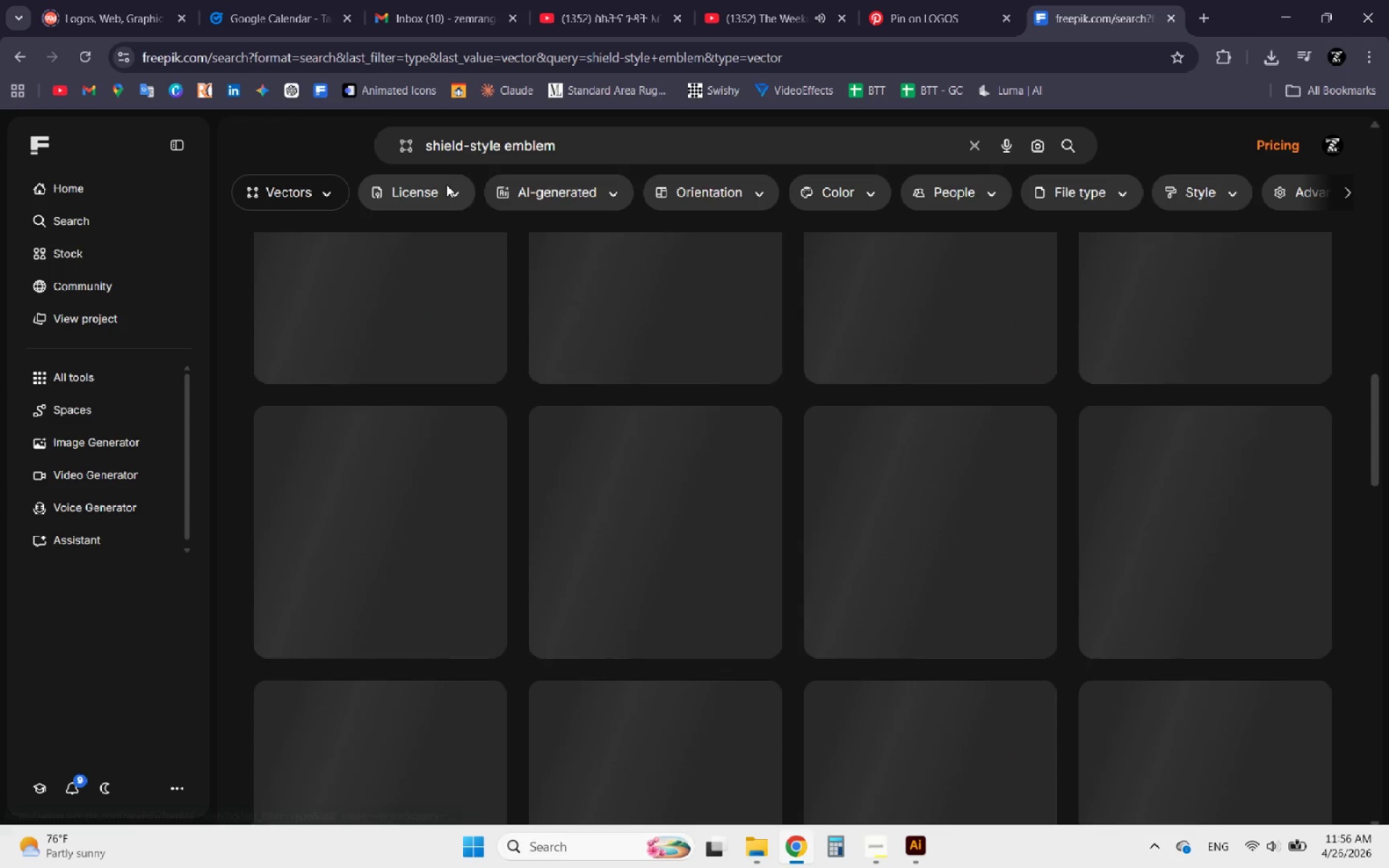 
left_click([446, 184])
 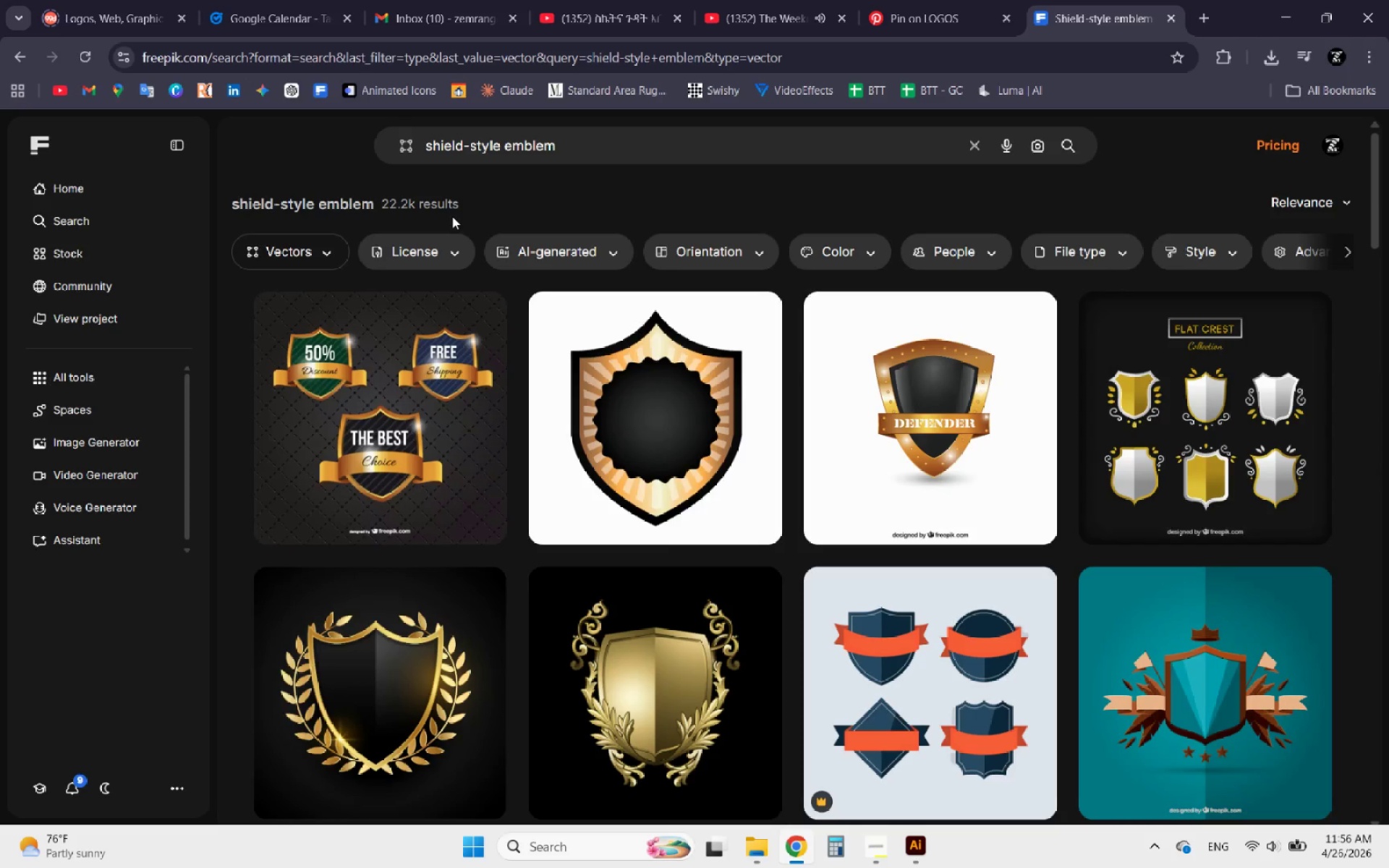 
left_click([454, 207])
 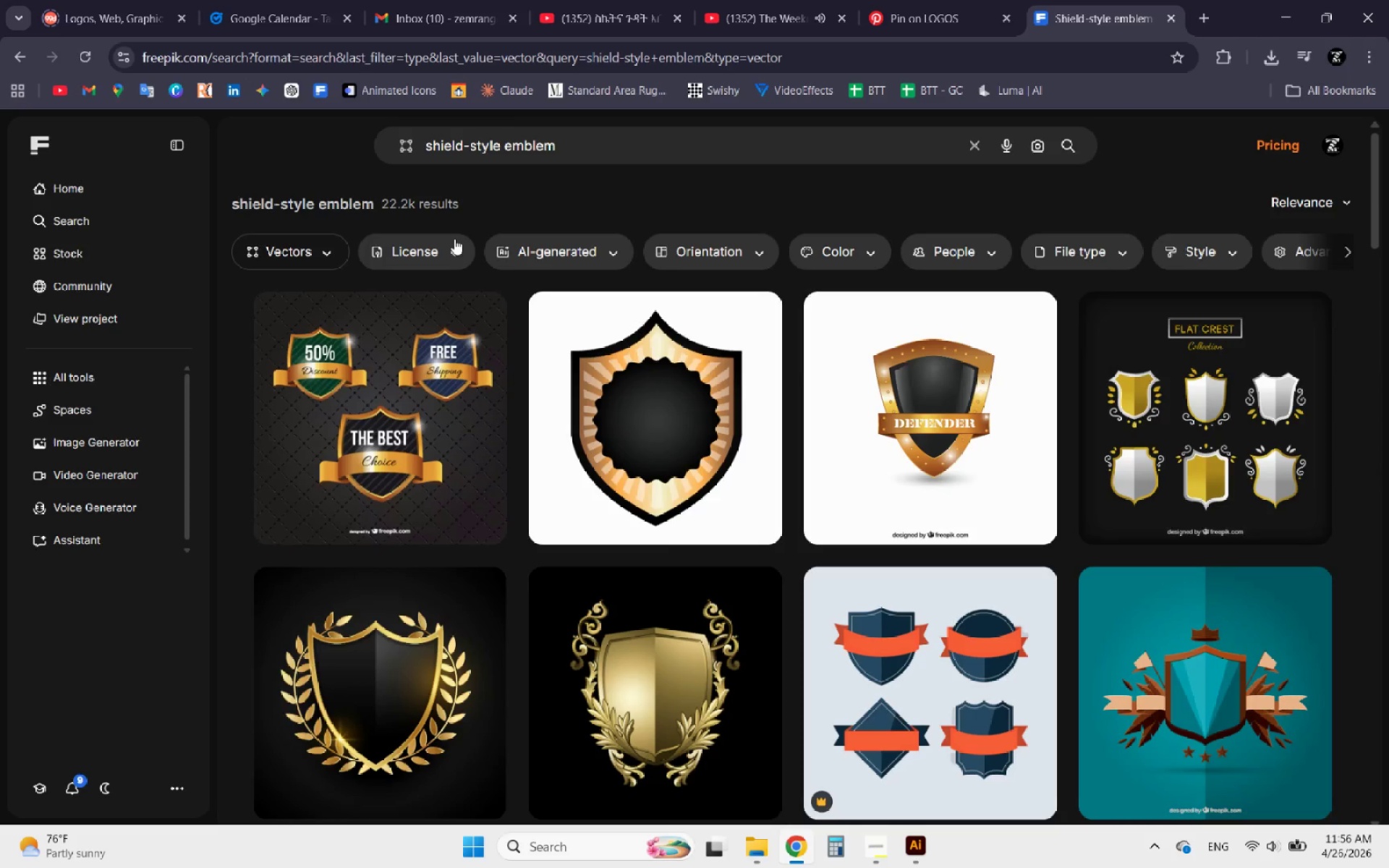 
left_click([455, 250])
 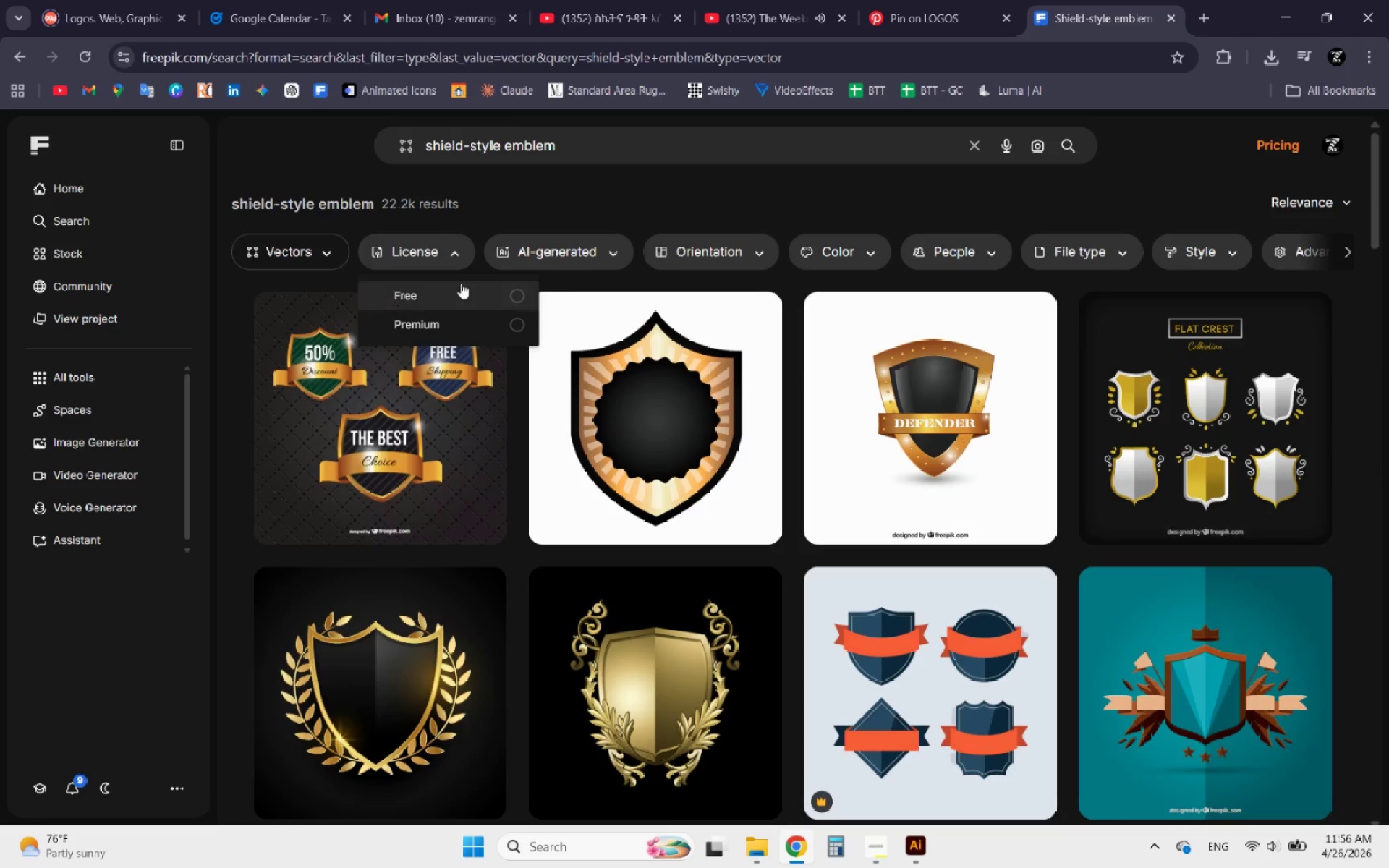 
left_click([461, 286])
 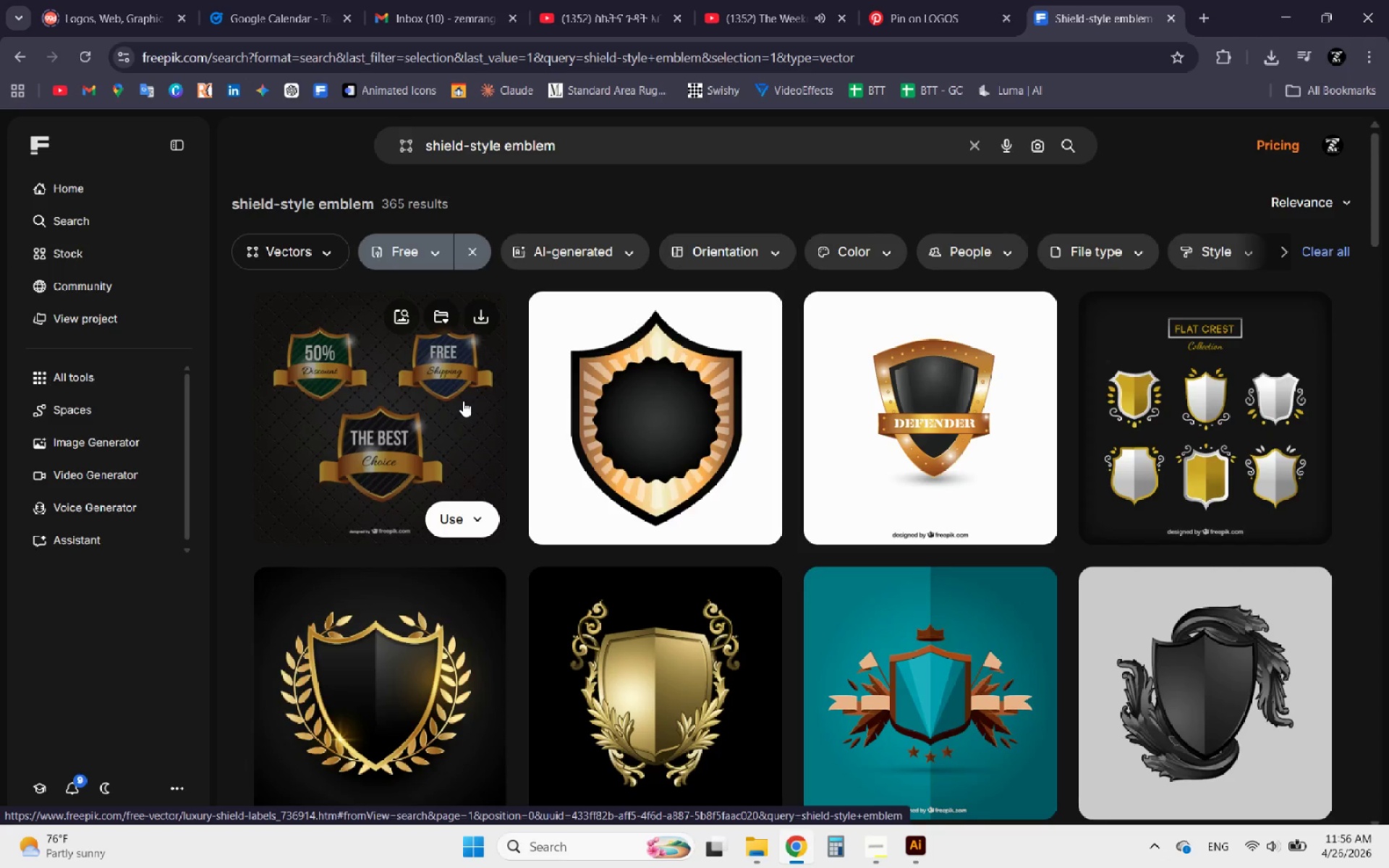 
wait(13.23)
 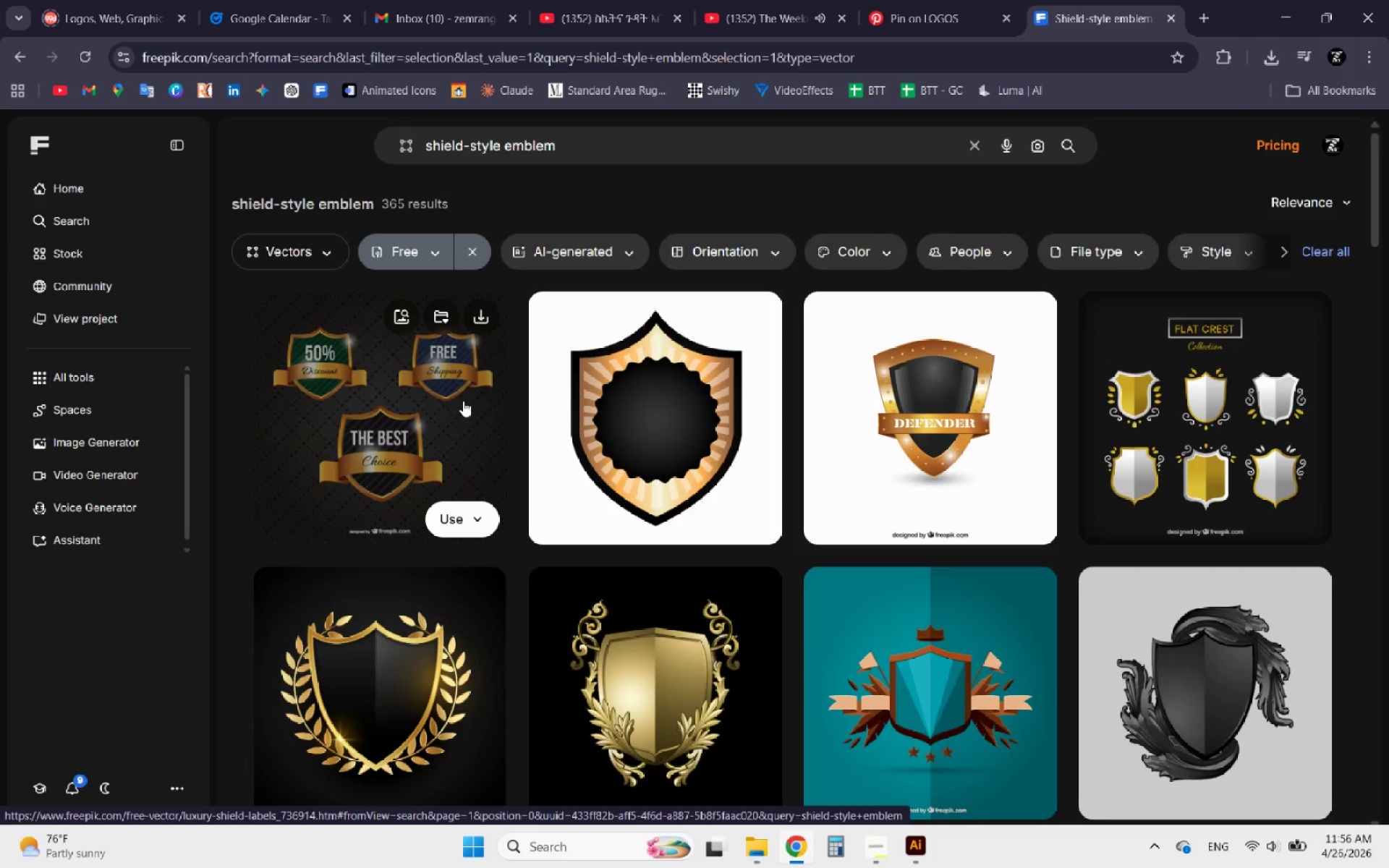 
scroll: coordinate [498, 435], scroll_direction: down, amount: 3.0
 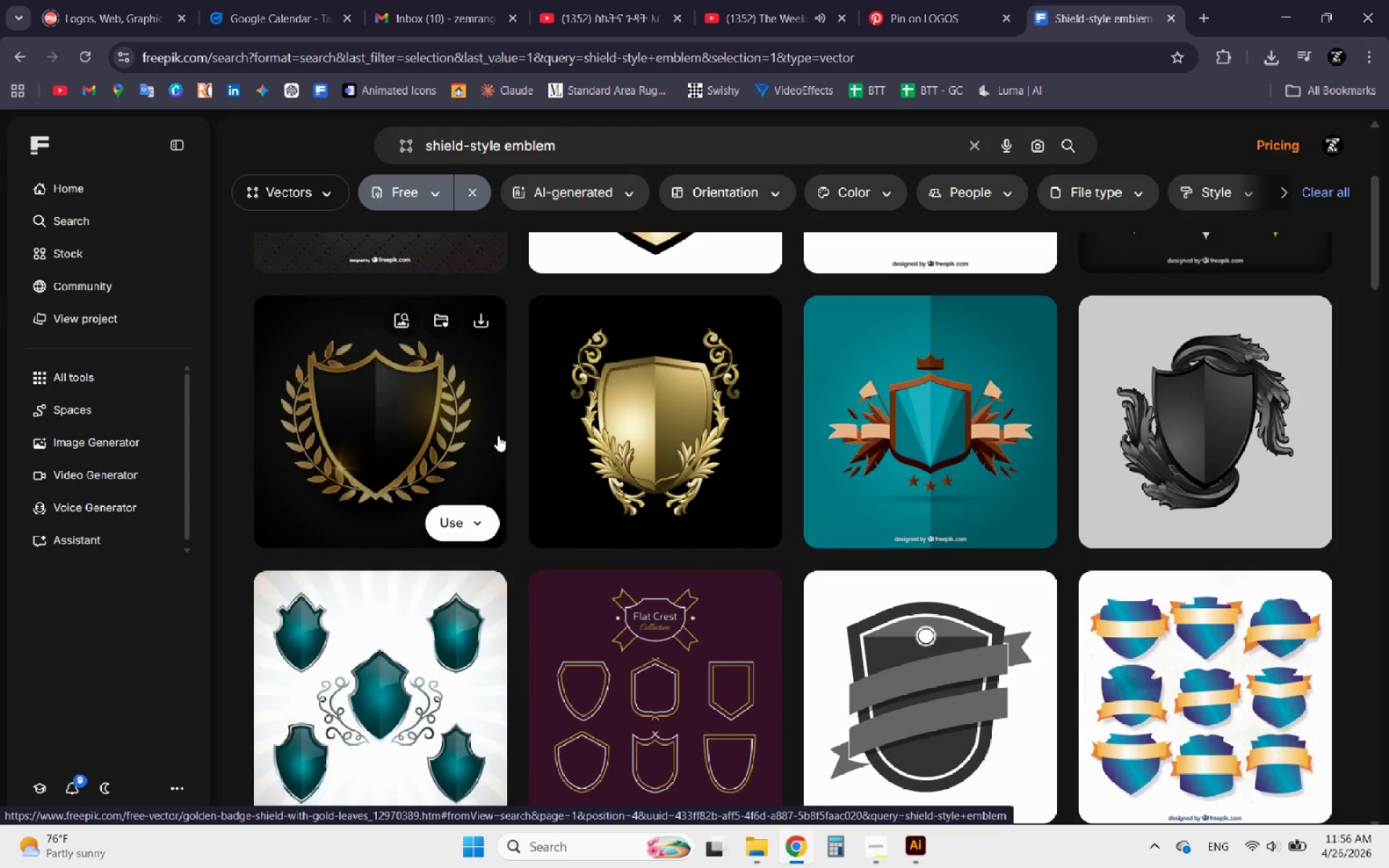 
scroll: coordinate [498, 435], scroll_direction: none, amount: 0.0
 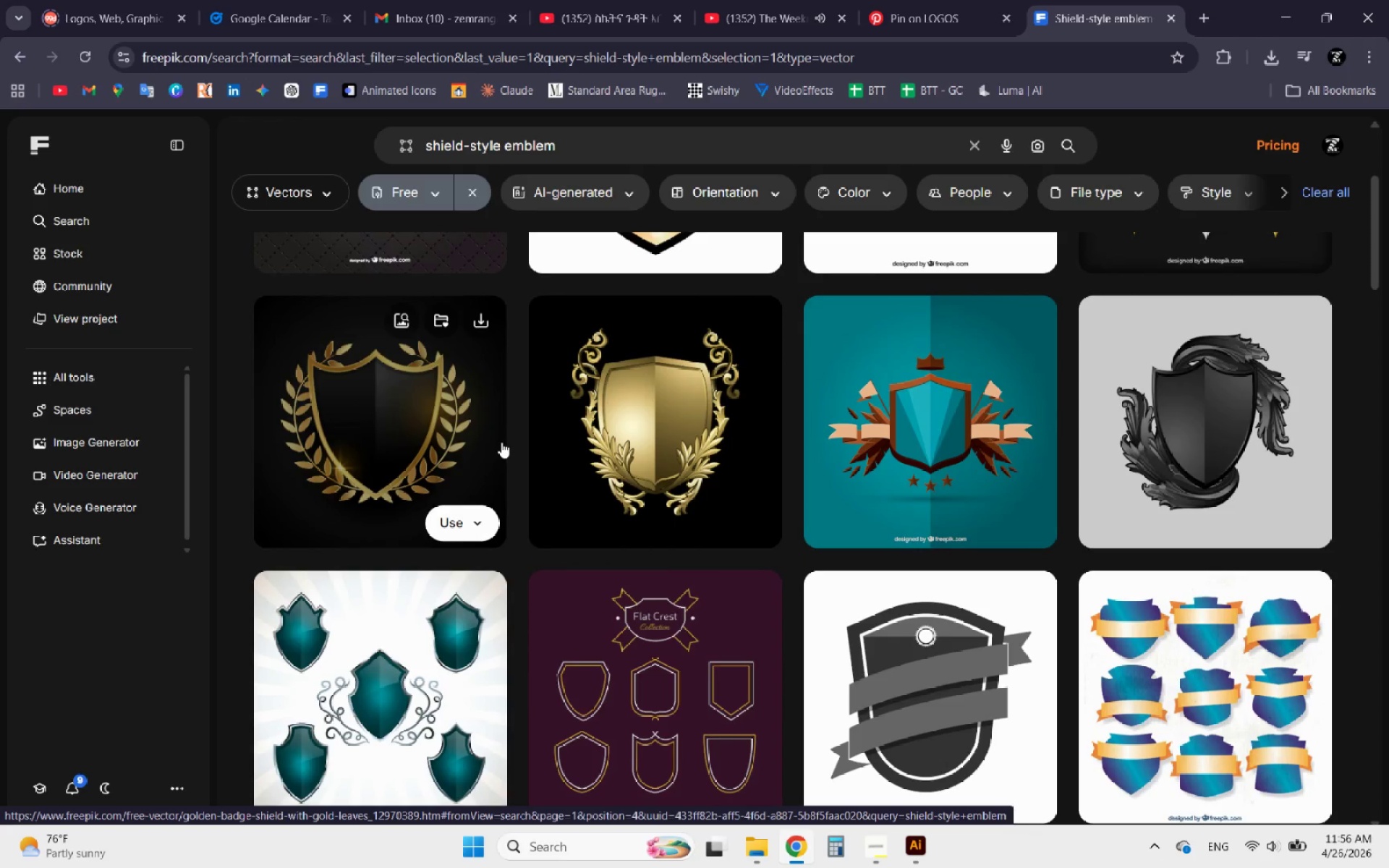 
scroll: coordinate [506, 451], scroll_direction: down, amount: 15.0
 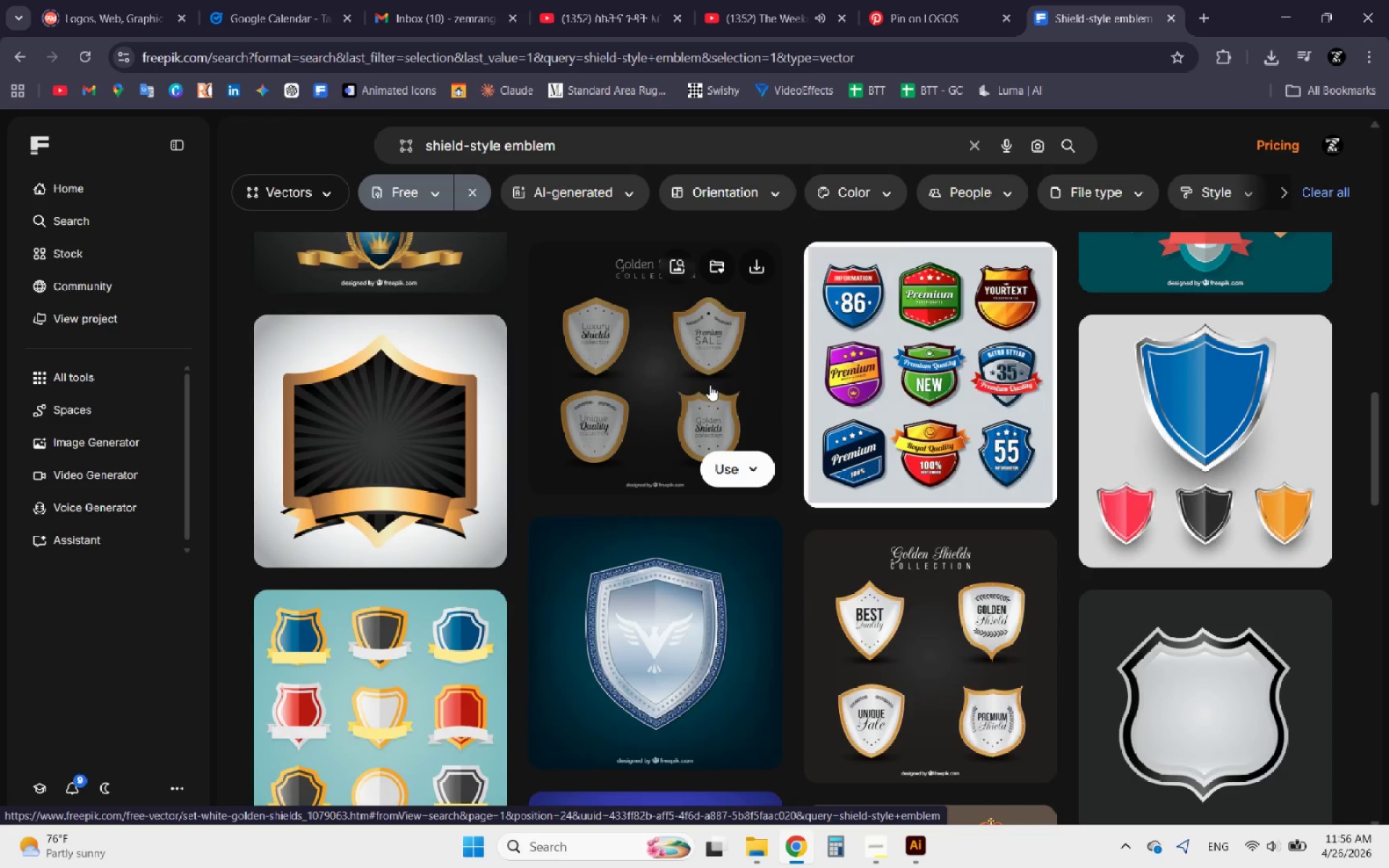 
wait(6.28)
 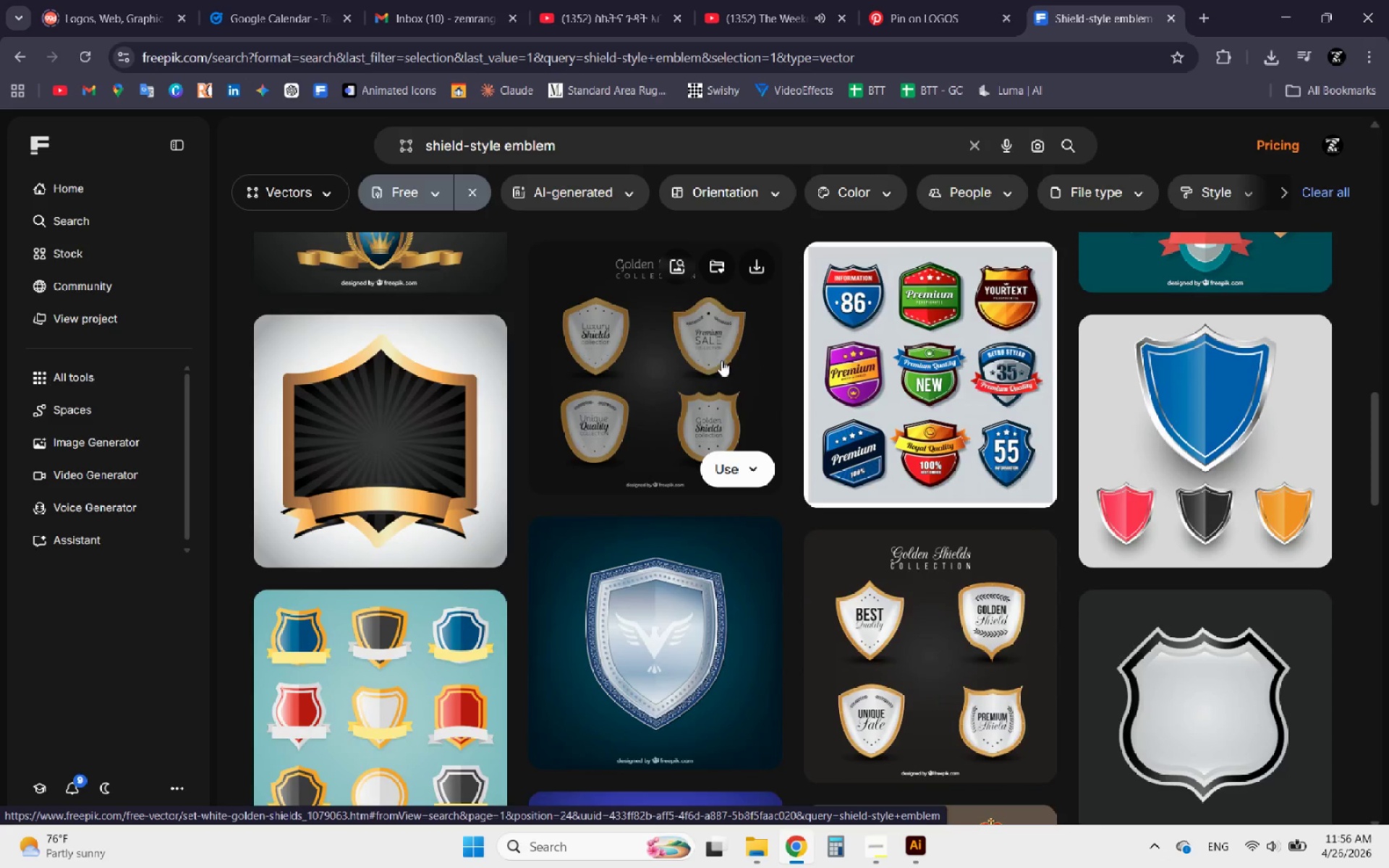 
mouse_move([666, 549])
 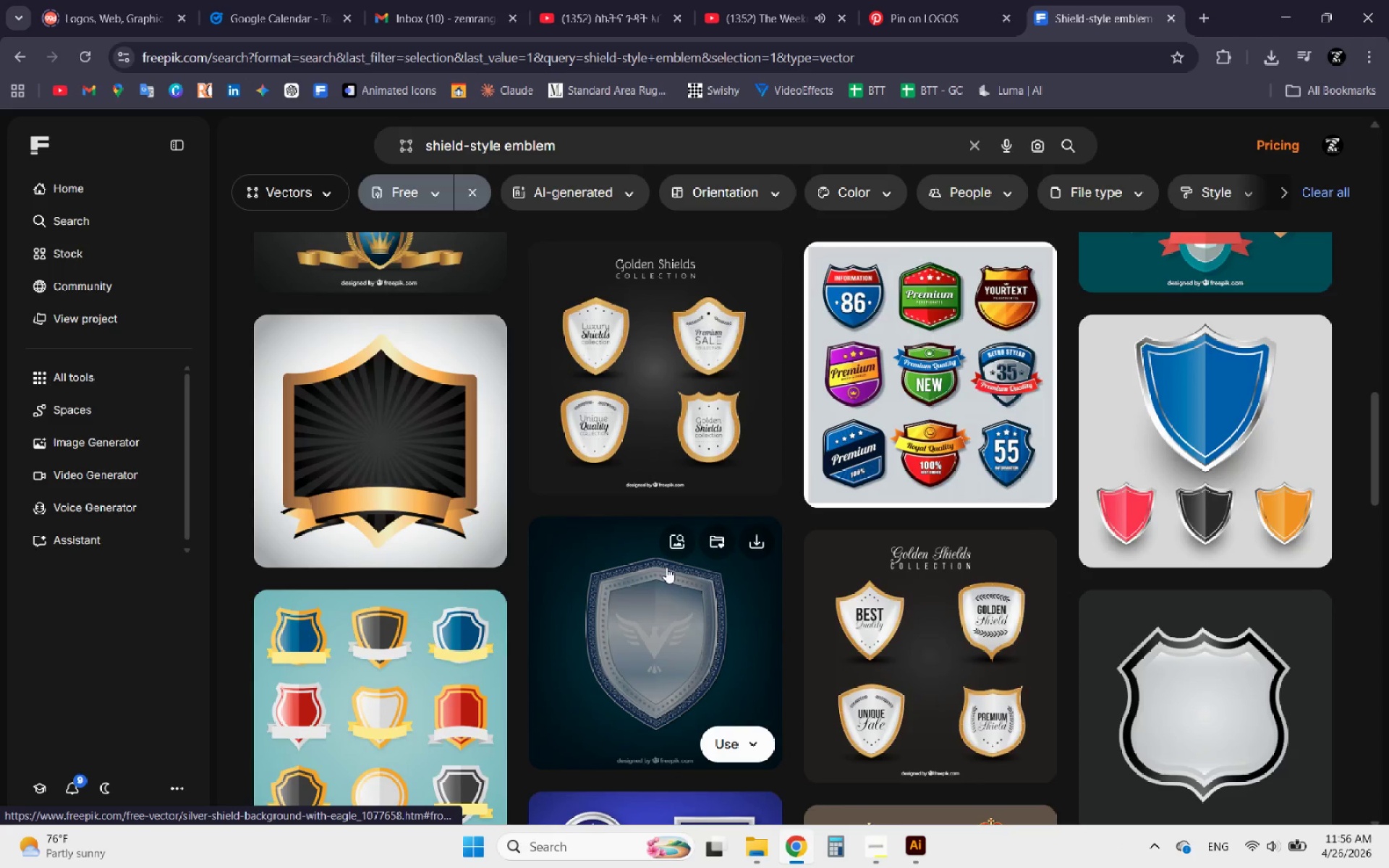 
scroll: coordinate [666, 571], scroll_direction: down, amount: 6.0
 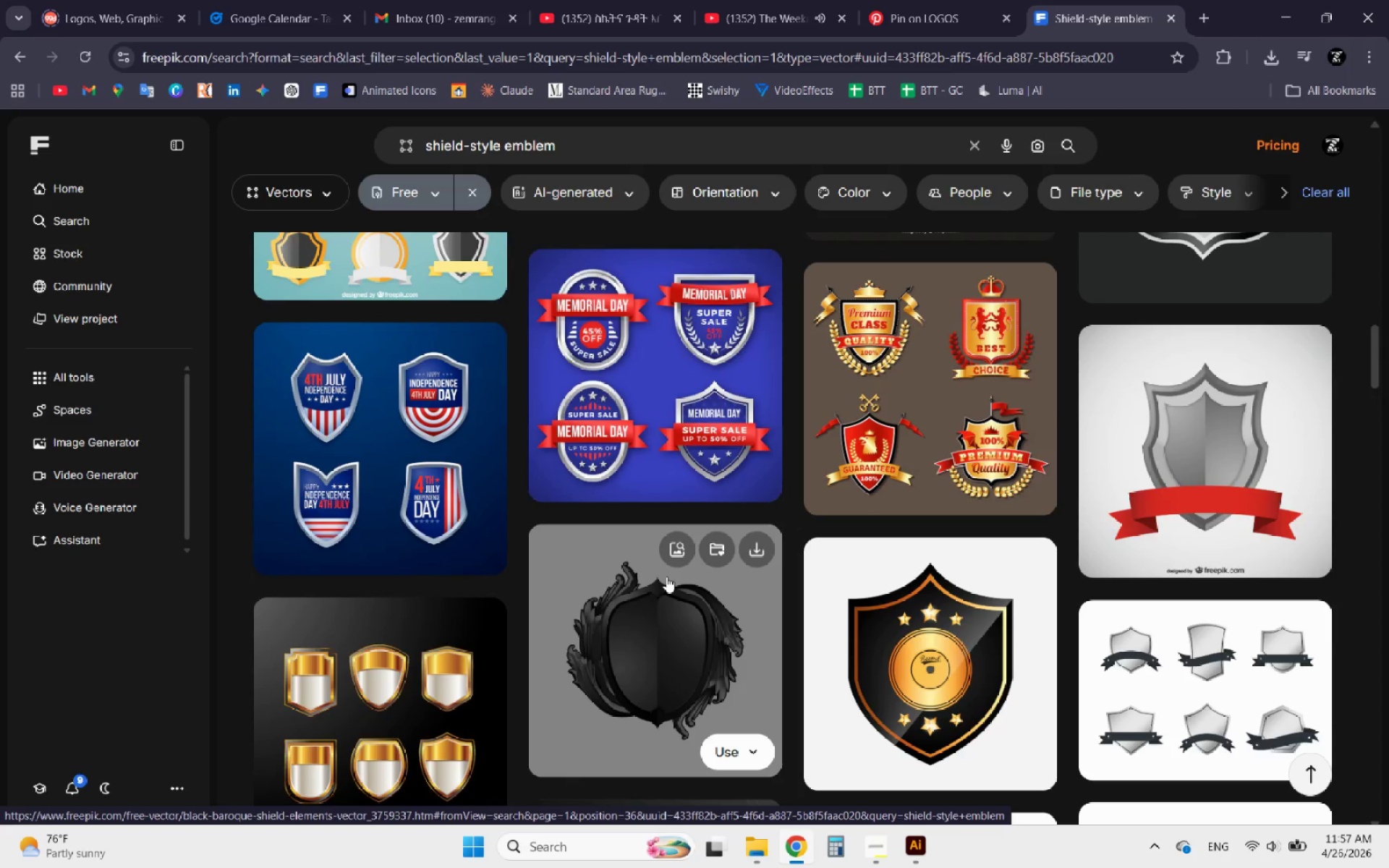 
scroll: coordinate [666, 577], scroll_direction: up, amount: 1.0
 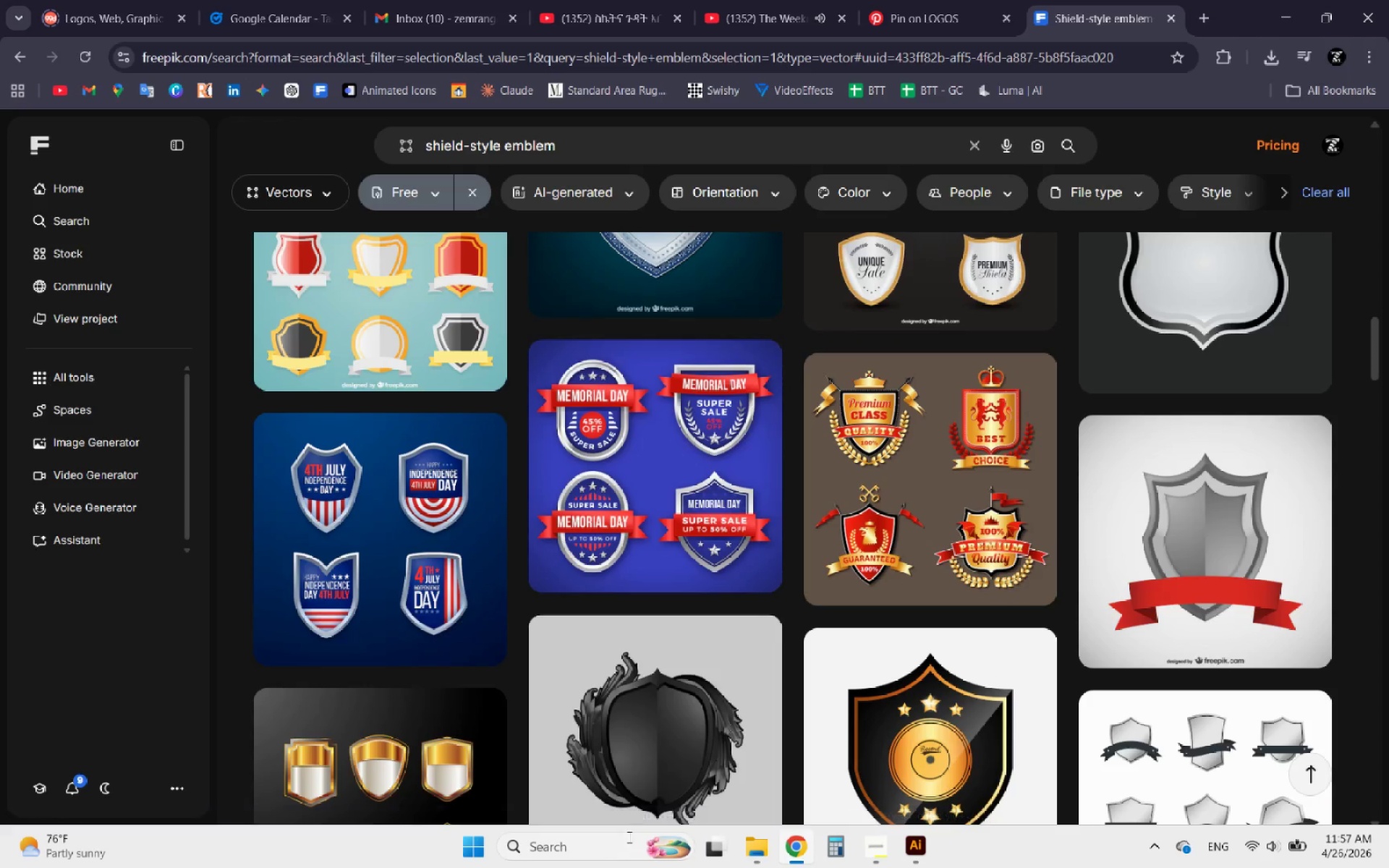 
scroll: coordinate [840, 482], scroll_direction: down, amount: 12.0
 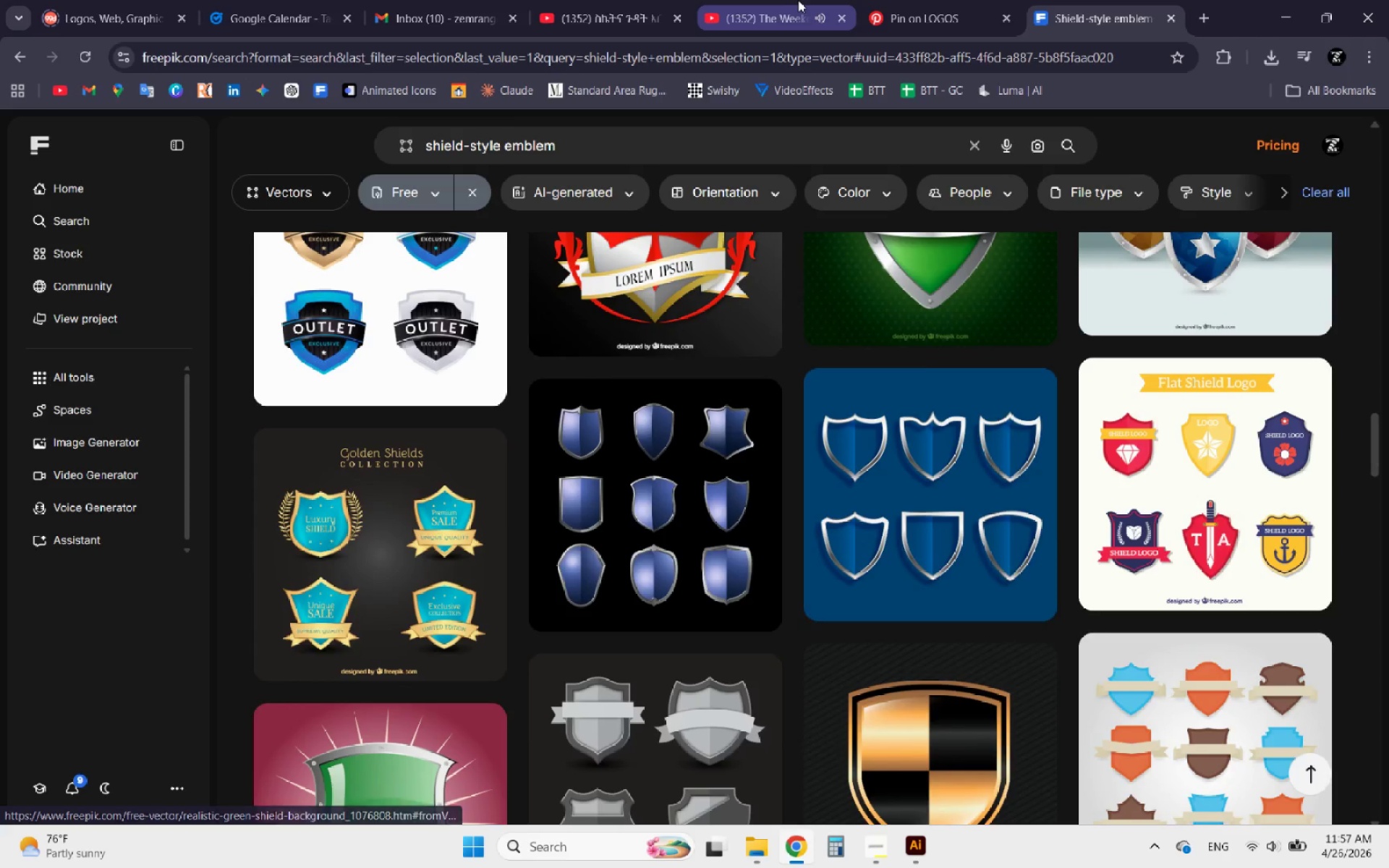 
left_click([792, 0])
 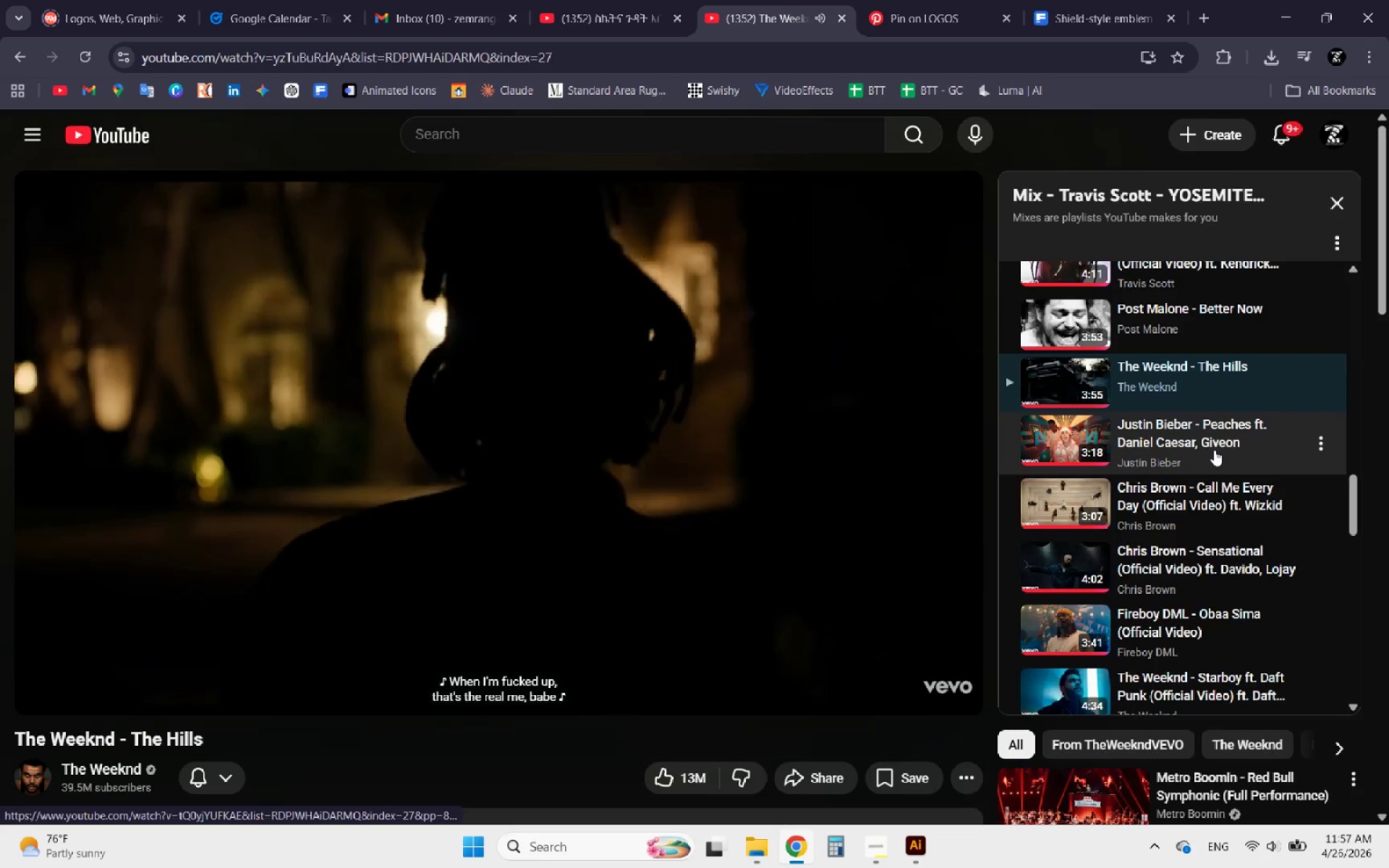 
left_click([1214, 450])
 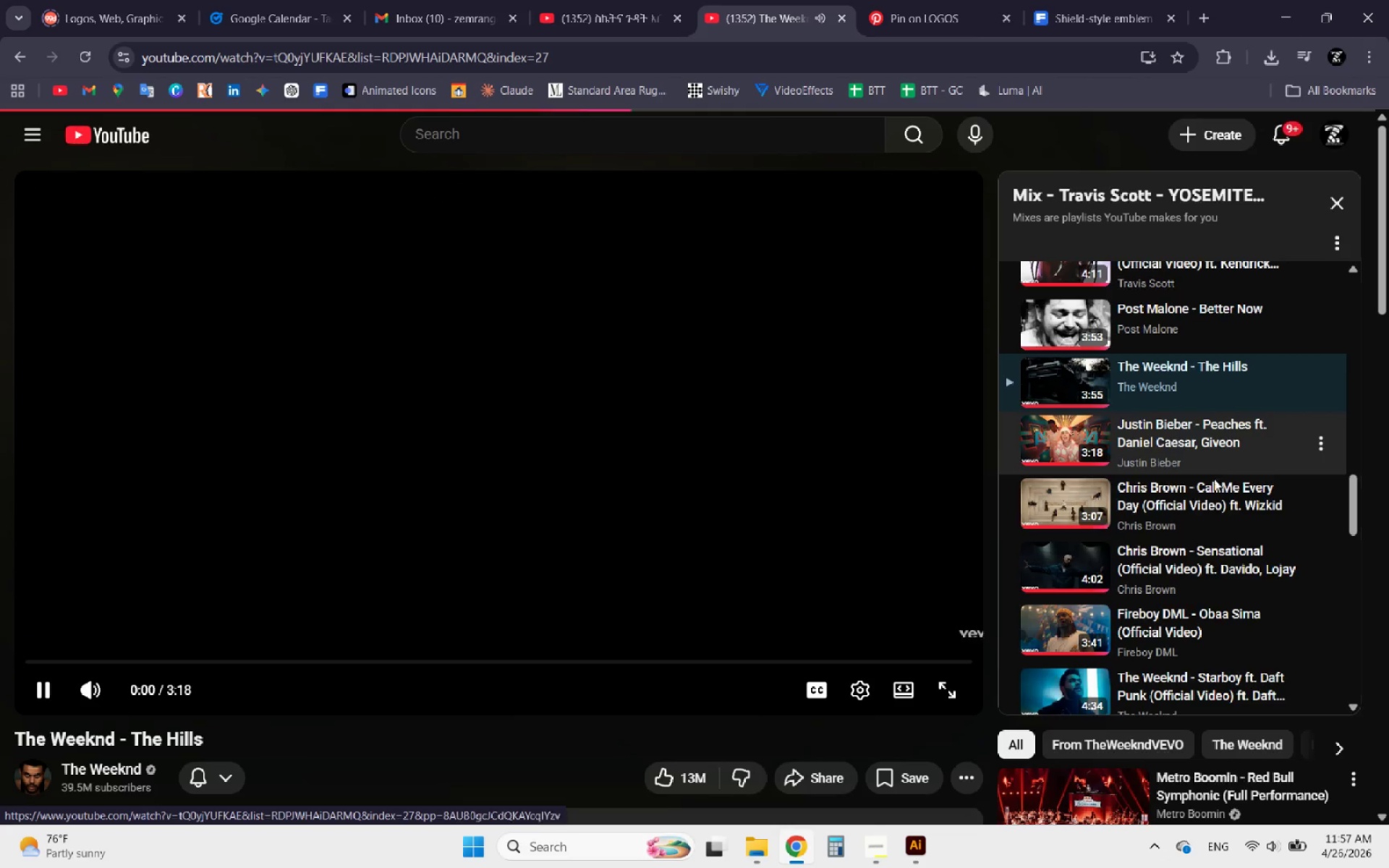 
left_click([1214, 498])
 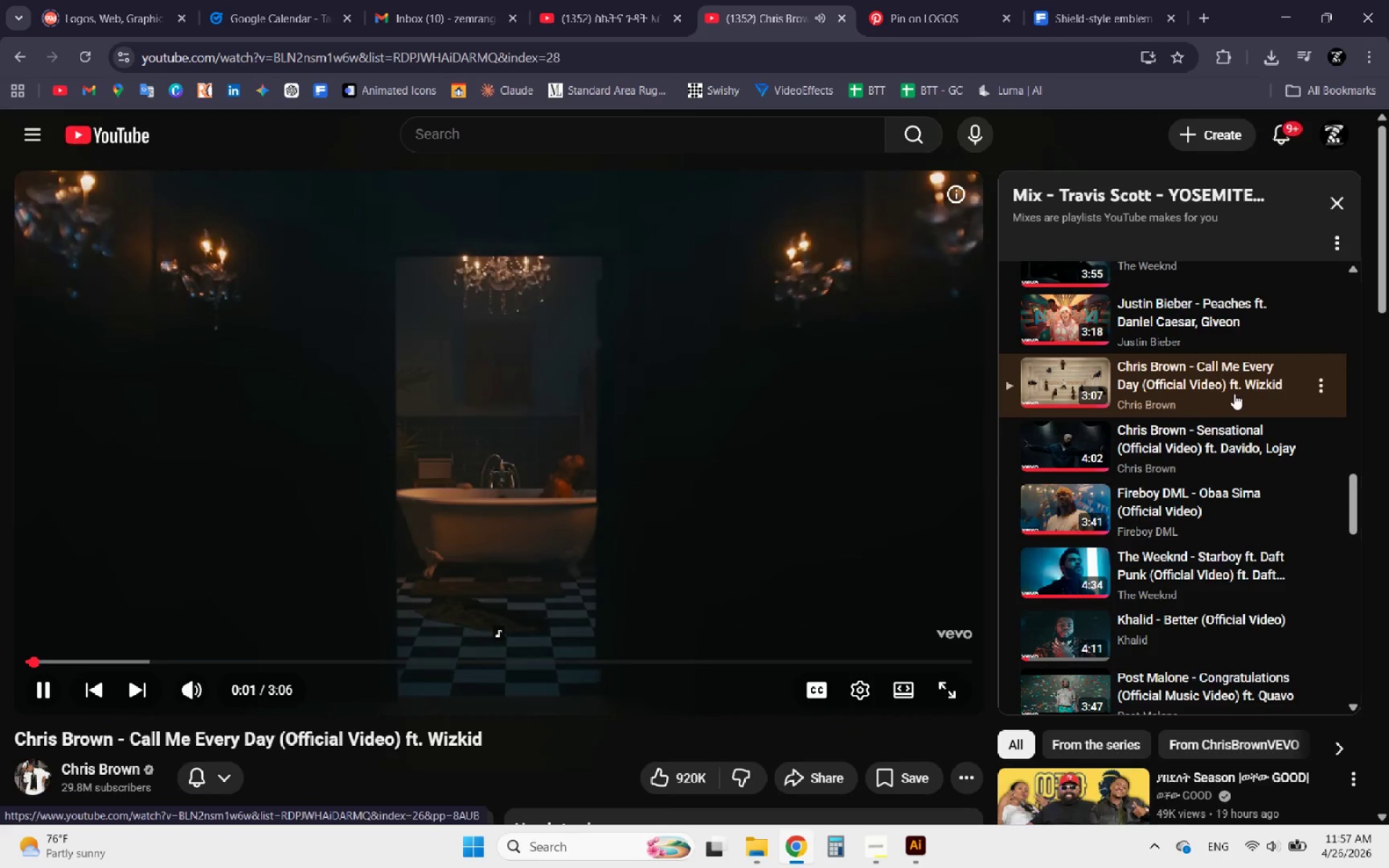 
left_click([1098, 0])
 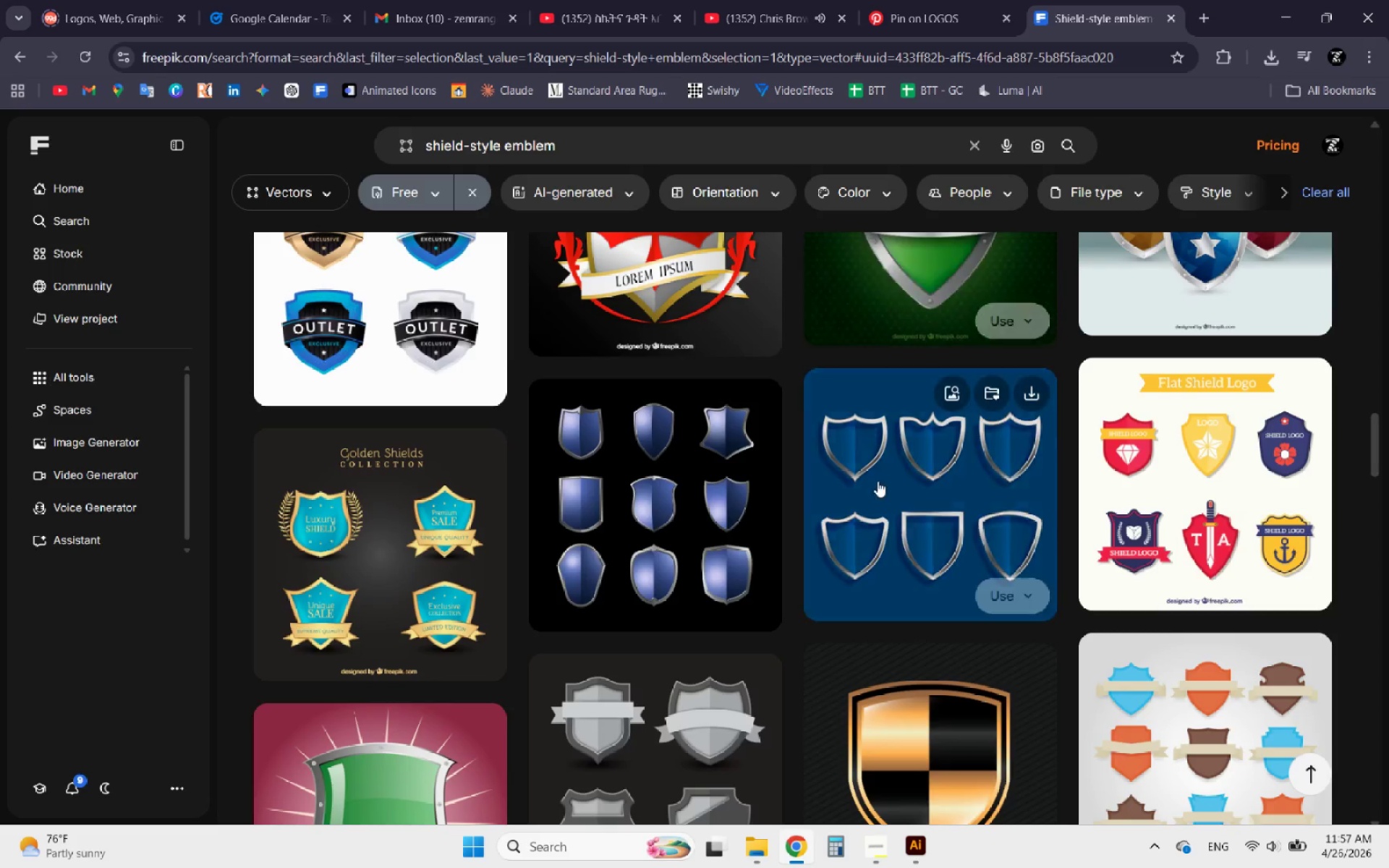 
scroll: coordinate [663, 532], scroll_direction: down, amount: 11.0
 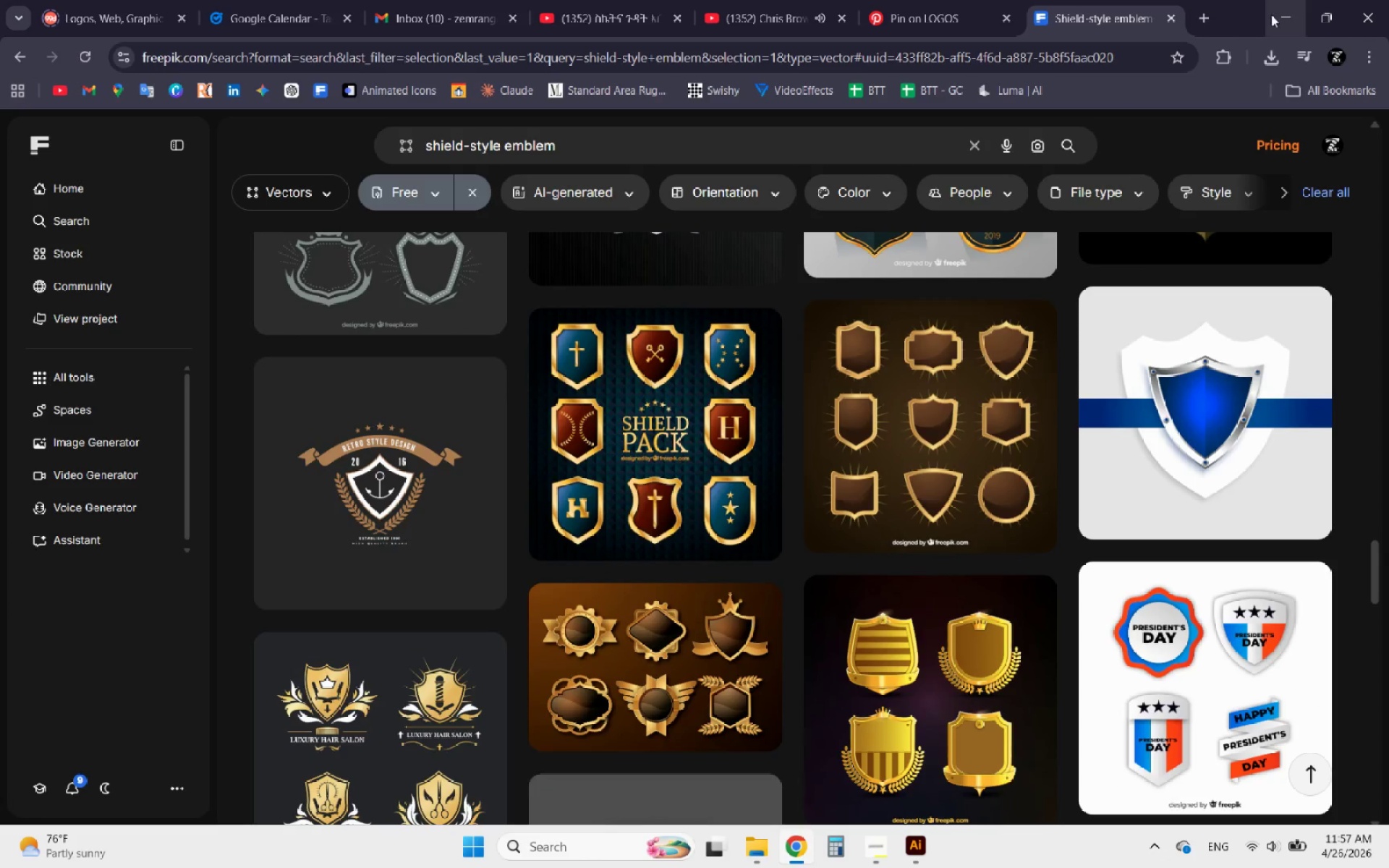 
left_click([1288, 8])
 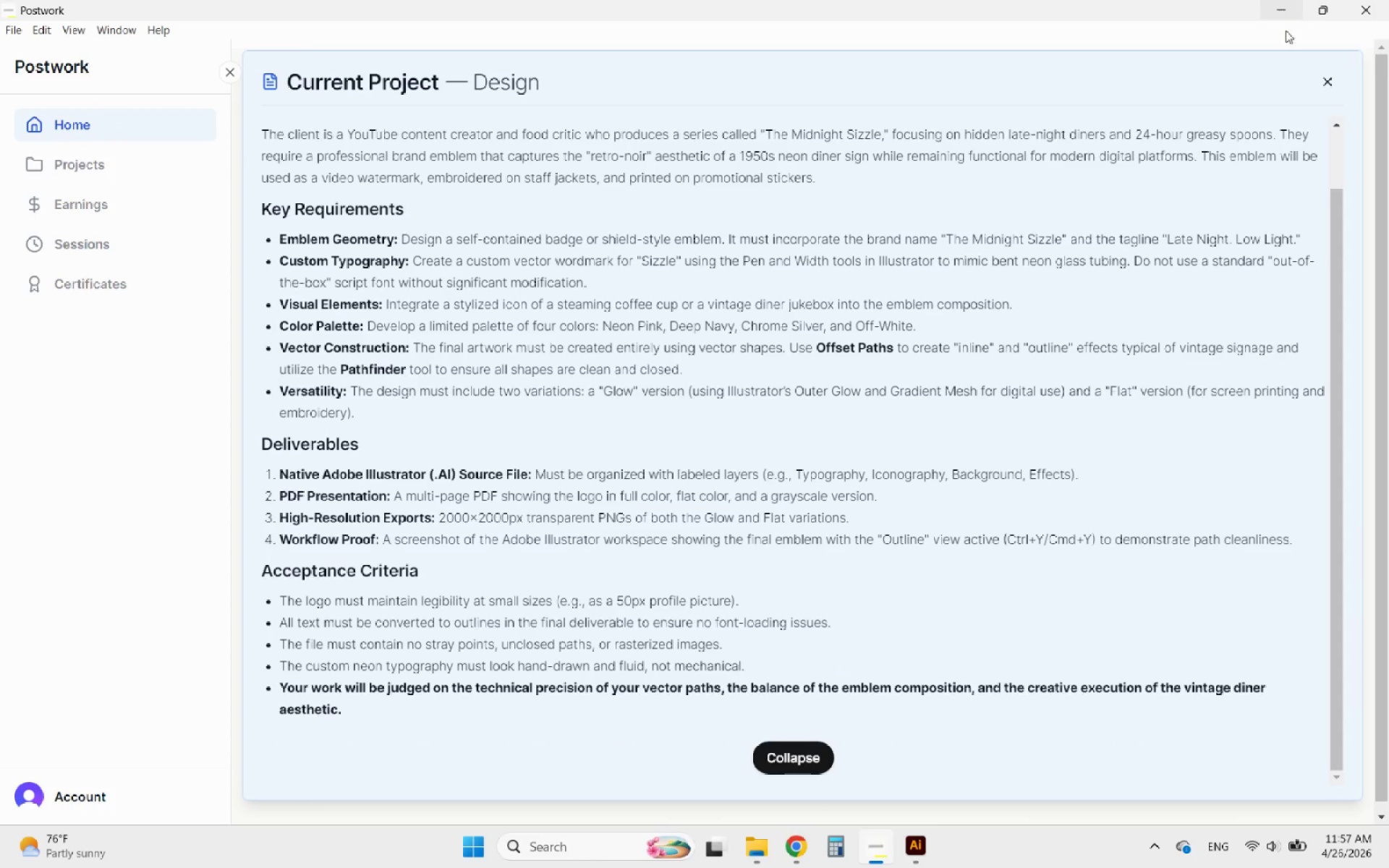 
wait(8.28)
 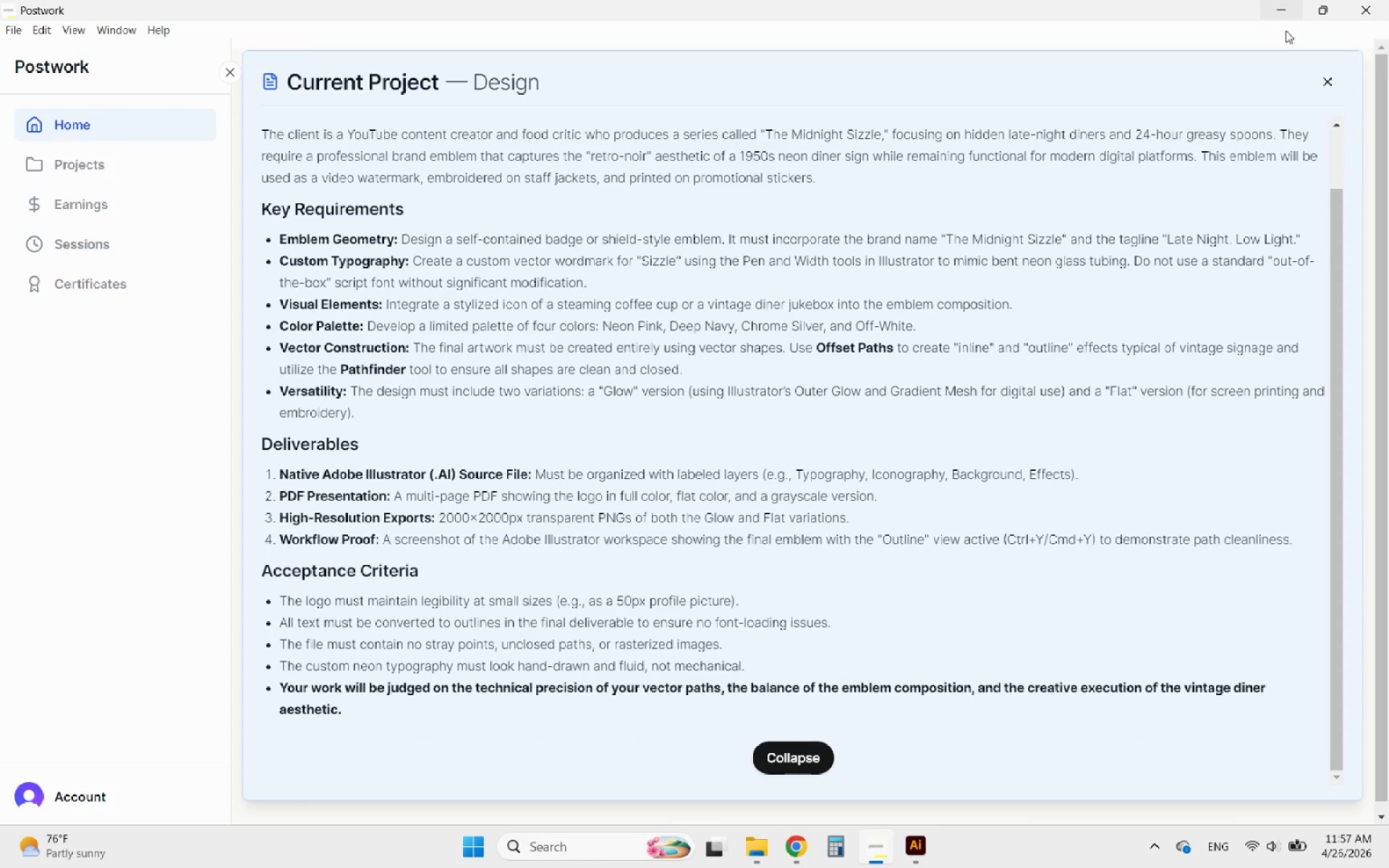 
hold_key(key=AltLeft, duration=0.44)
scroll: coordinate [735, 699], scroll_direction: down, amount: 2.0
 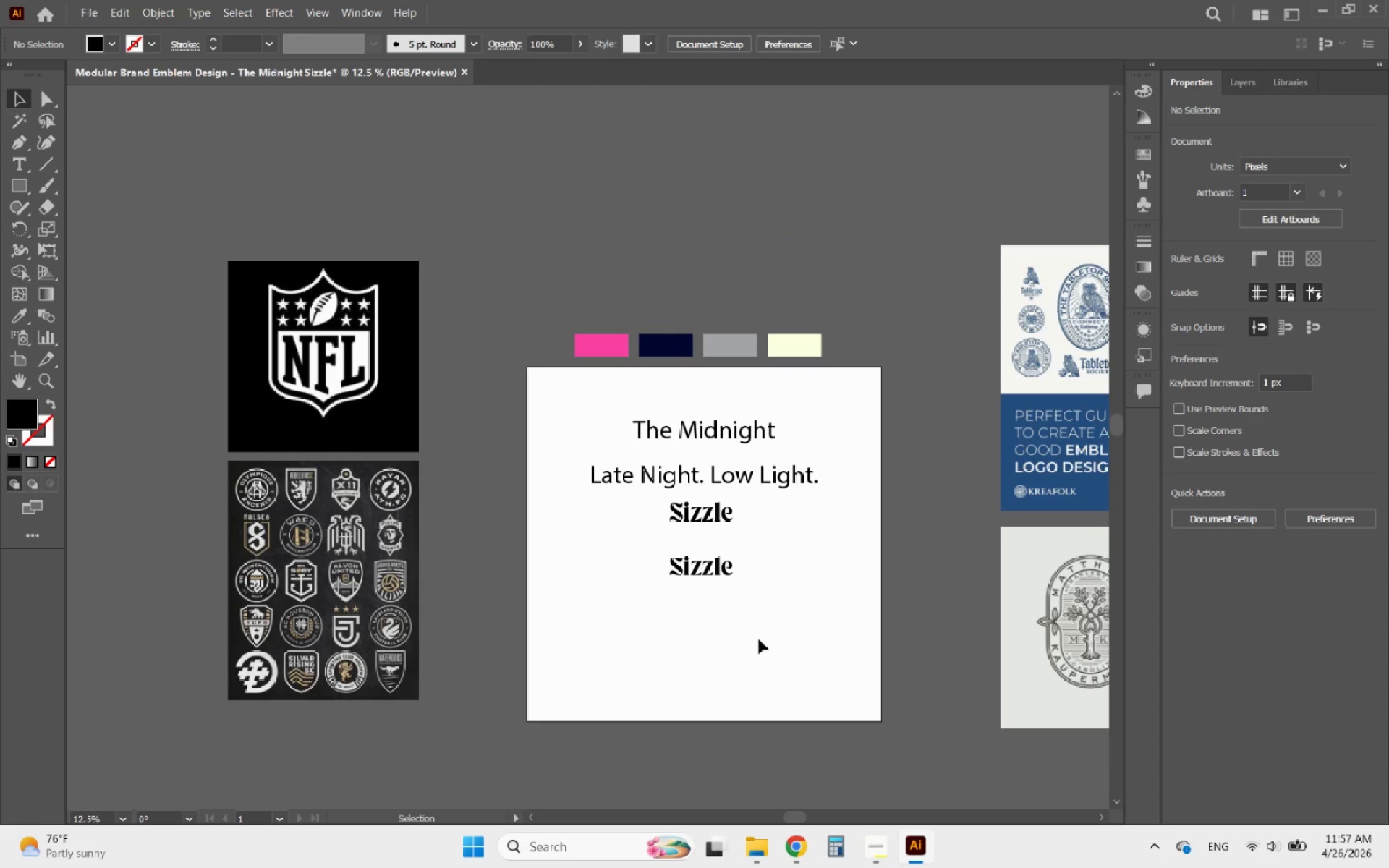 
left_click([760, 639])
 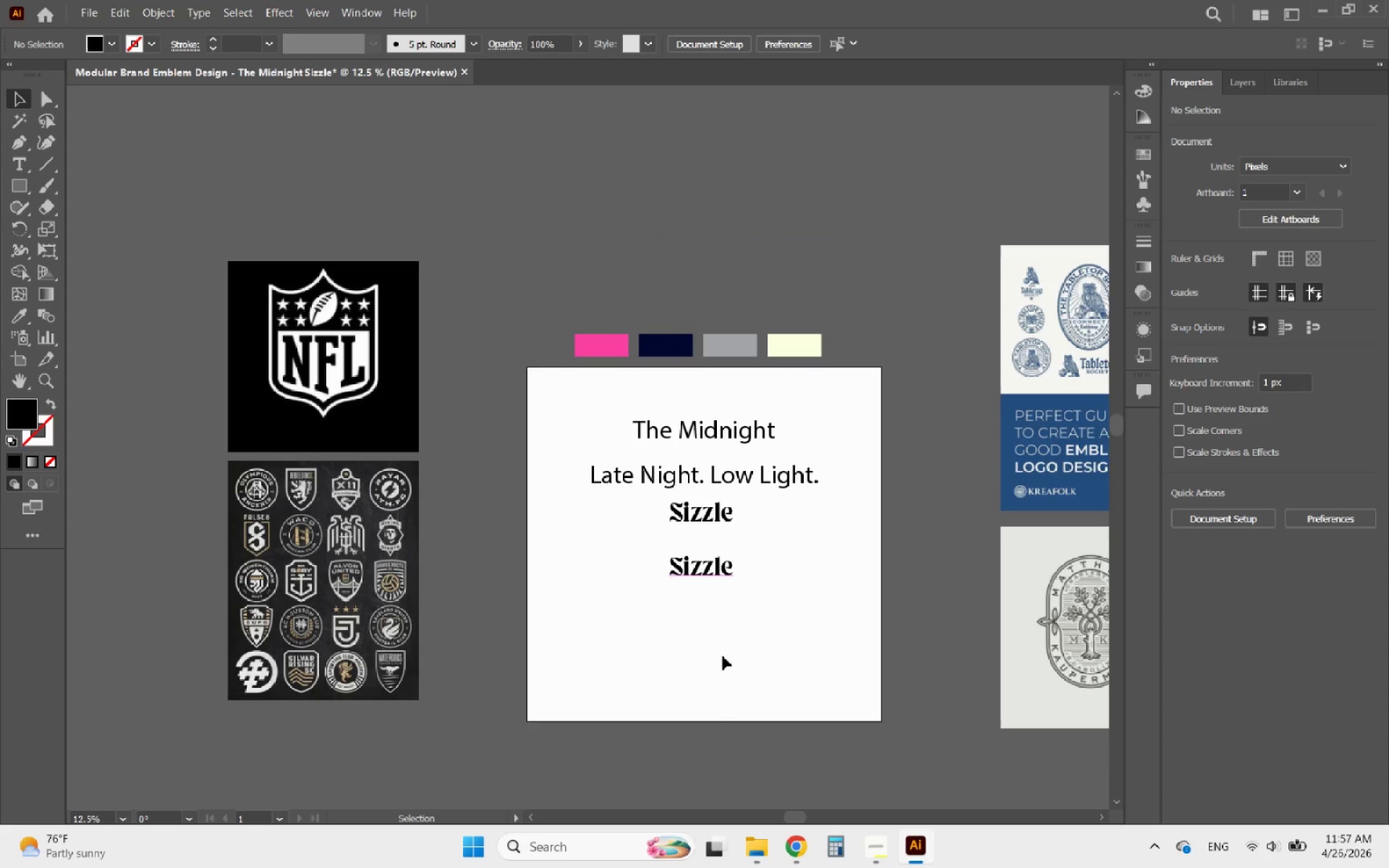 
left_click([748, 852])
 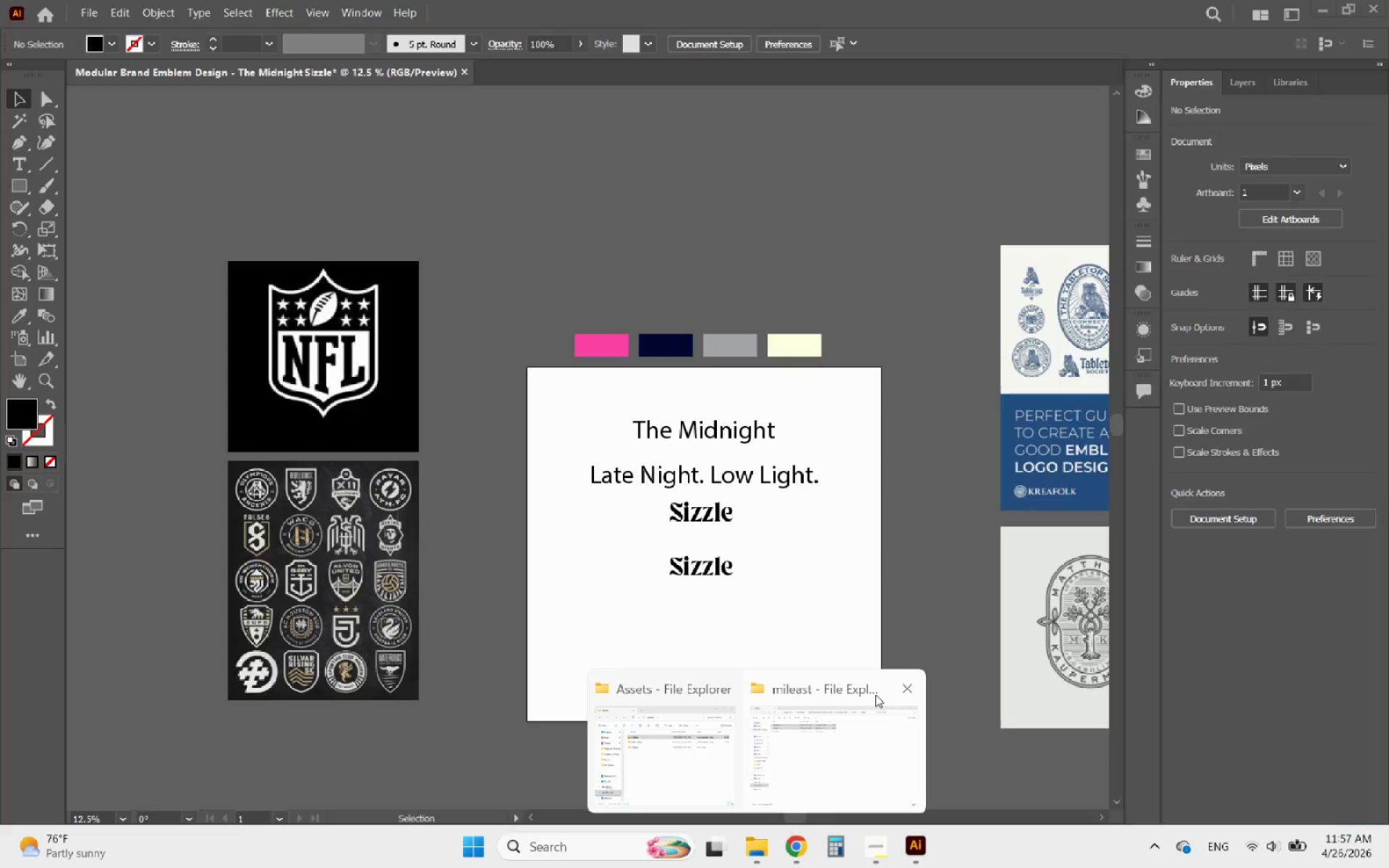 
left_click([904, 688])
 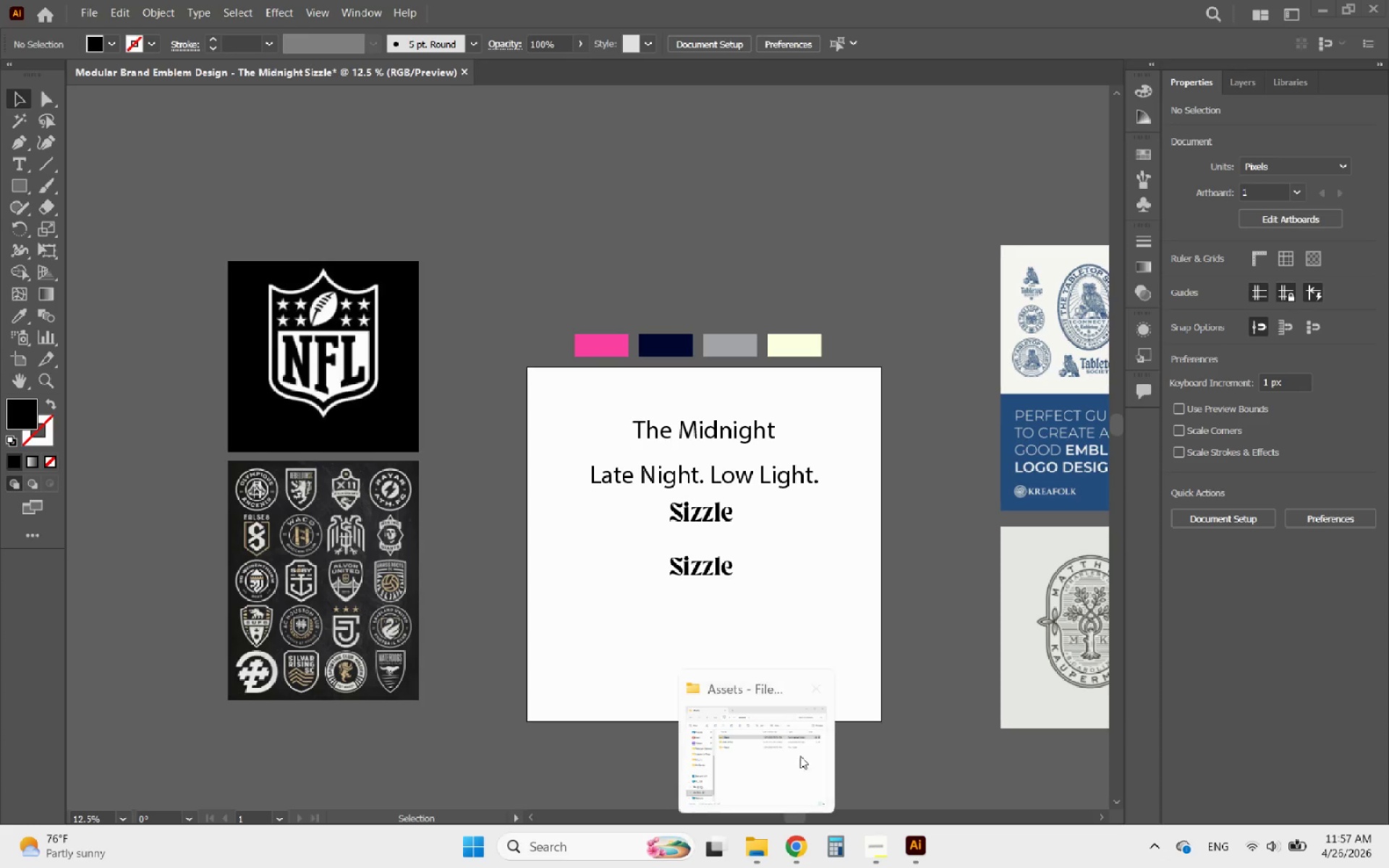 
left_click([779, 765])
 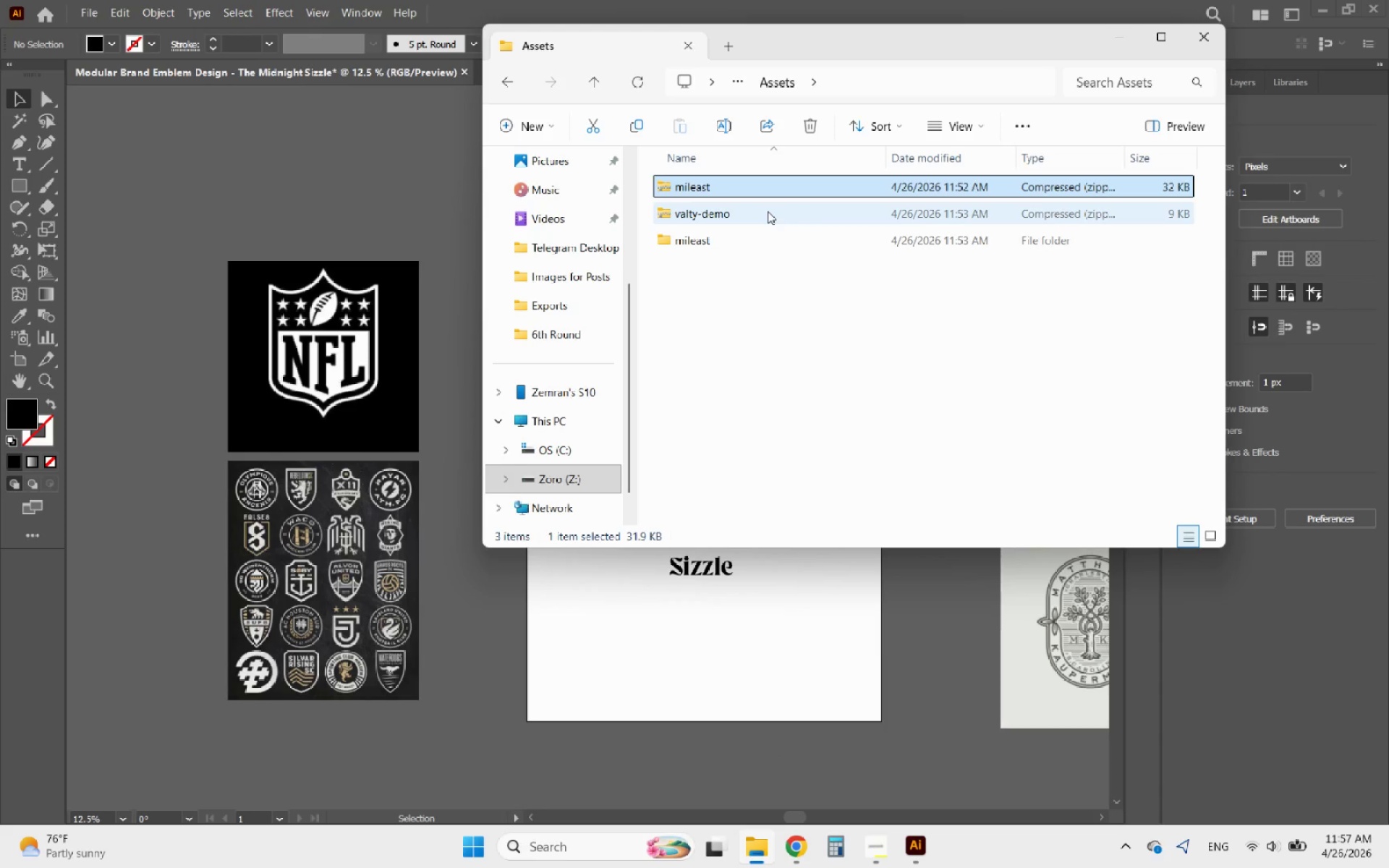 
key(Shift+Delete)
 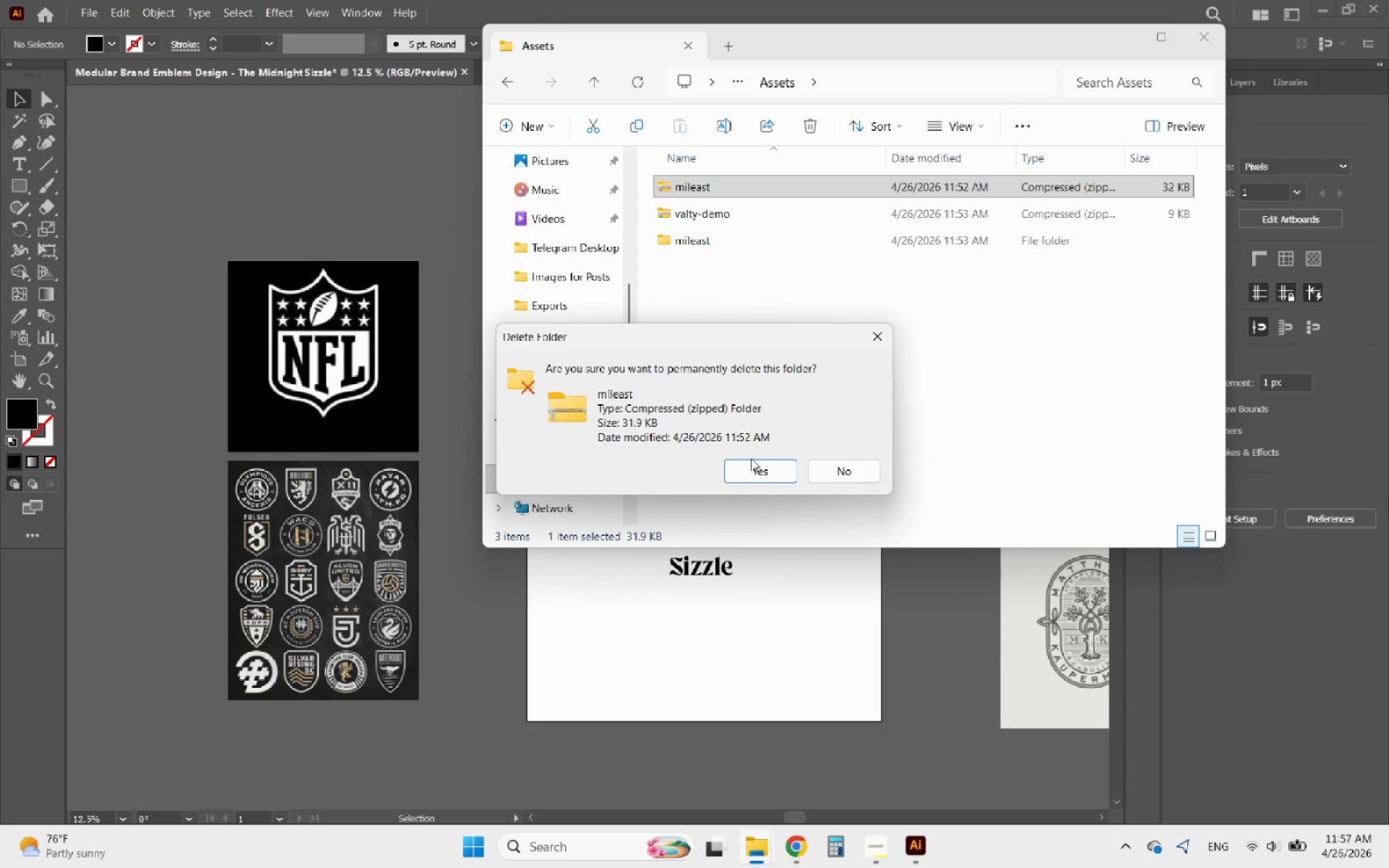 
left_click([772, 478])
 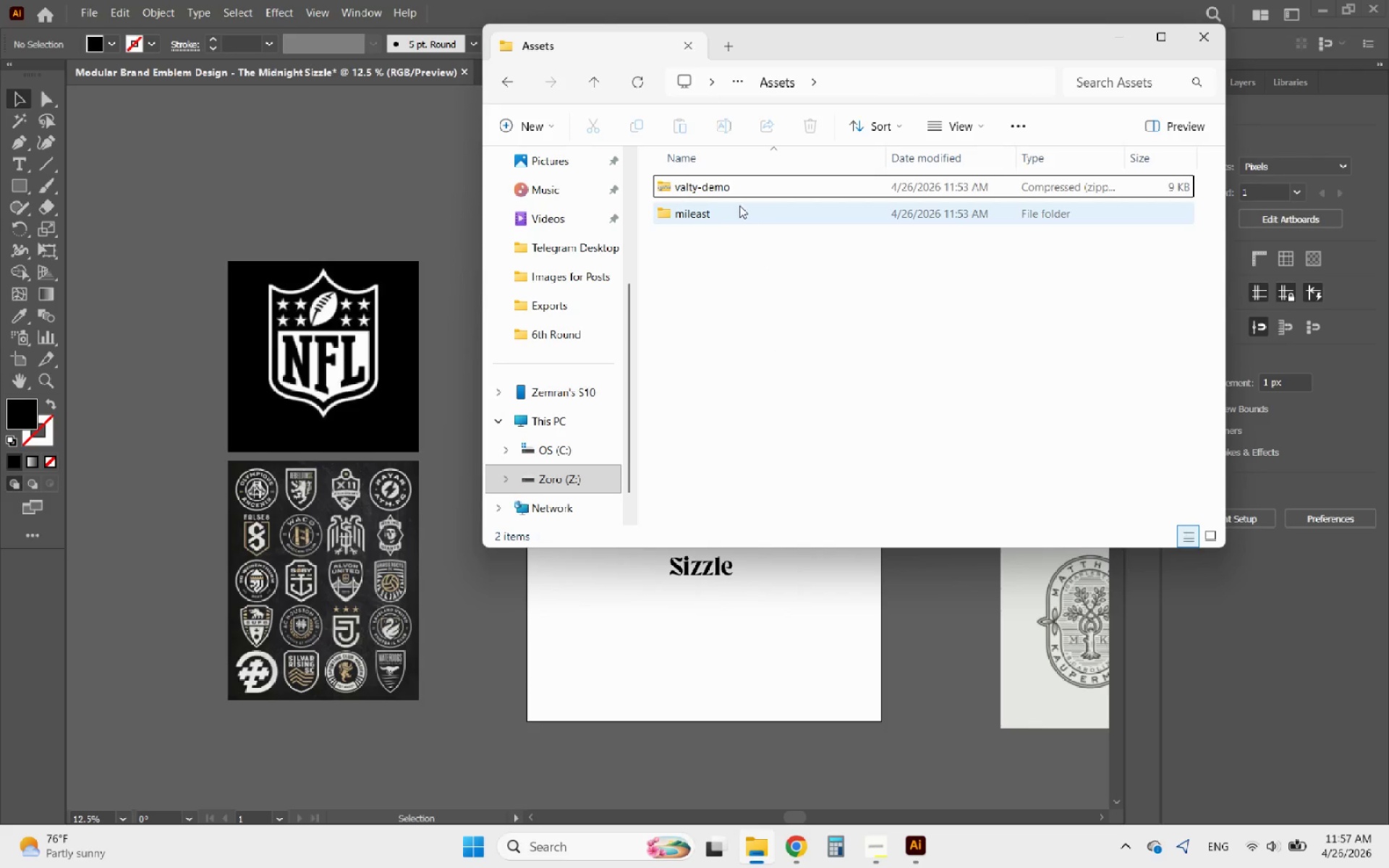 
left_click([729, 188])
 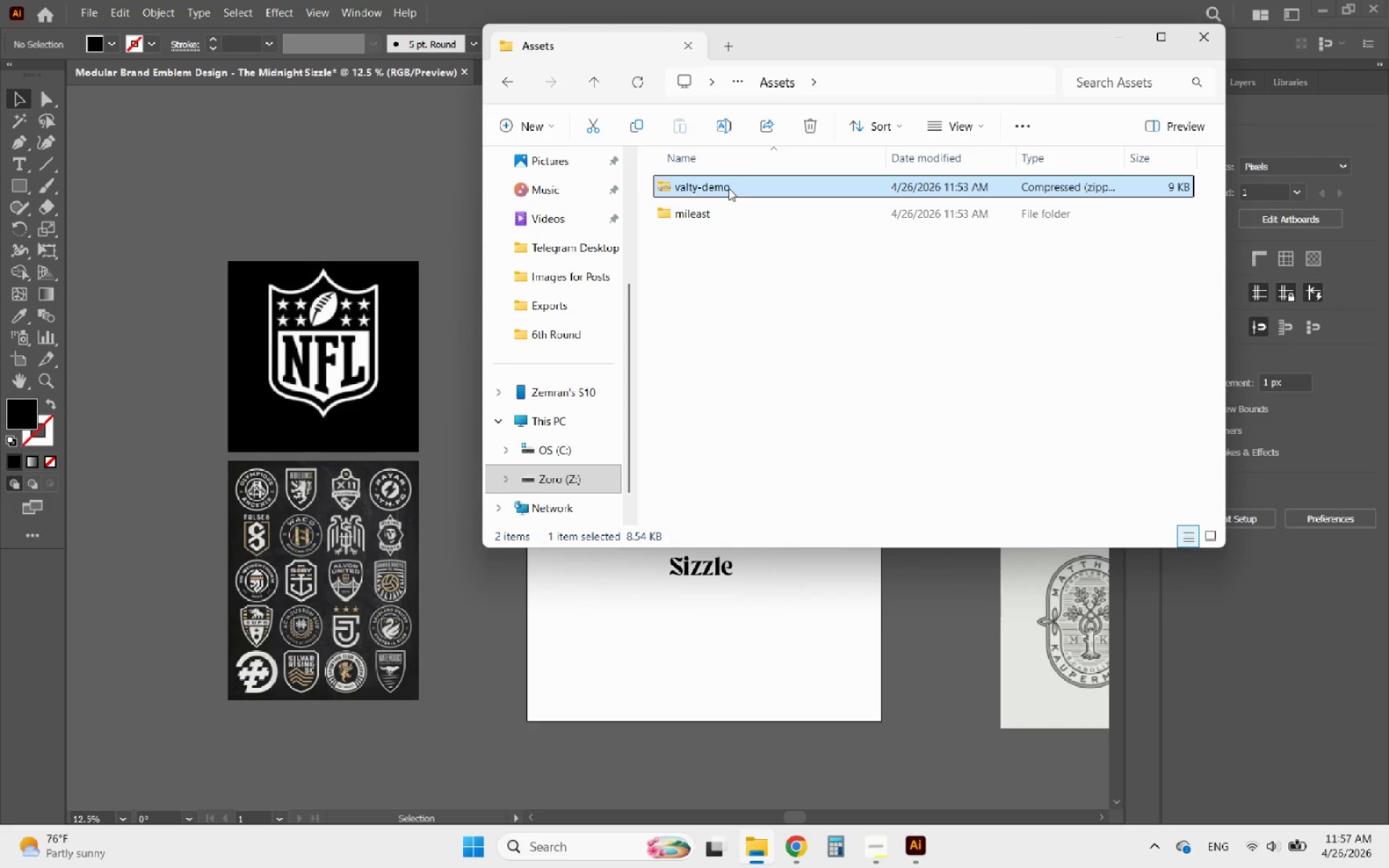 
left_click([729, 188])
 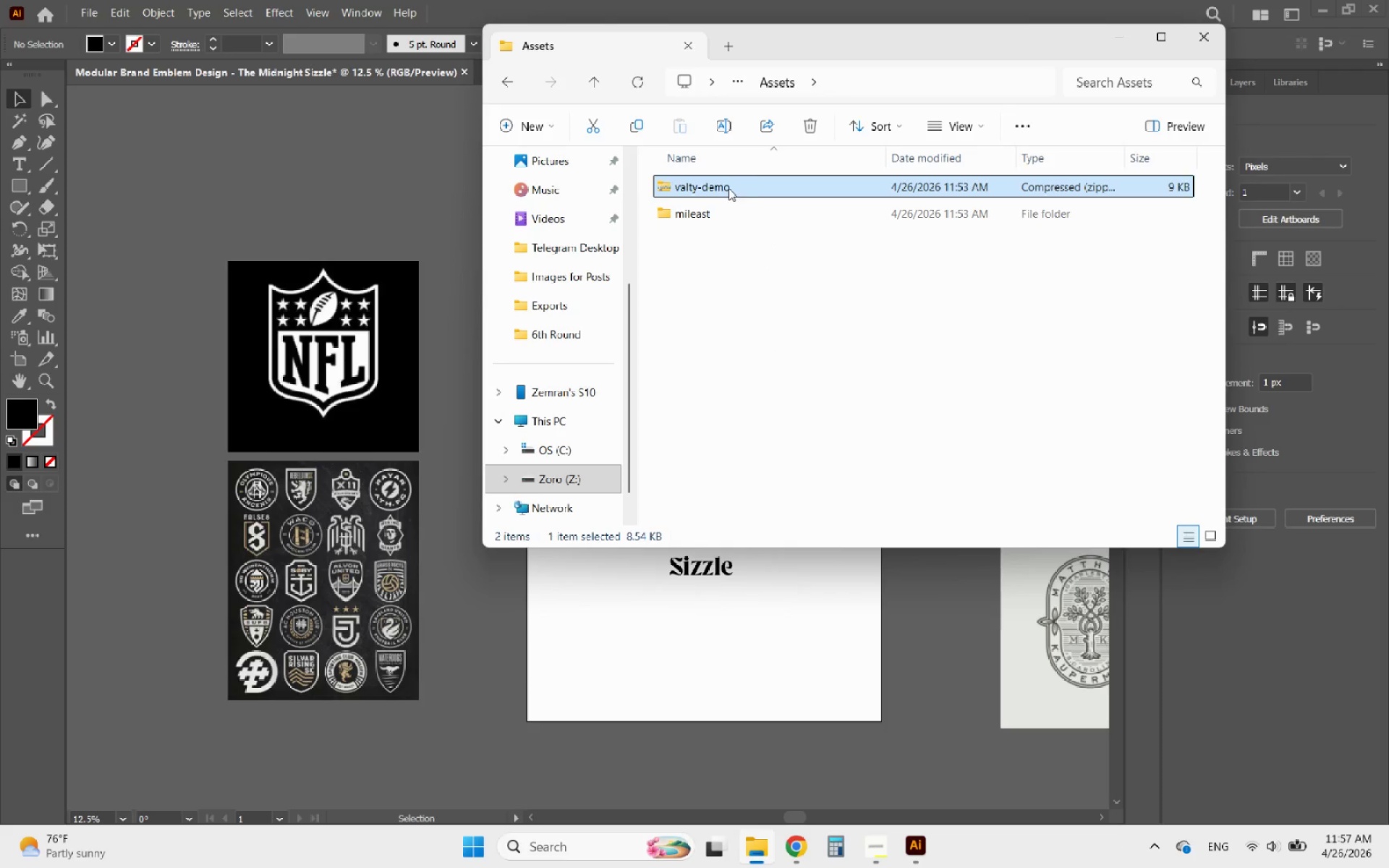 
right_click([729, 188])
 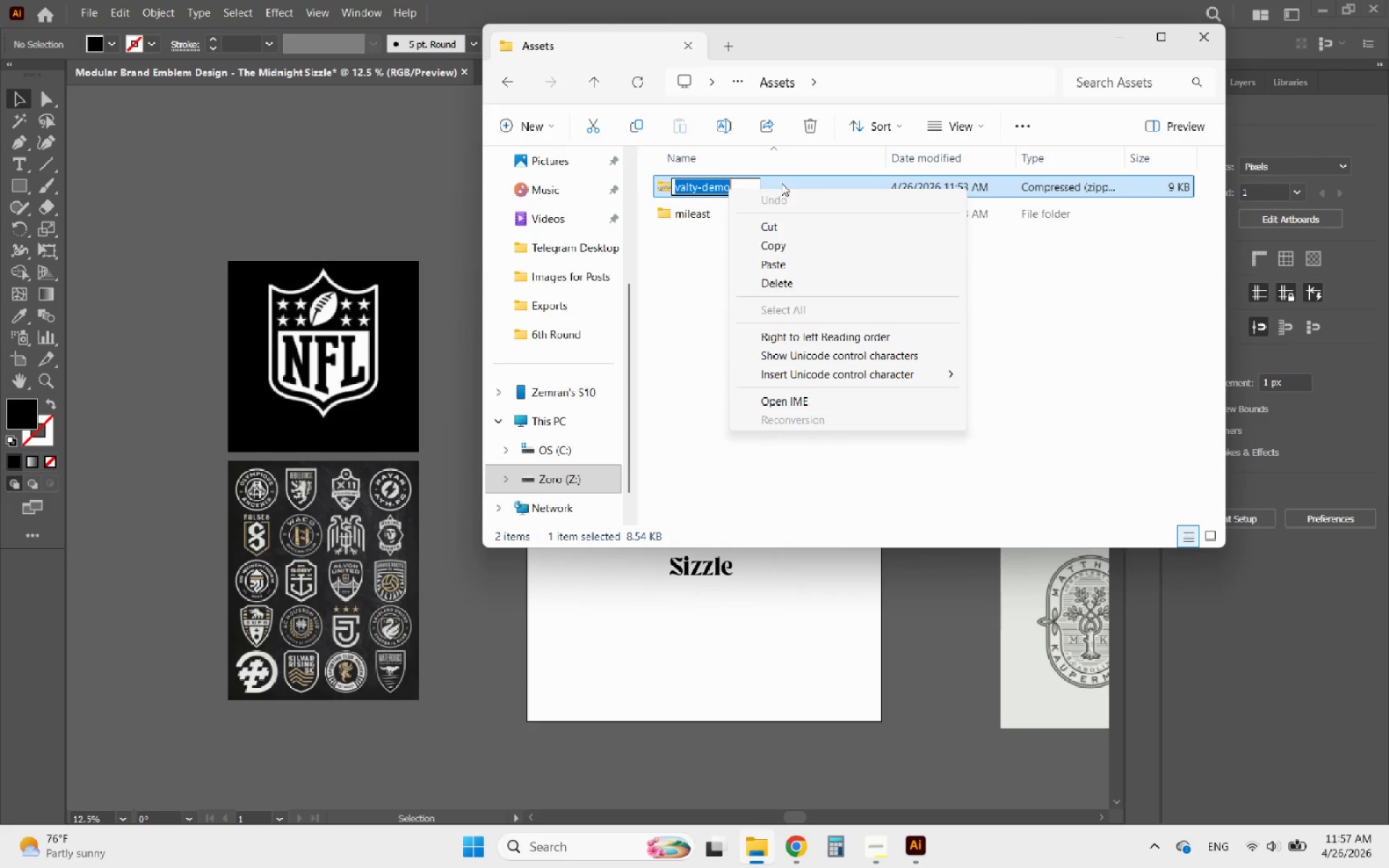 
left_click([786, 182])
 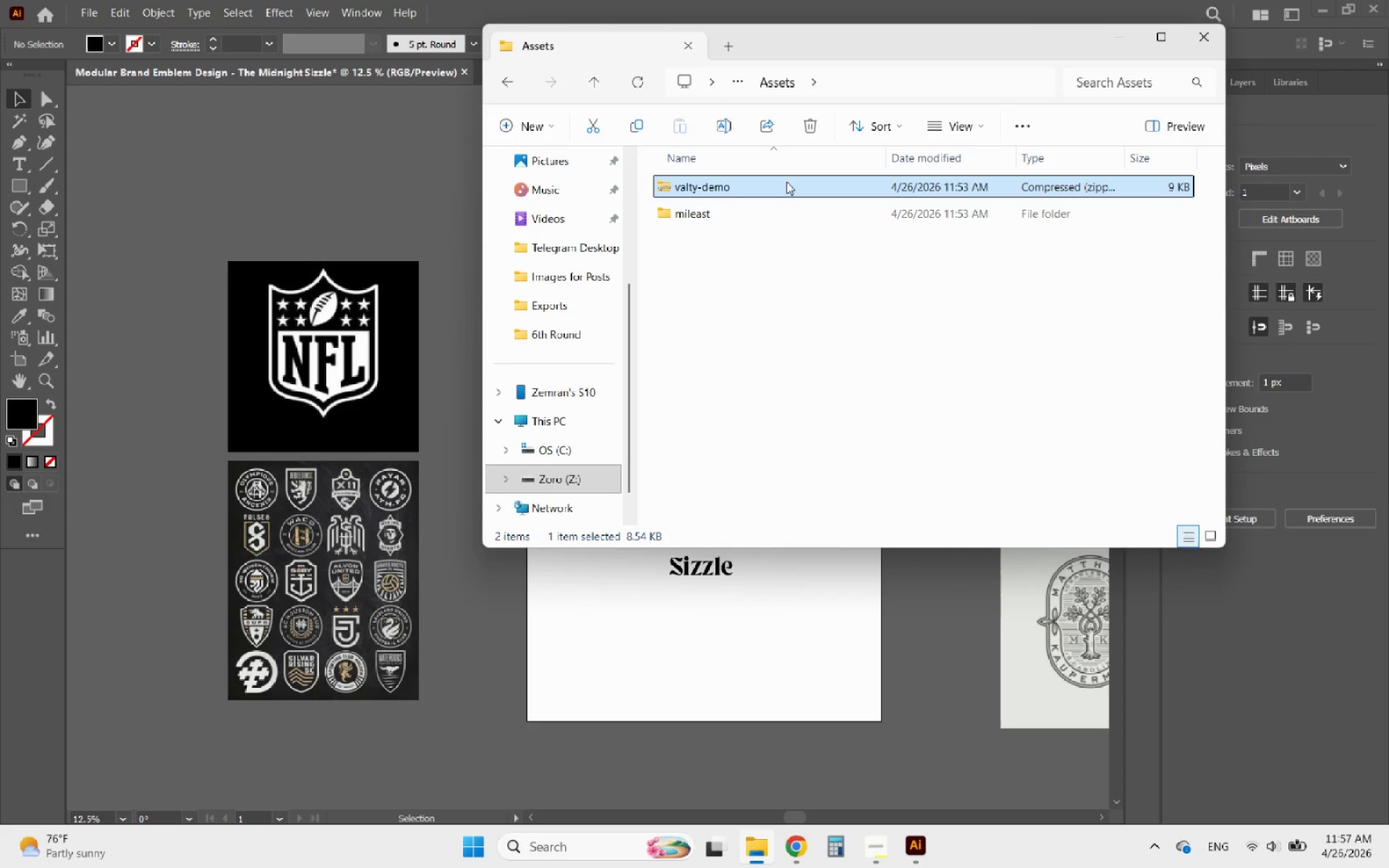 
right_click([786, 182])
 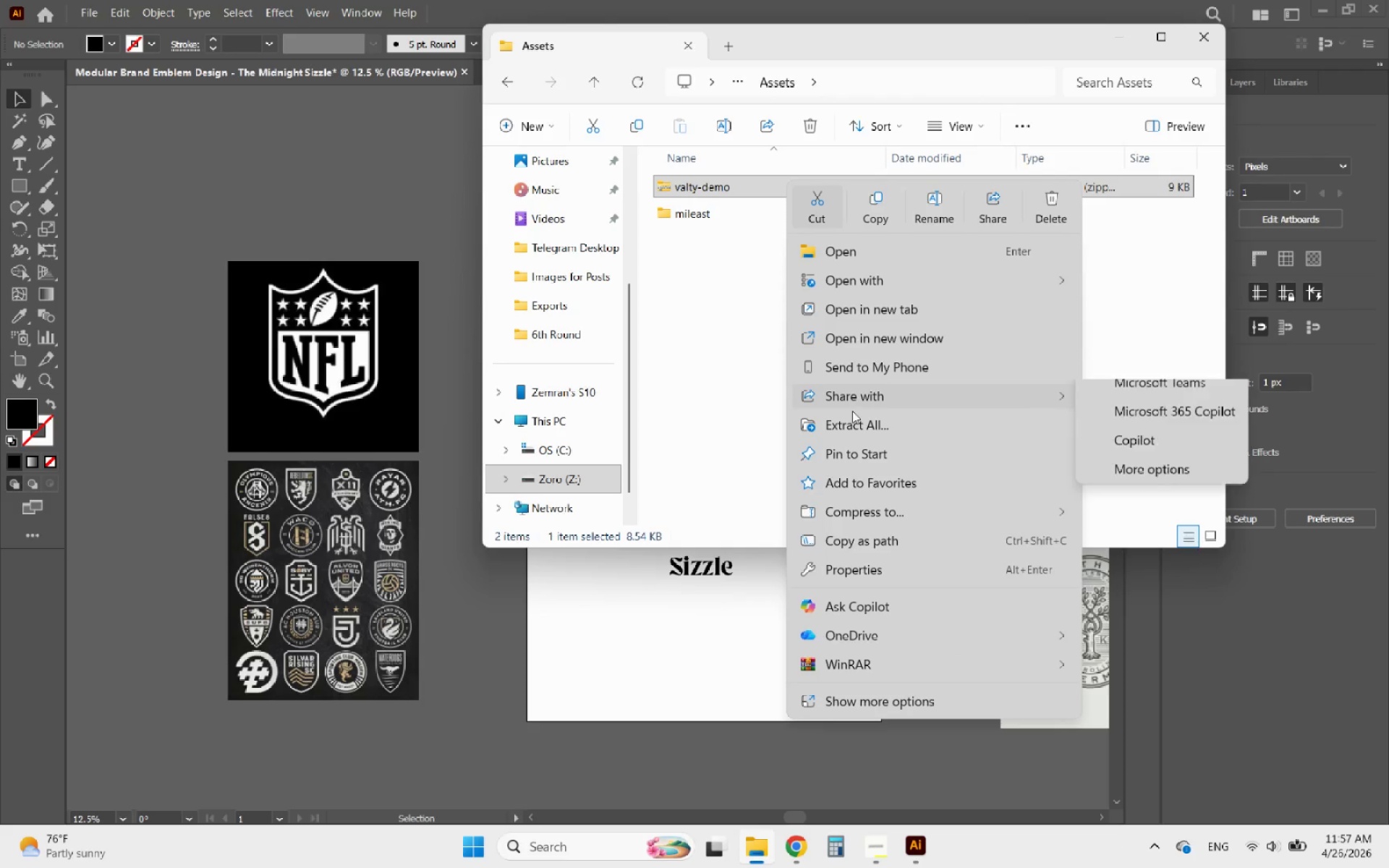 
left_click([852, 415])
 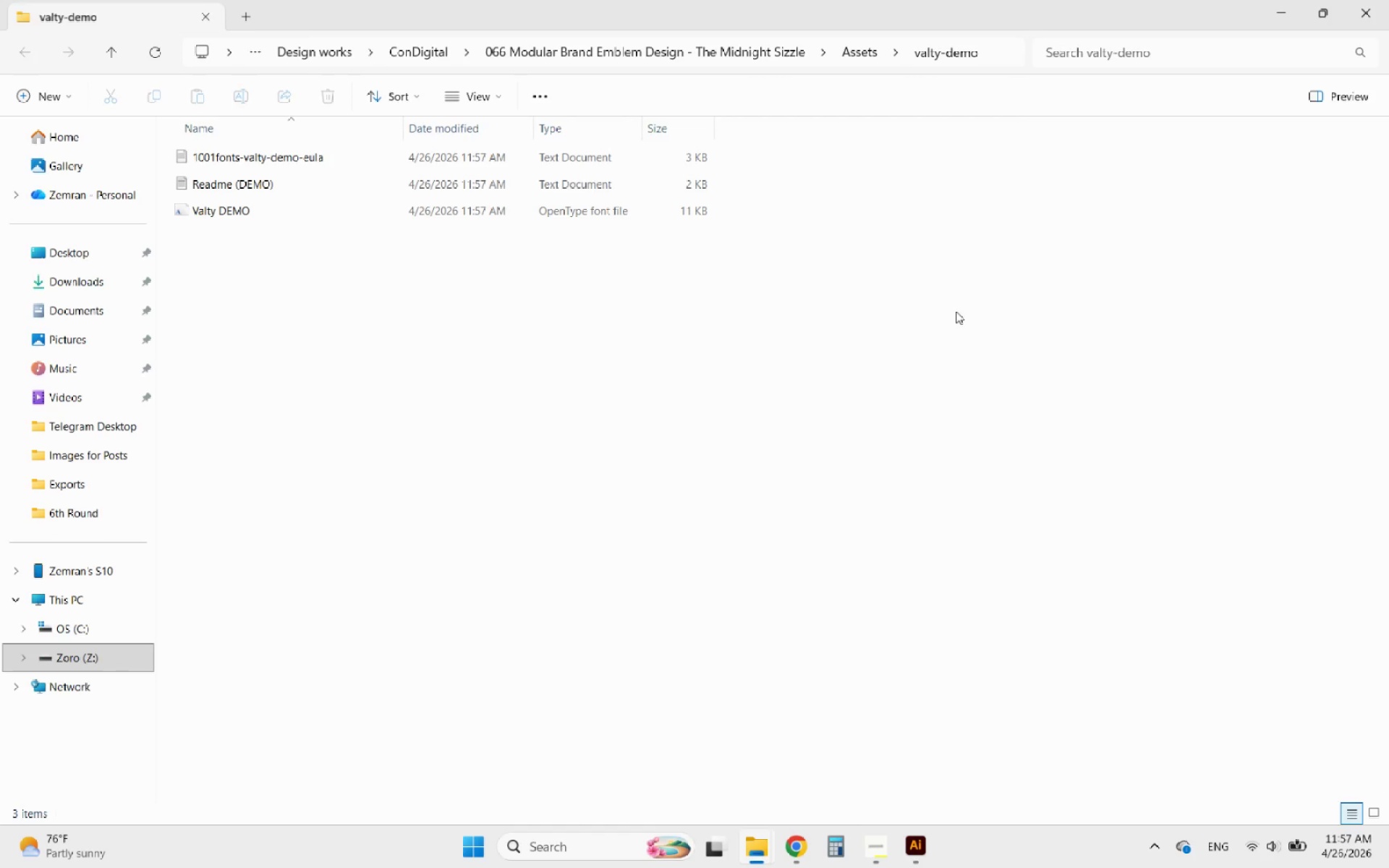 
left_click([564, 205])
 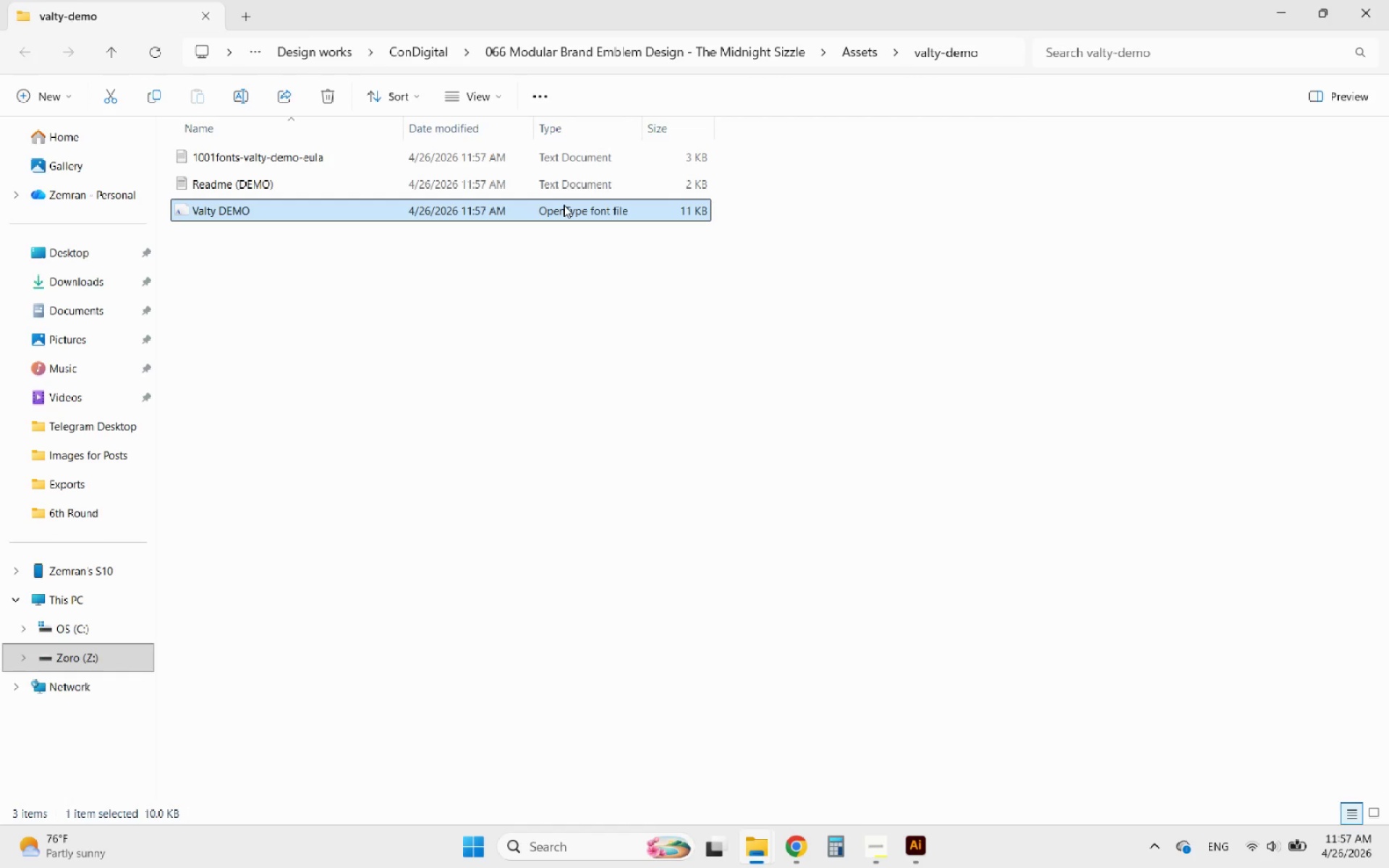 
right_click([564, 205])
 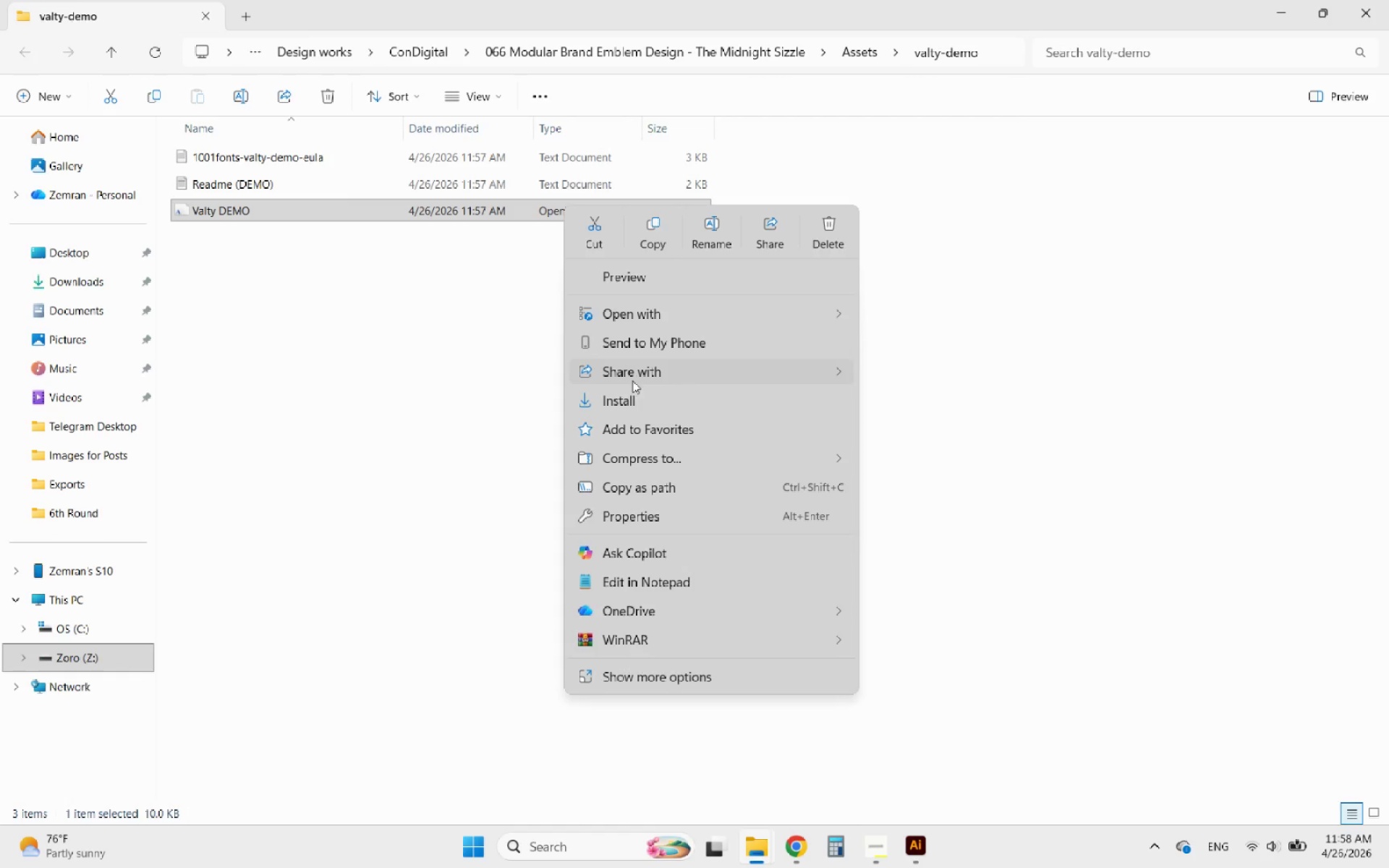 
left_click([626, 392])
 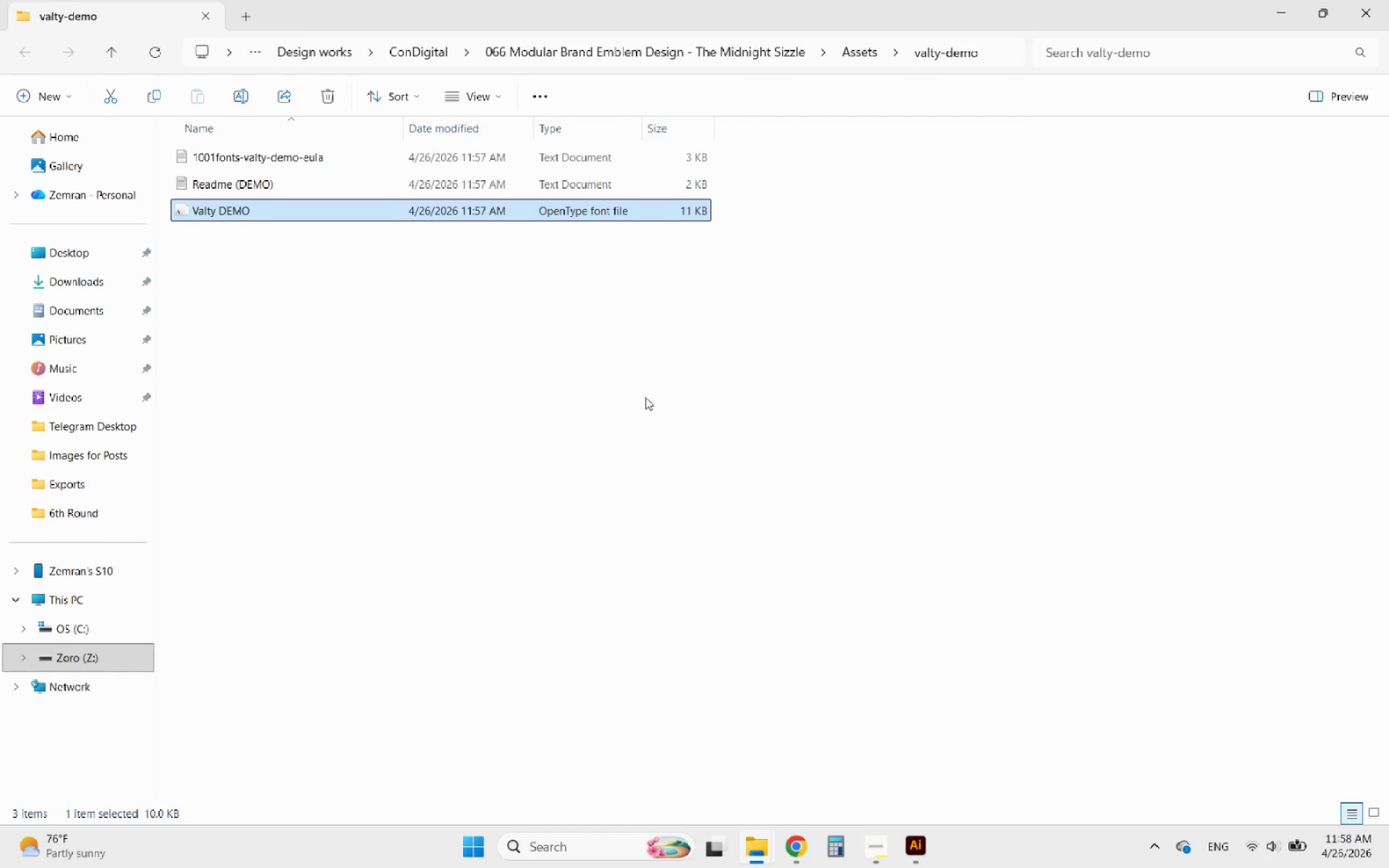 
wait(5.8)
 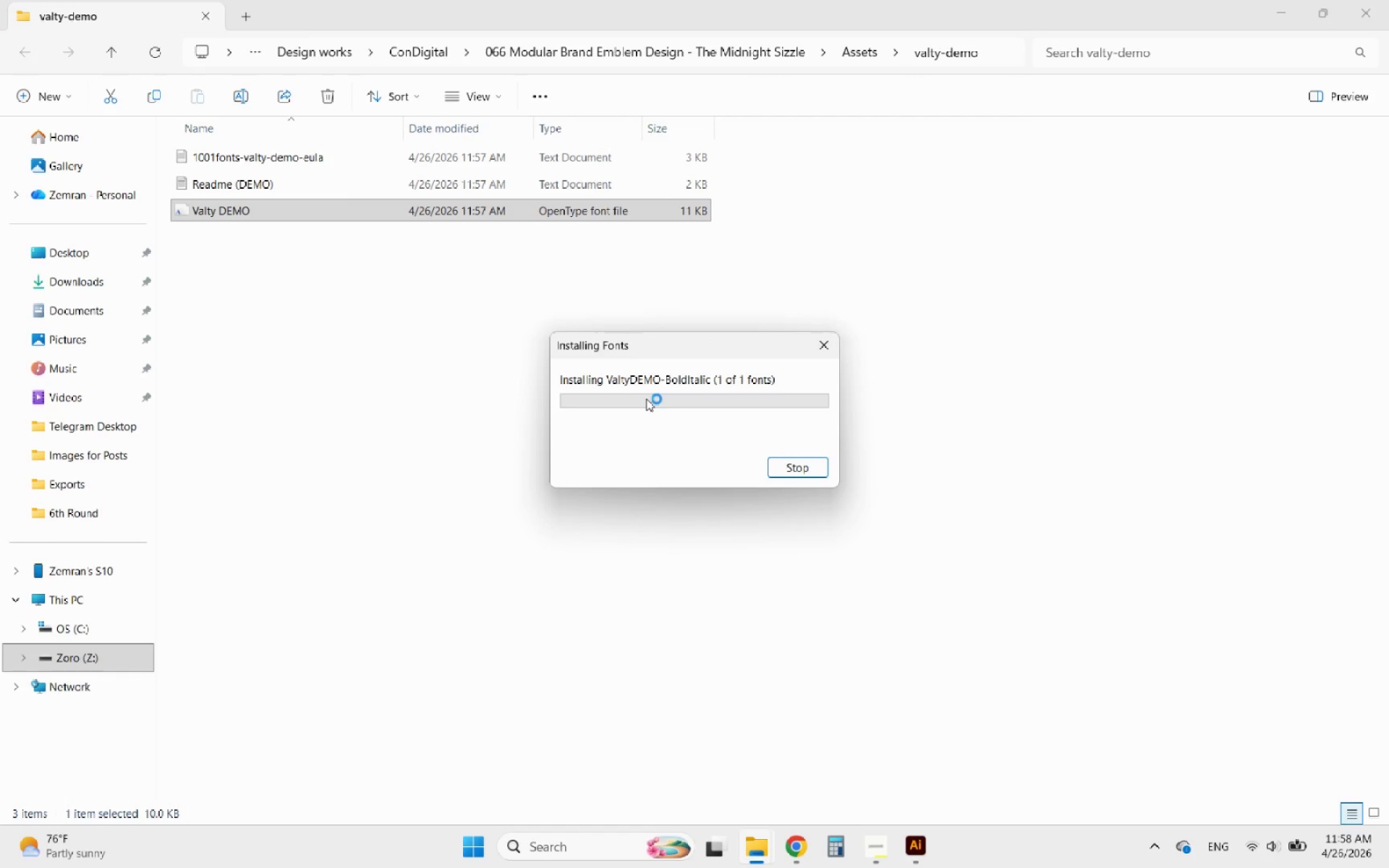 
scroll: coordinate [641, 409], scroll_direction: down, amount: 3.0
 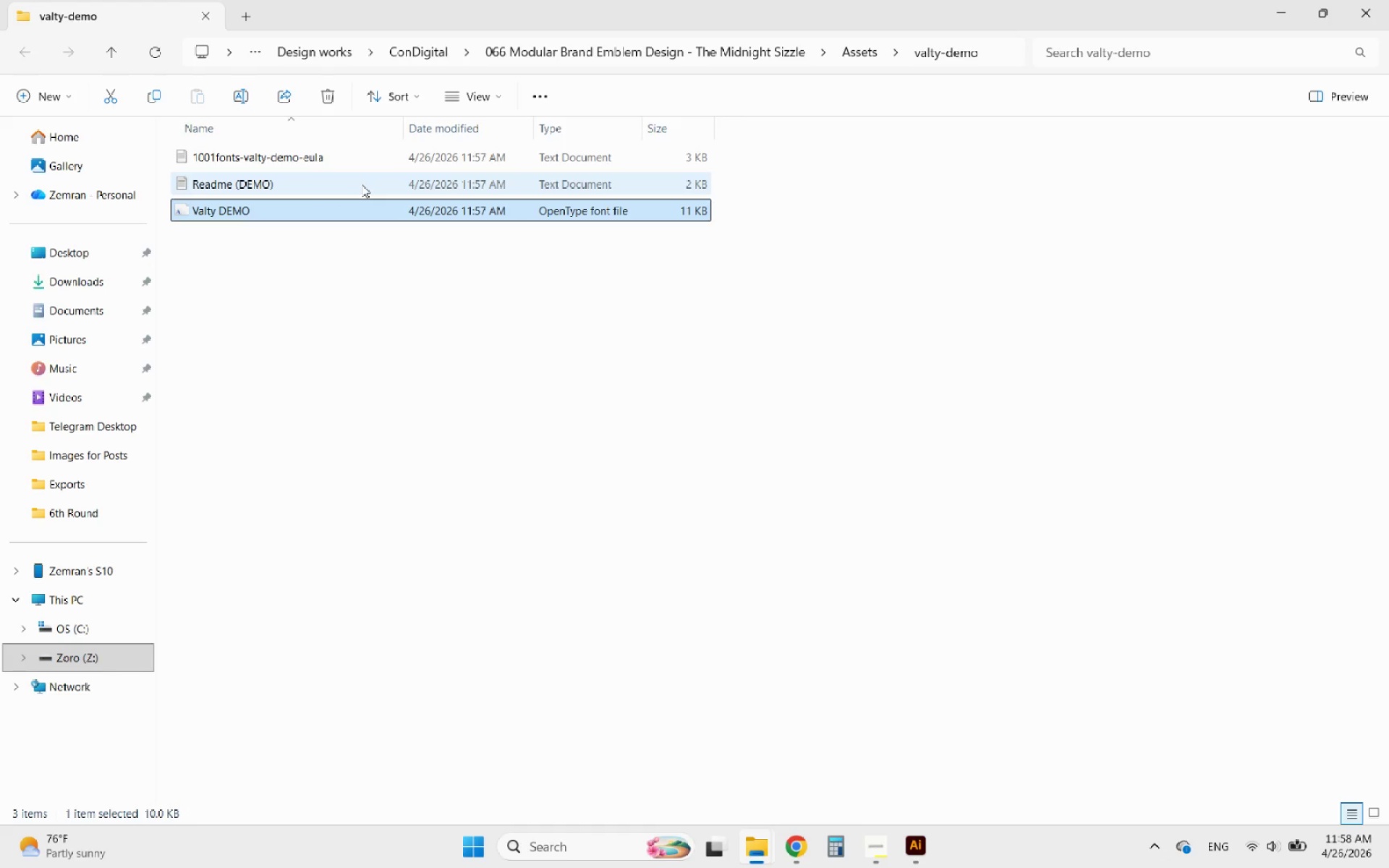 
right_click([362, 208])
 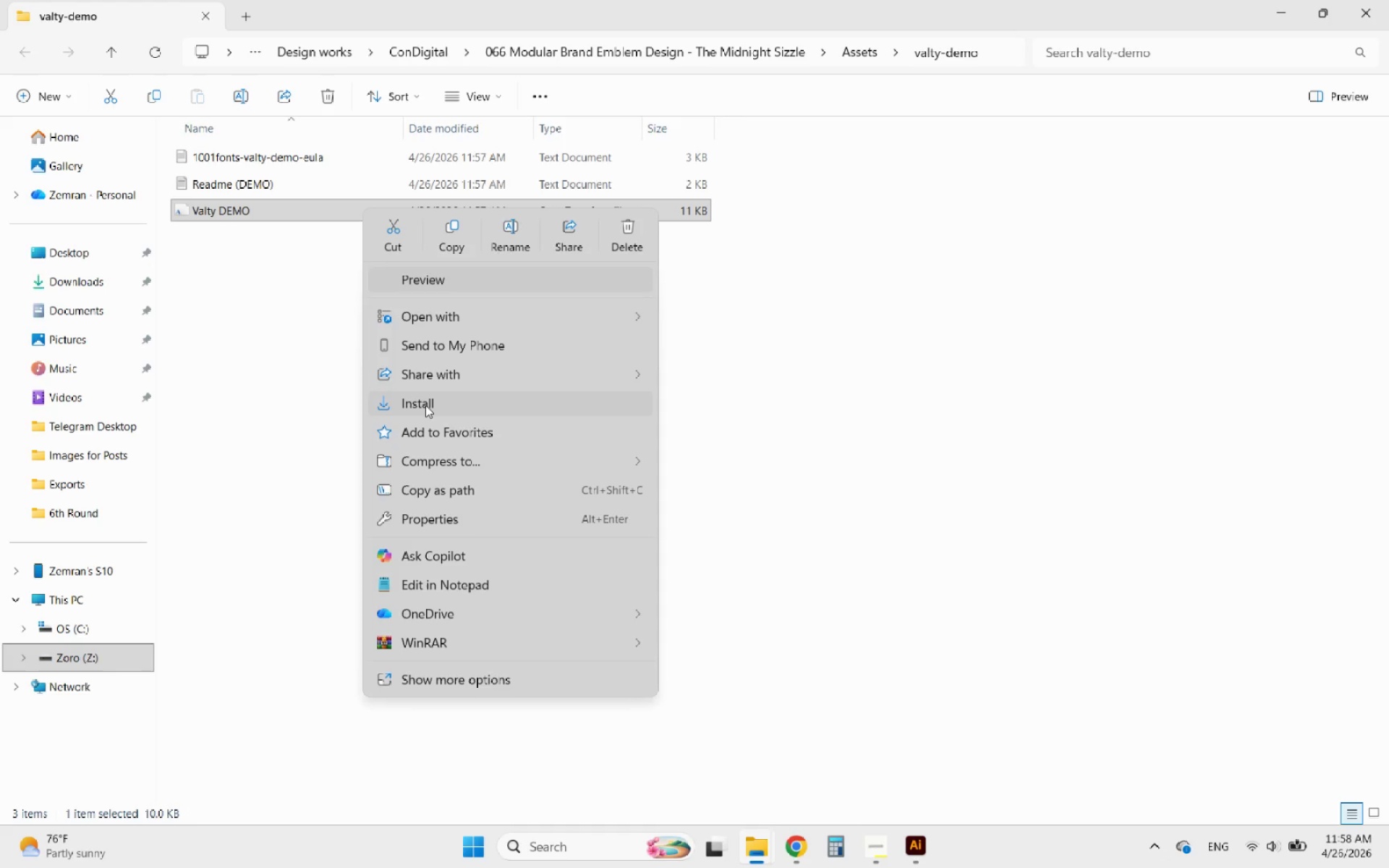 
left_click([425, 405])
 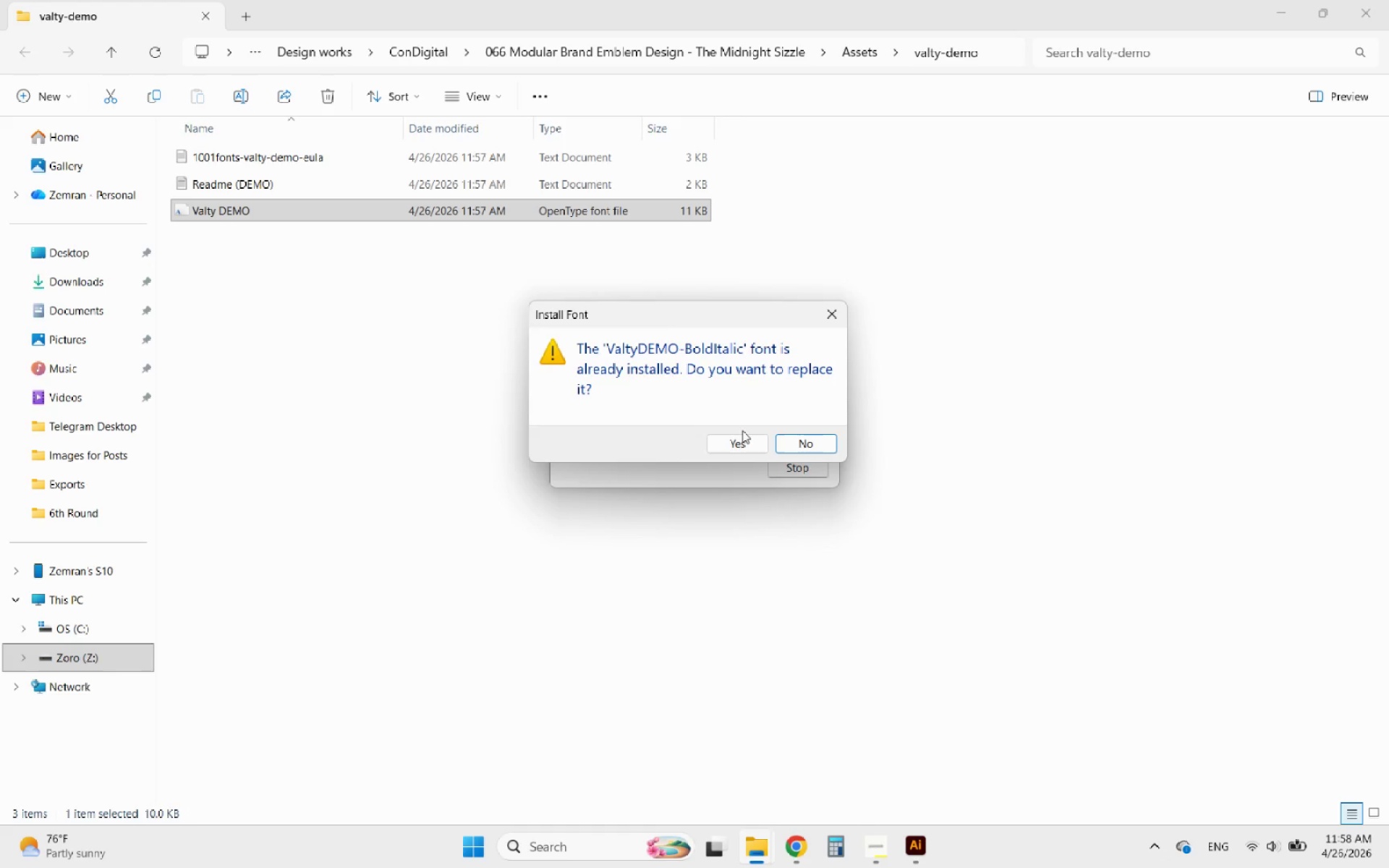 
left_click([742, 436])
 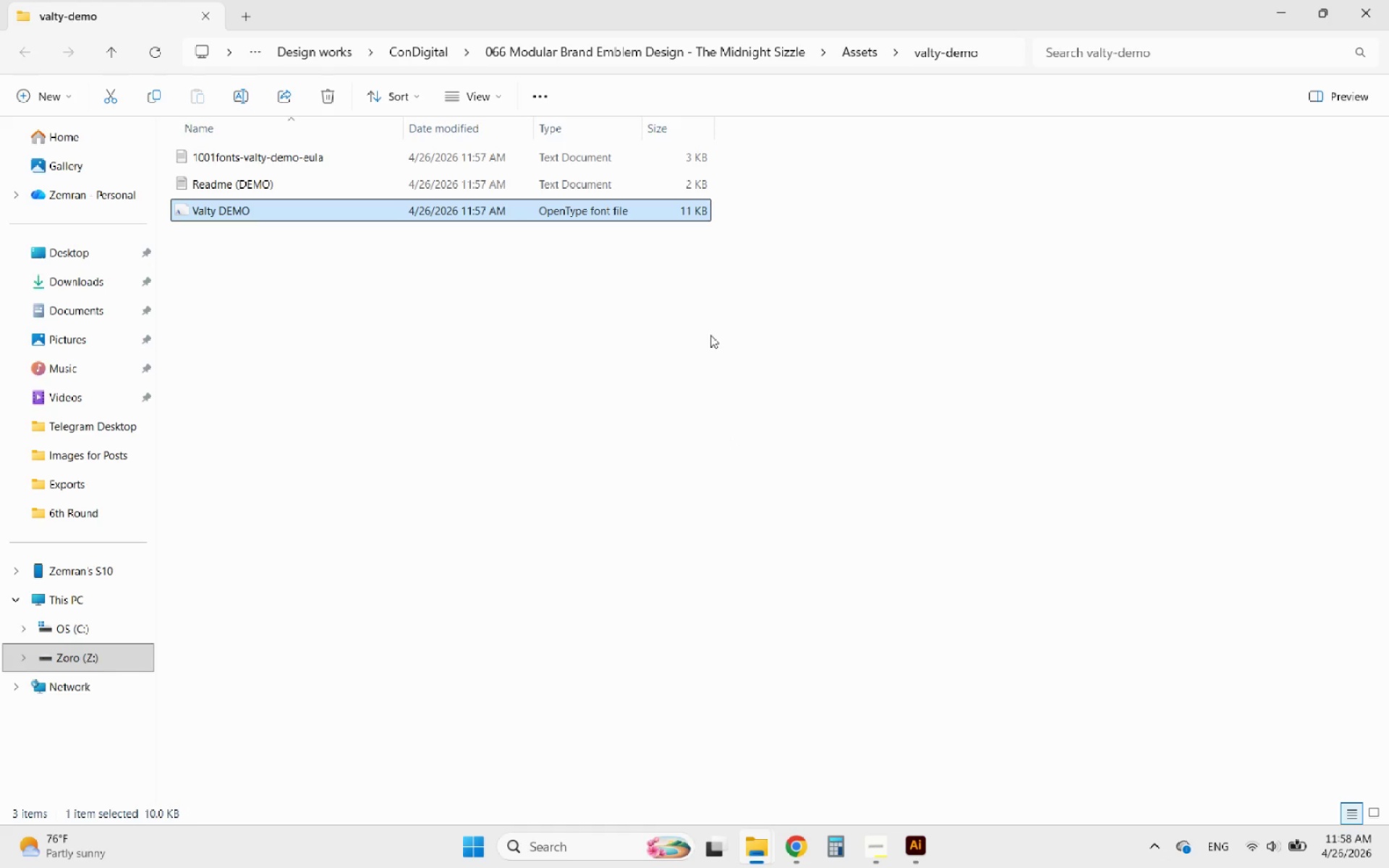 
wait(5.14)
 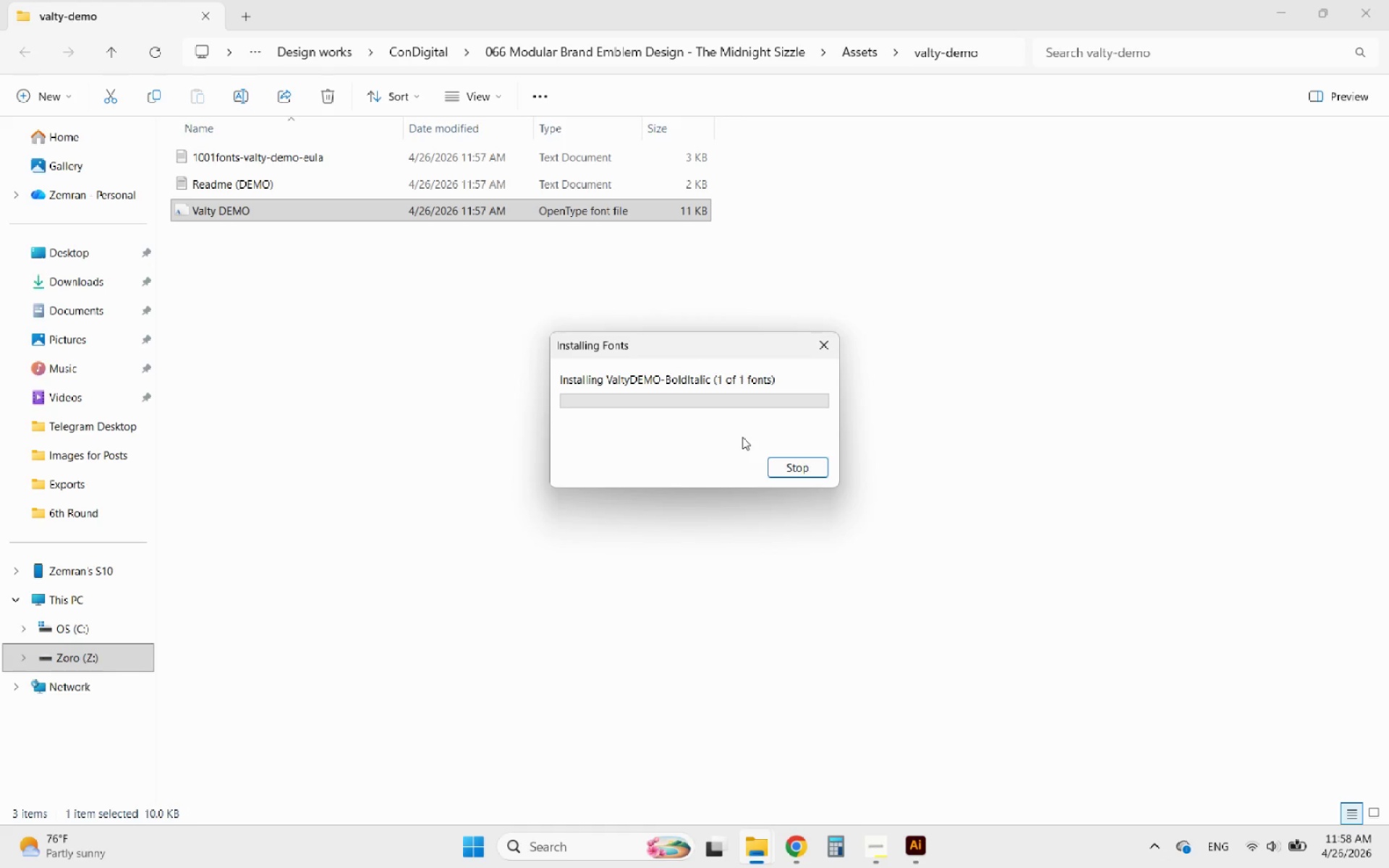 
left_click([1388, 0])
 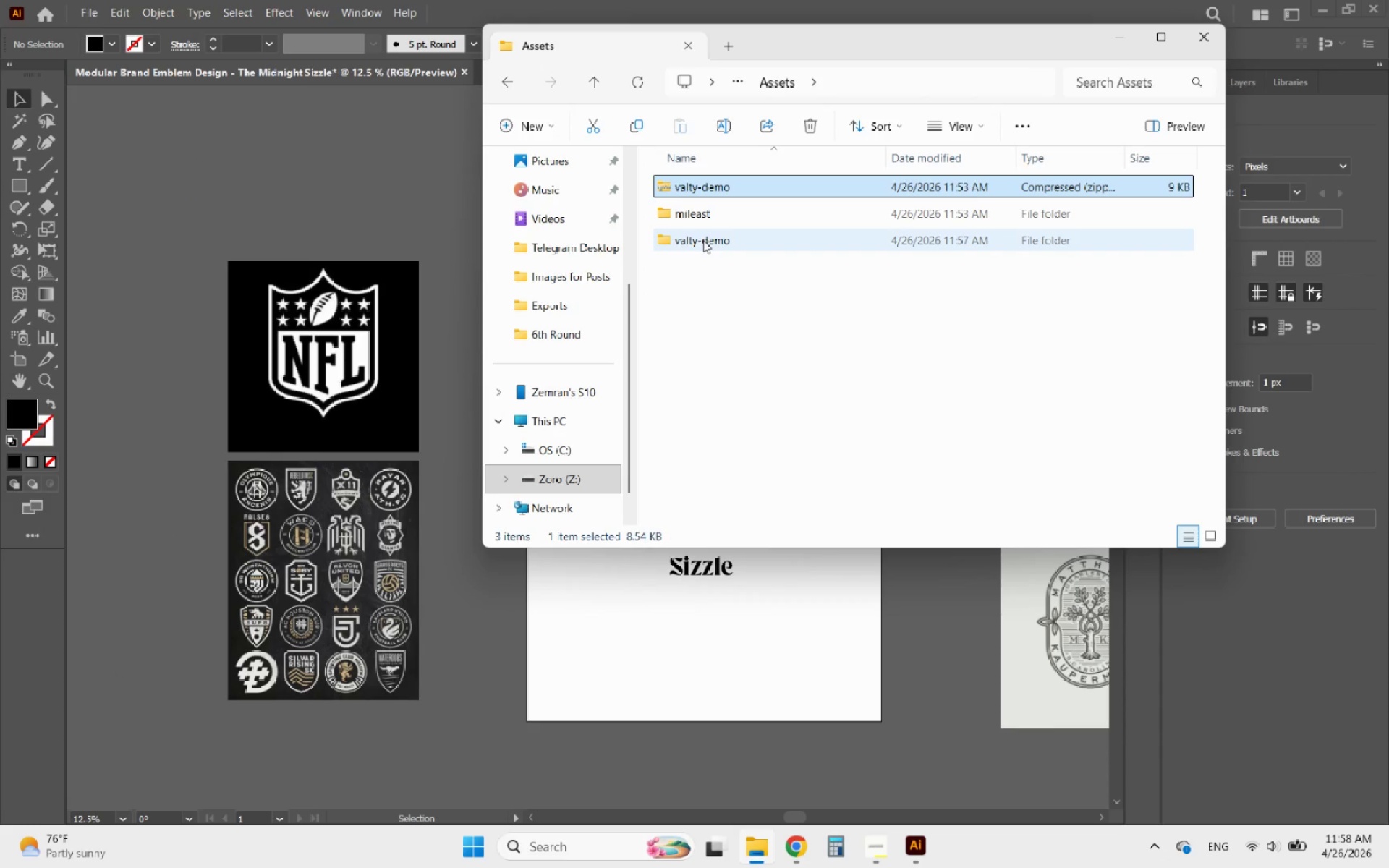 
key(Shift+Delete)
 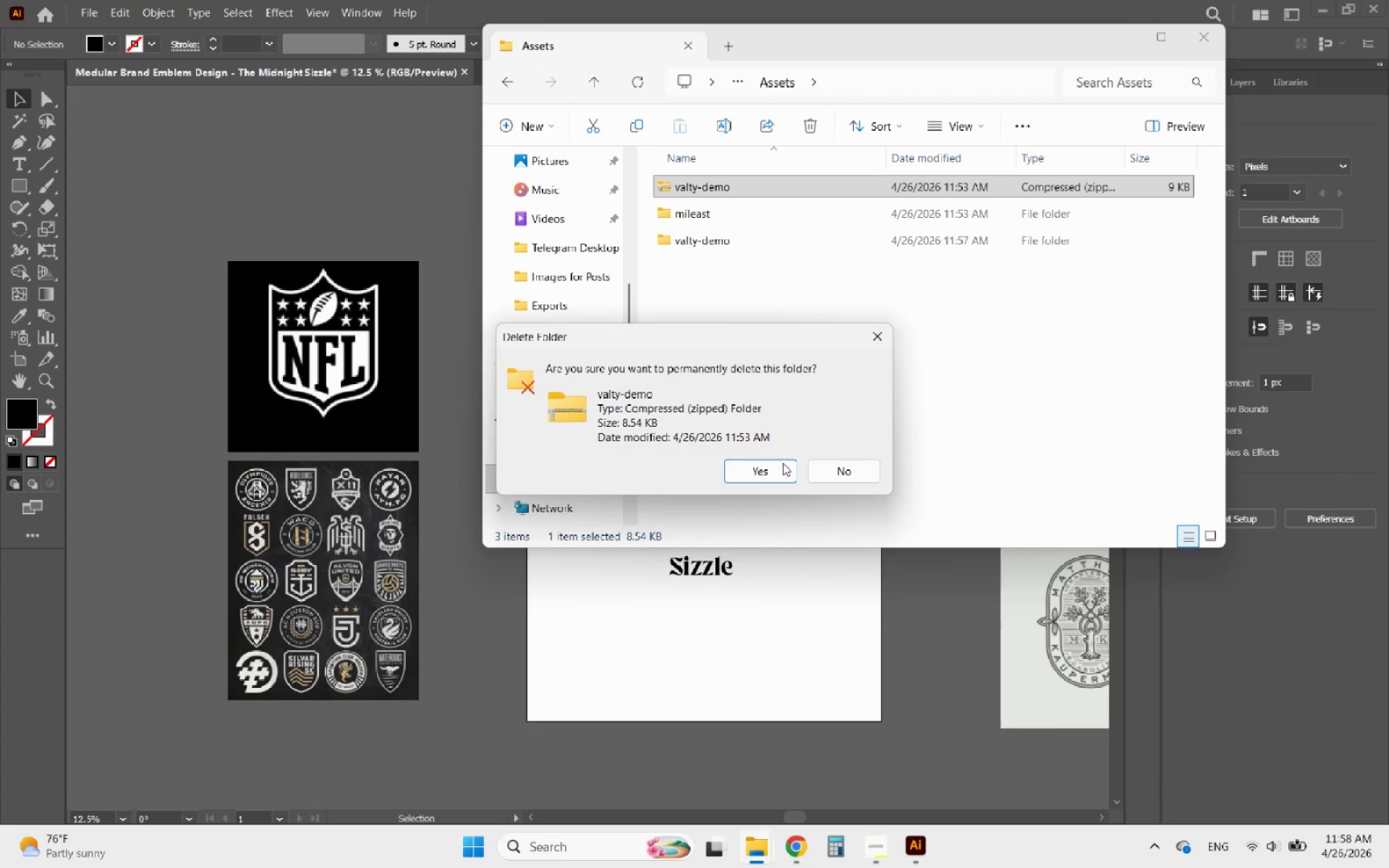 
left_click([778, 468])
 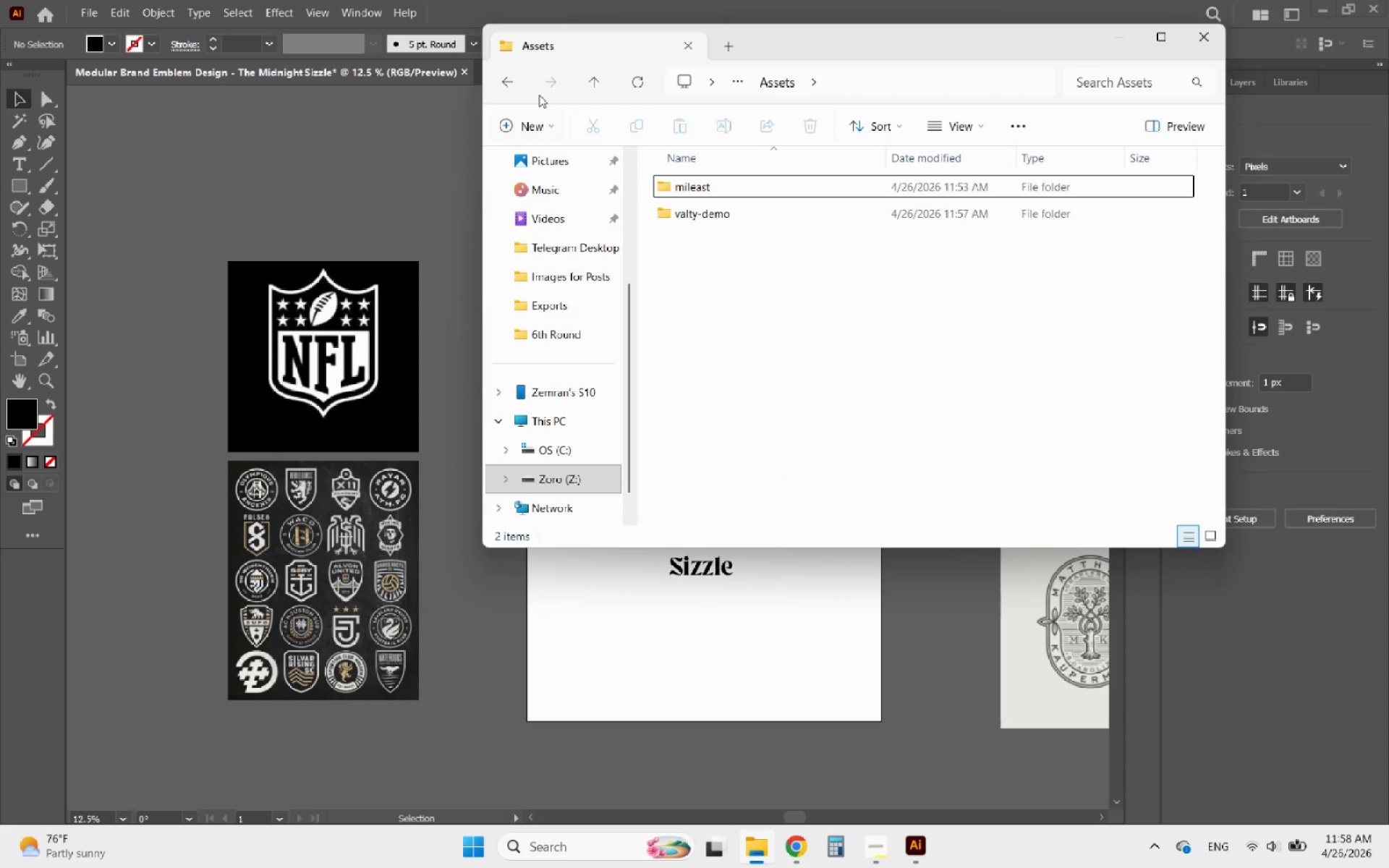 
left_click([511, 87])
 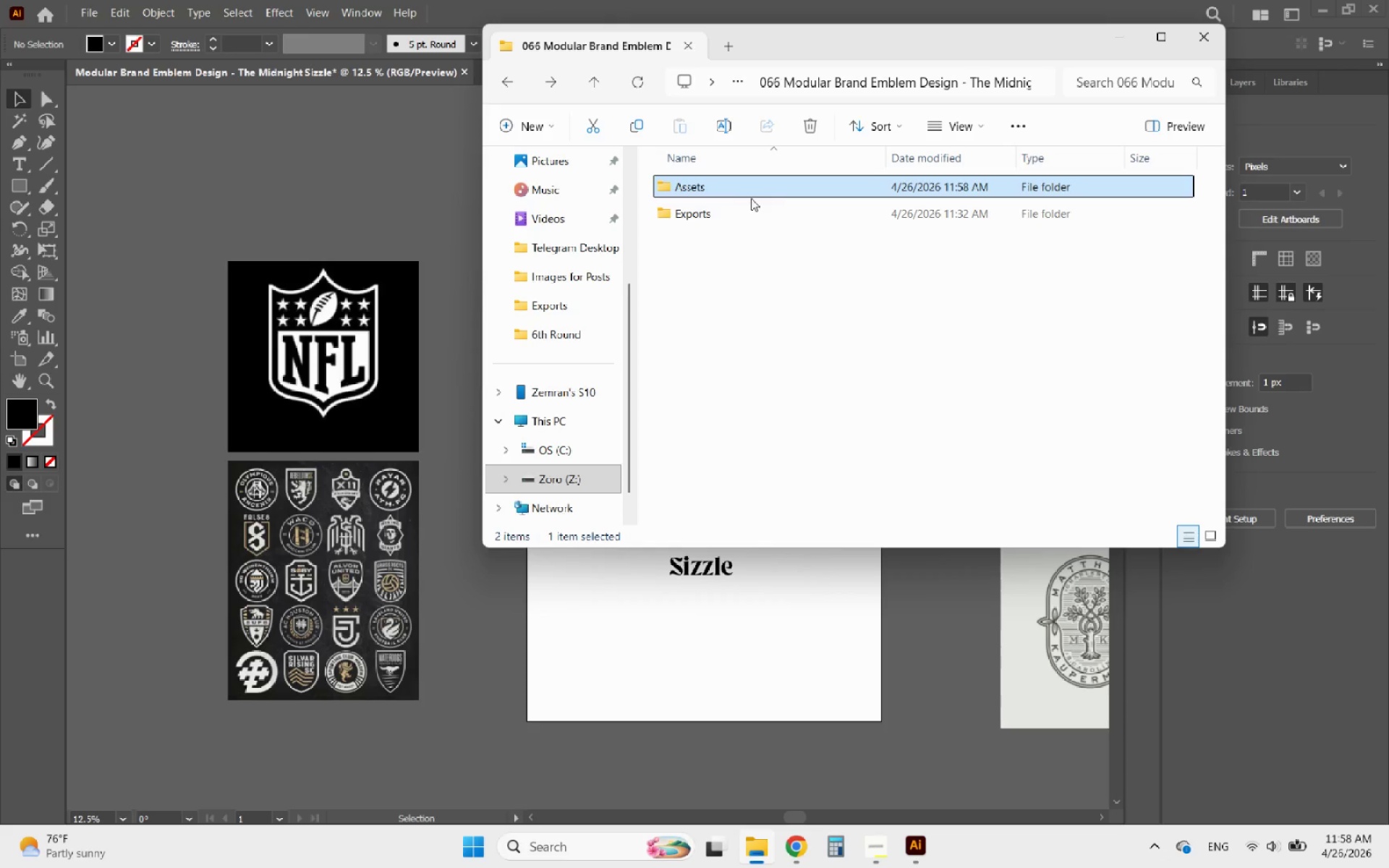 
left_click([1111, 47])
 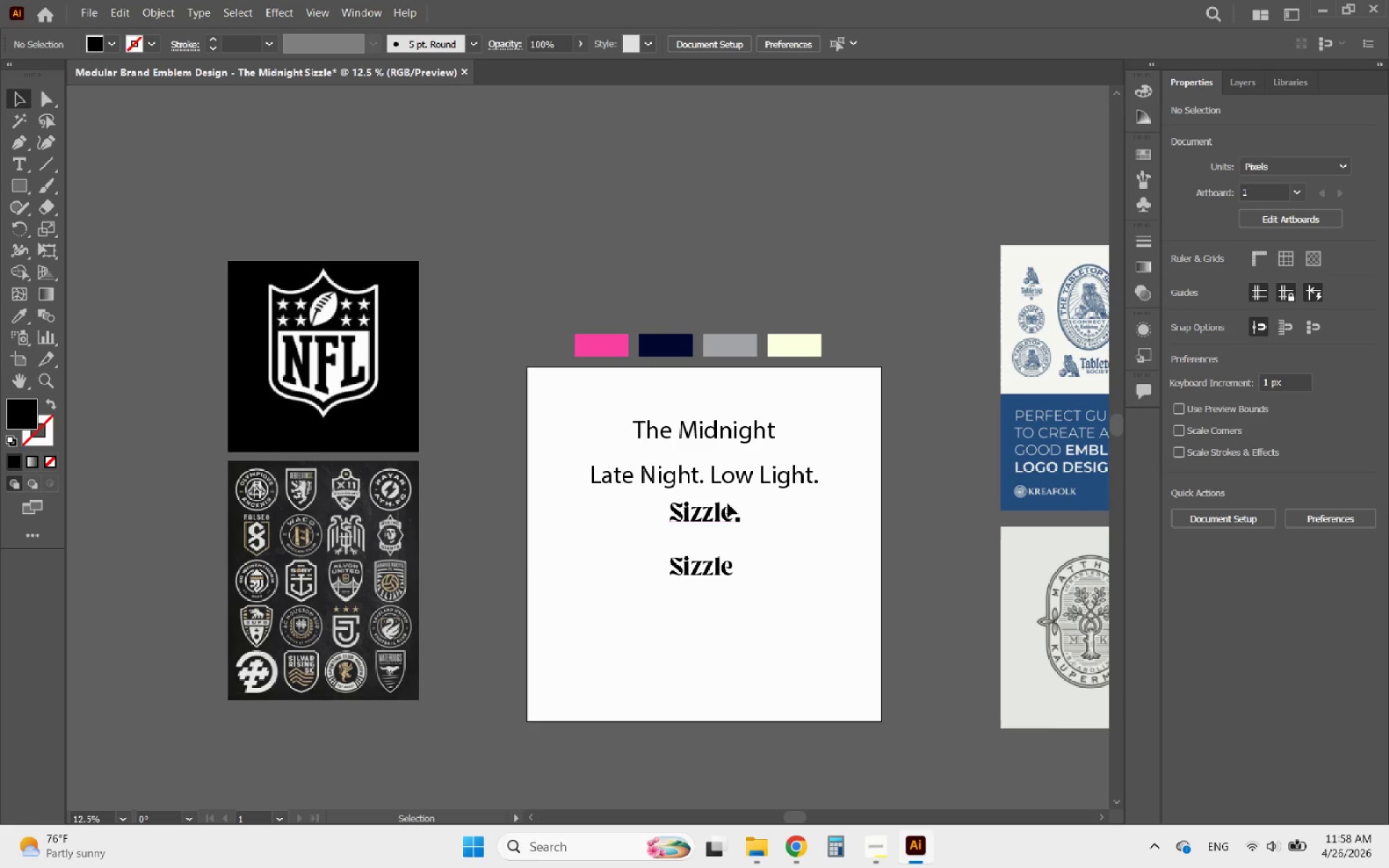 
left_click([726, 511])
 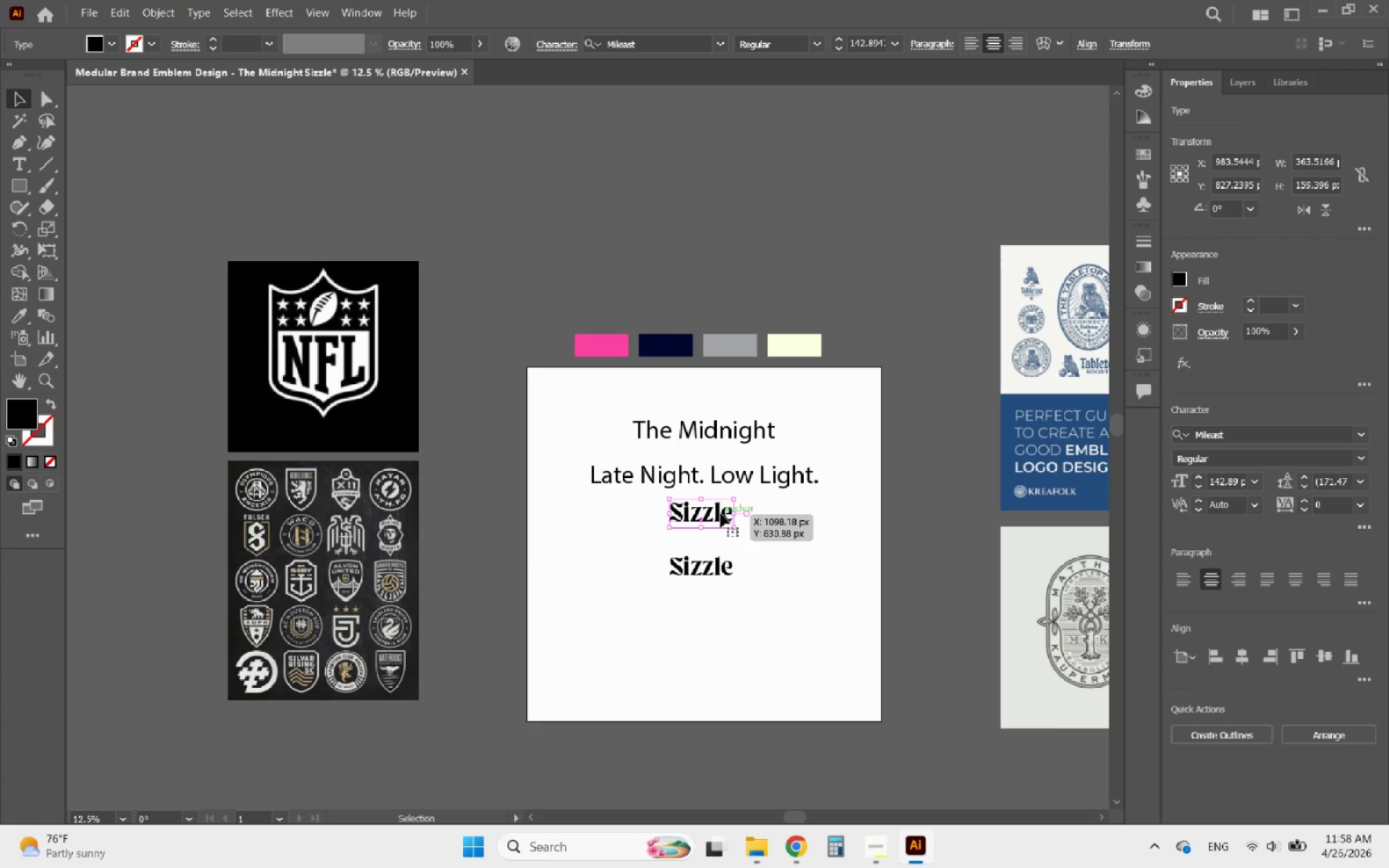 
left_click_drag(start_coordinate=[721, 514], to_coordinate=[645, 517])
 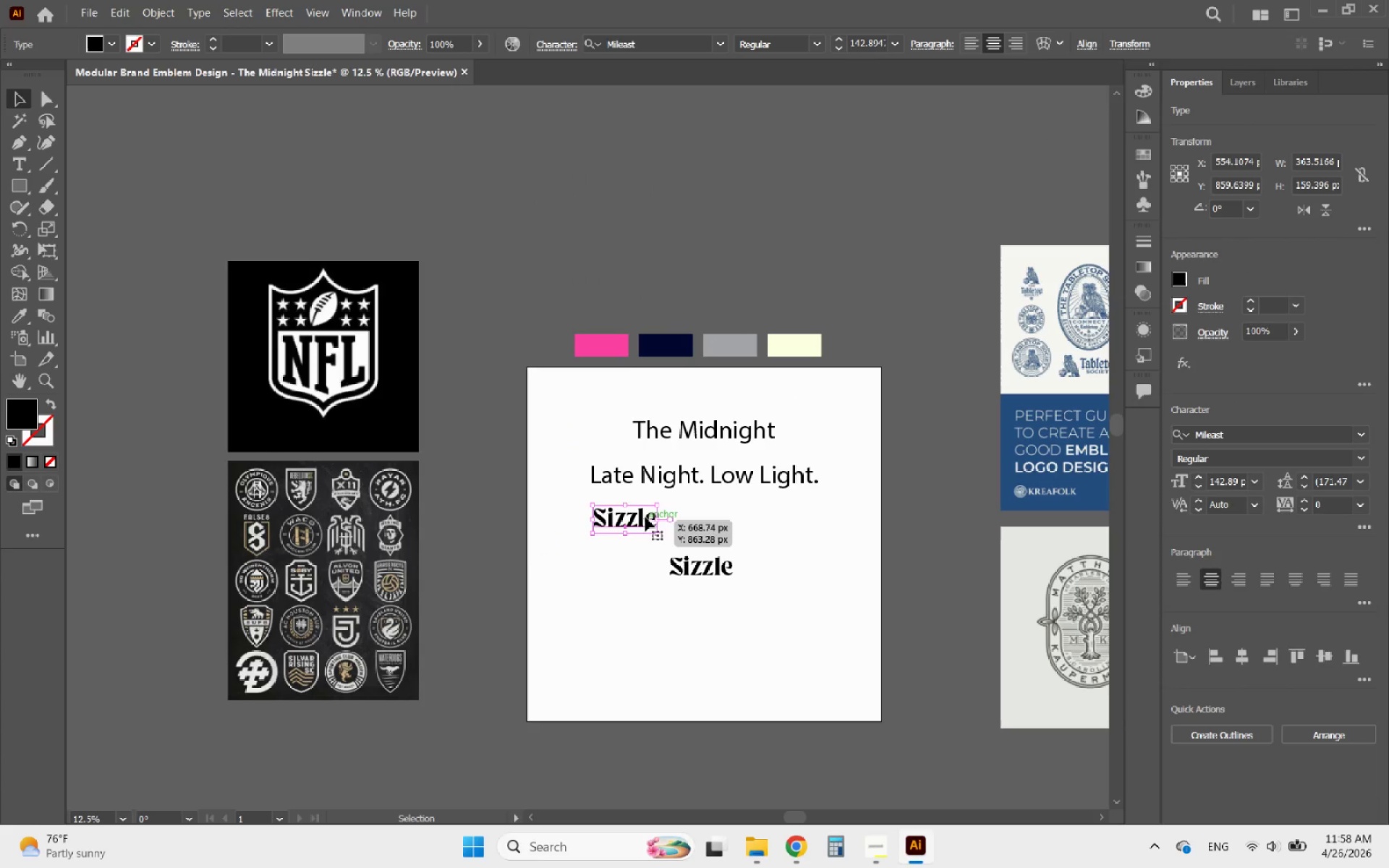 
hold_key(key=AltLeft, duration=3.23)
left_click_drag(start_coordinate=[645, 517], to_coordinate=[806, 516])
 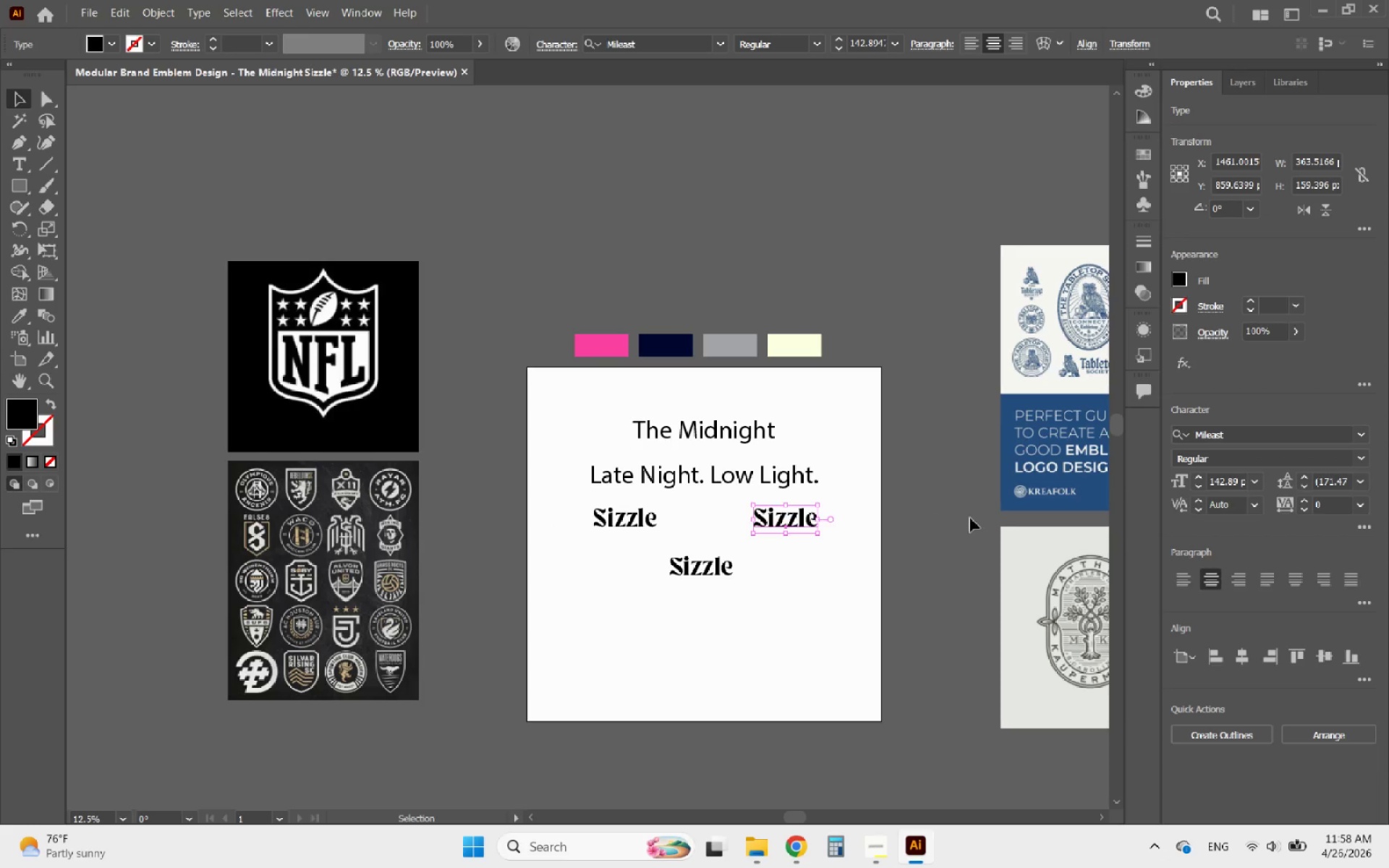 
hold_key(key=ShiftLeft, duration=1.09)
 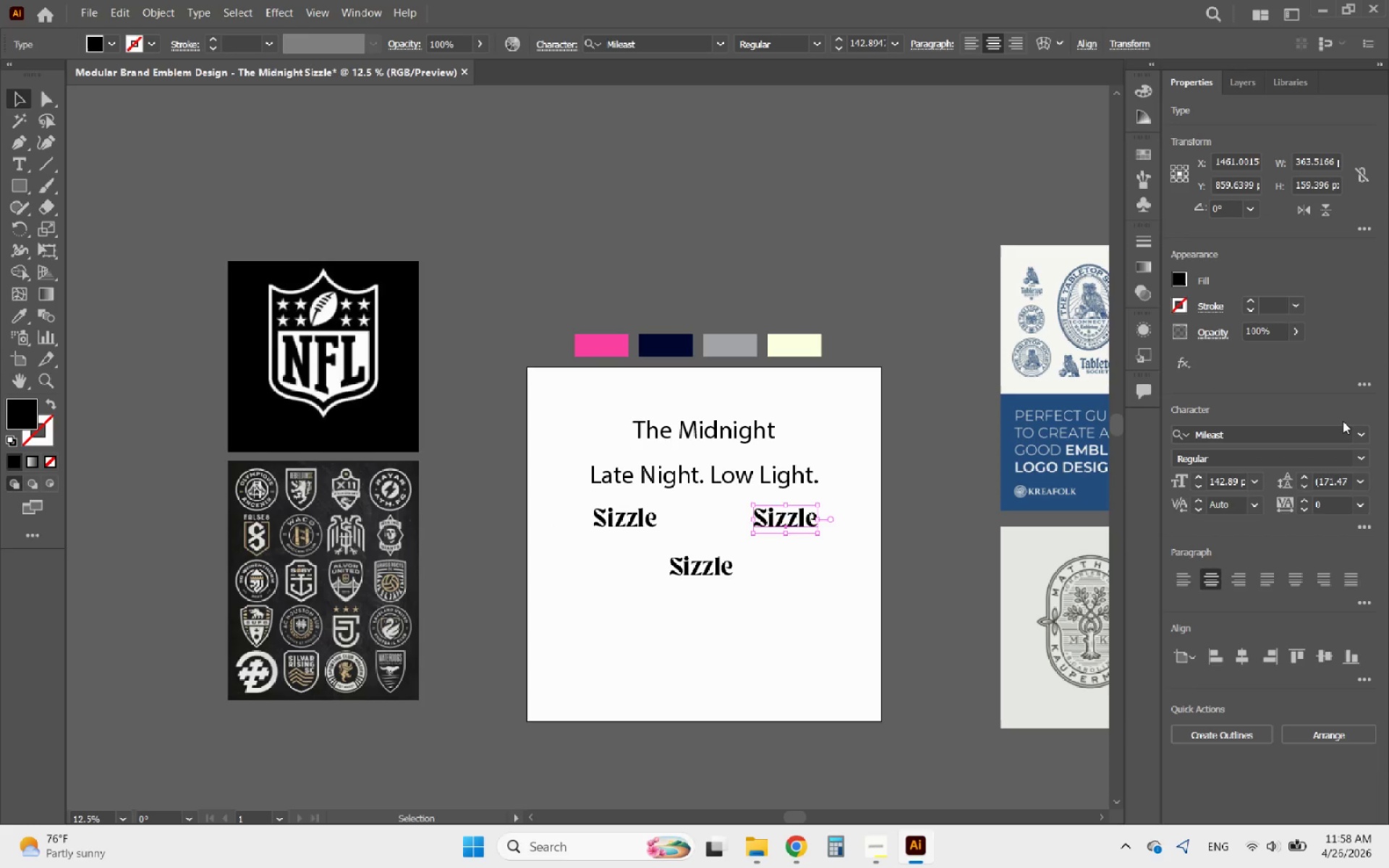 
left_click([1316, 435])
 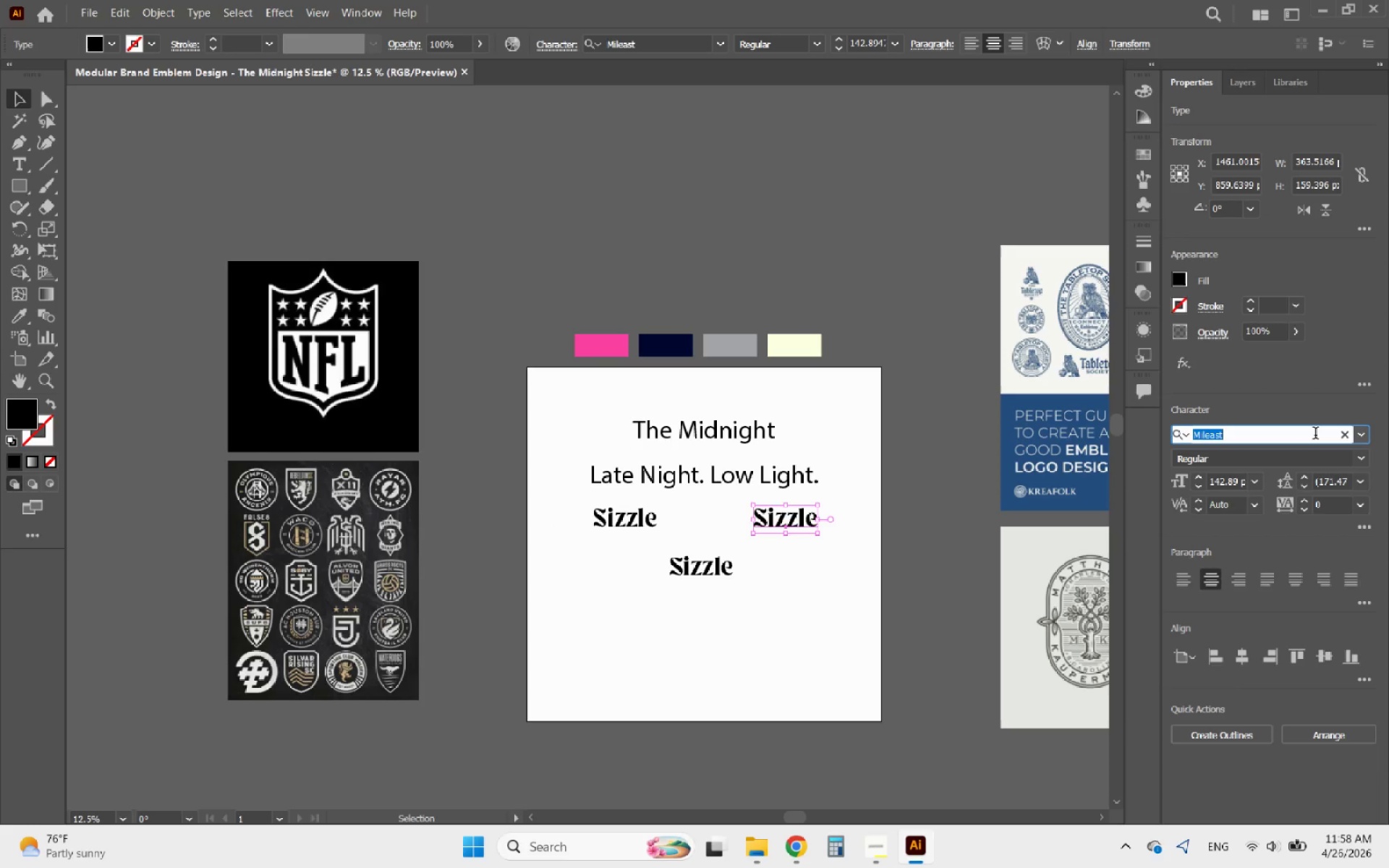 
type(valty)
 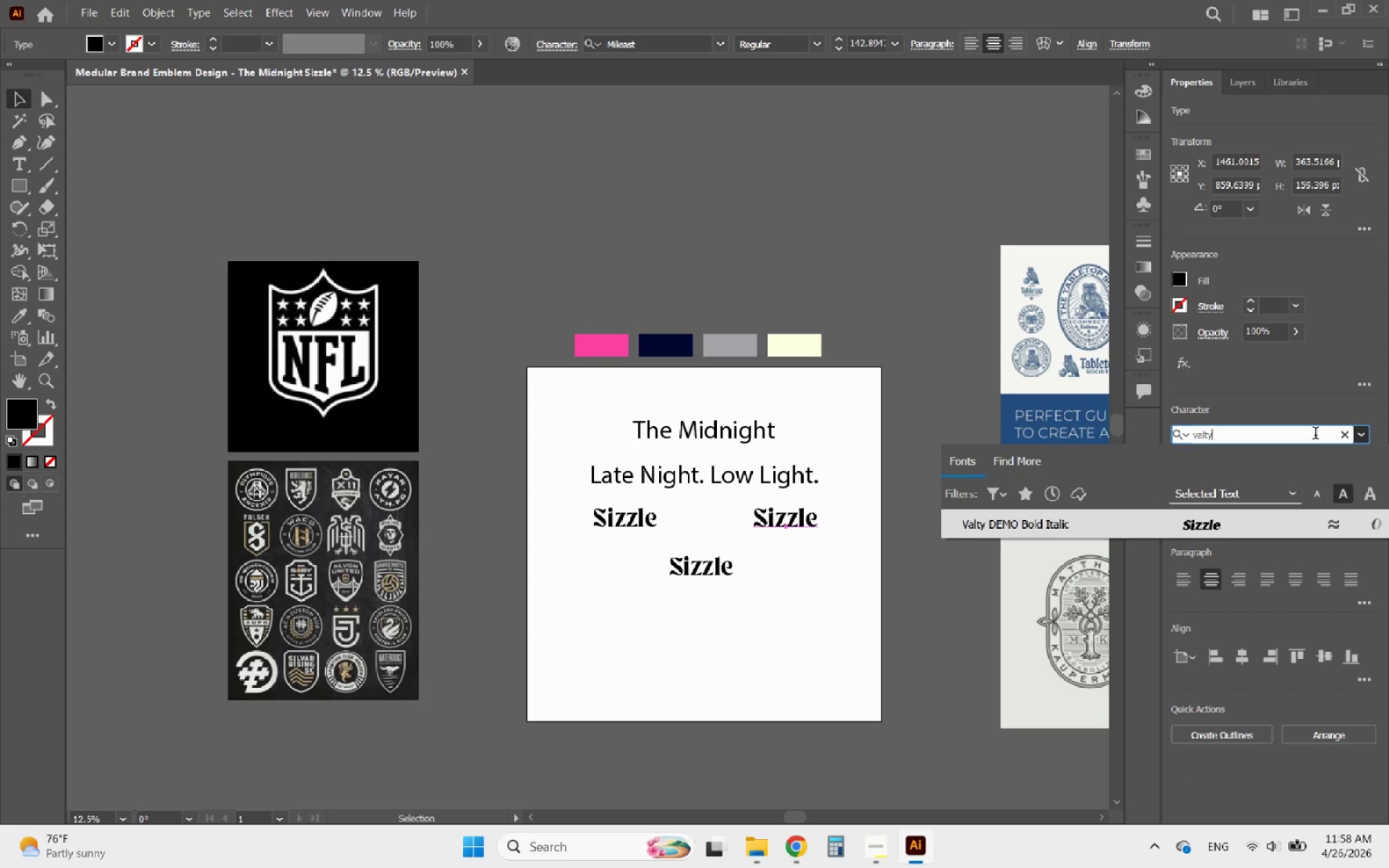 
key(Enter)
 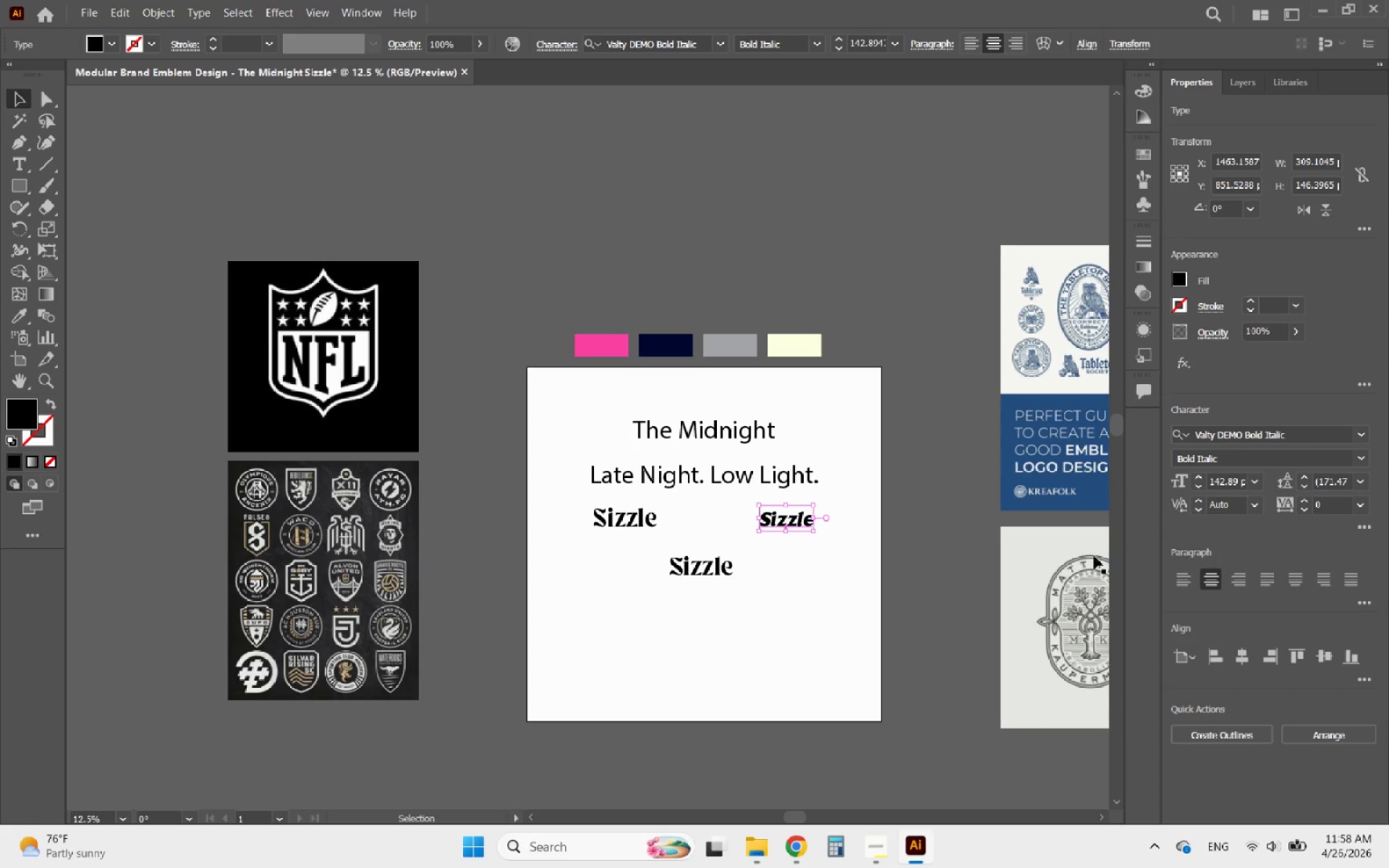 
hold_key(key=AltLeft, duration=3.42)
scroll: coordinate [789, 495], scroll_direction: up, amount: 5.0
 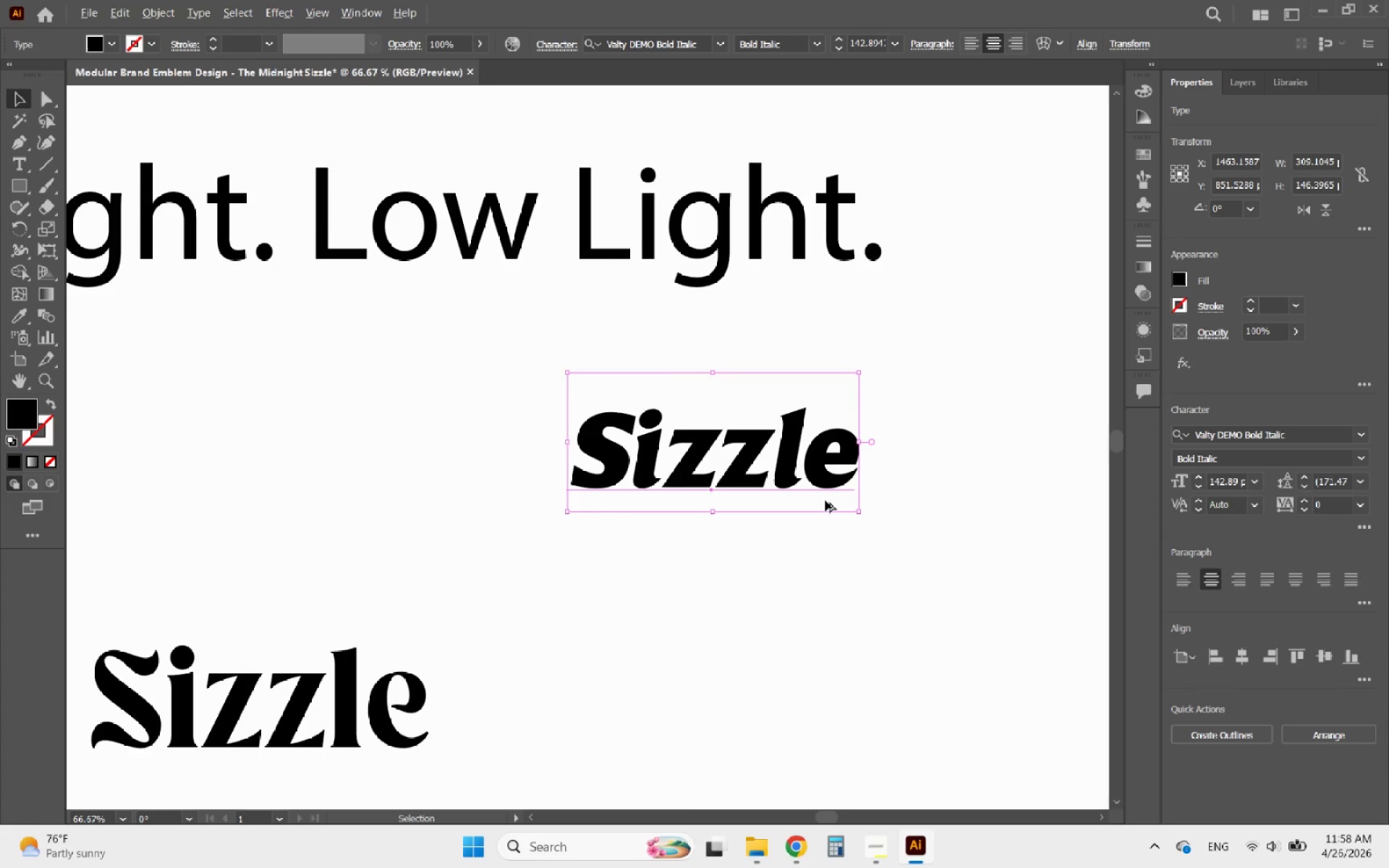 
scroll: coordinate [826, 503], scroll_direction: down, amount: 4.0
 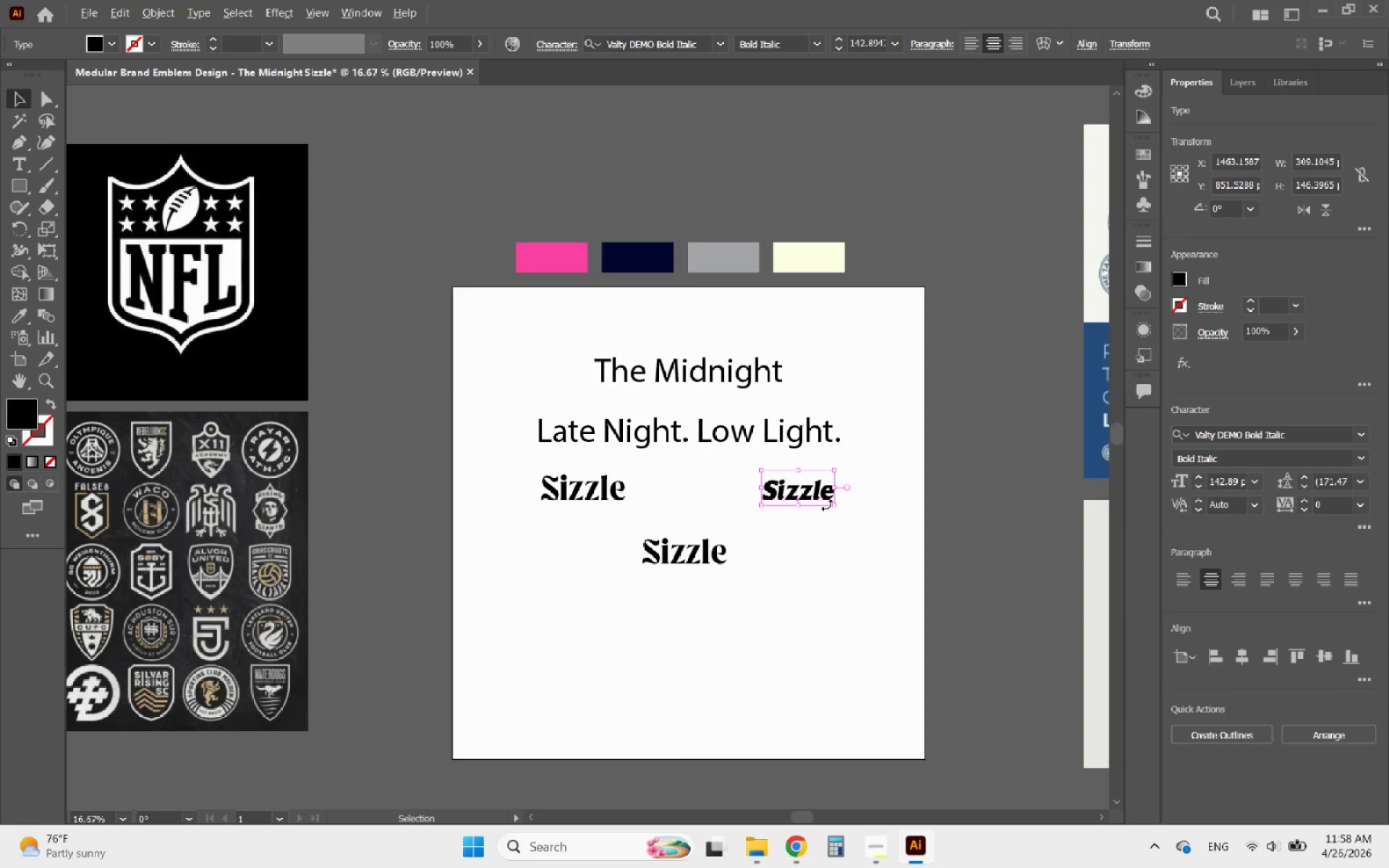 
scroll: coordinate [827, 505], scroll_direction: up, amount: 2.0
 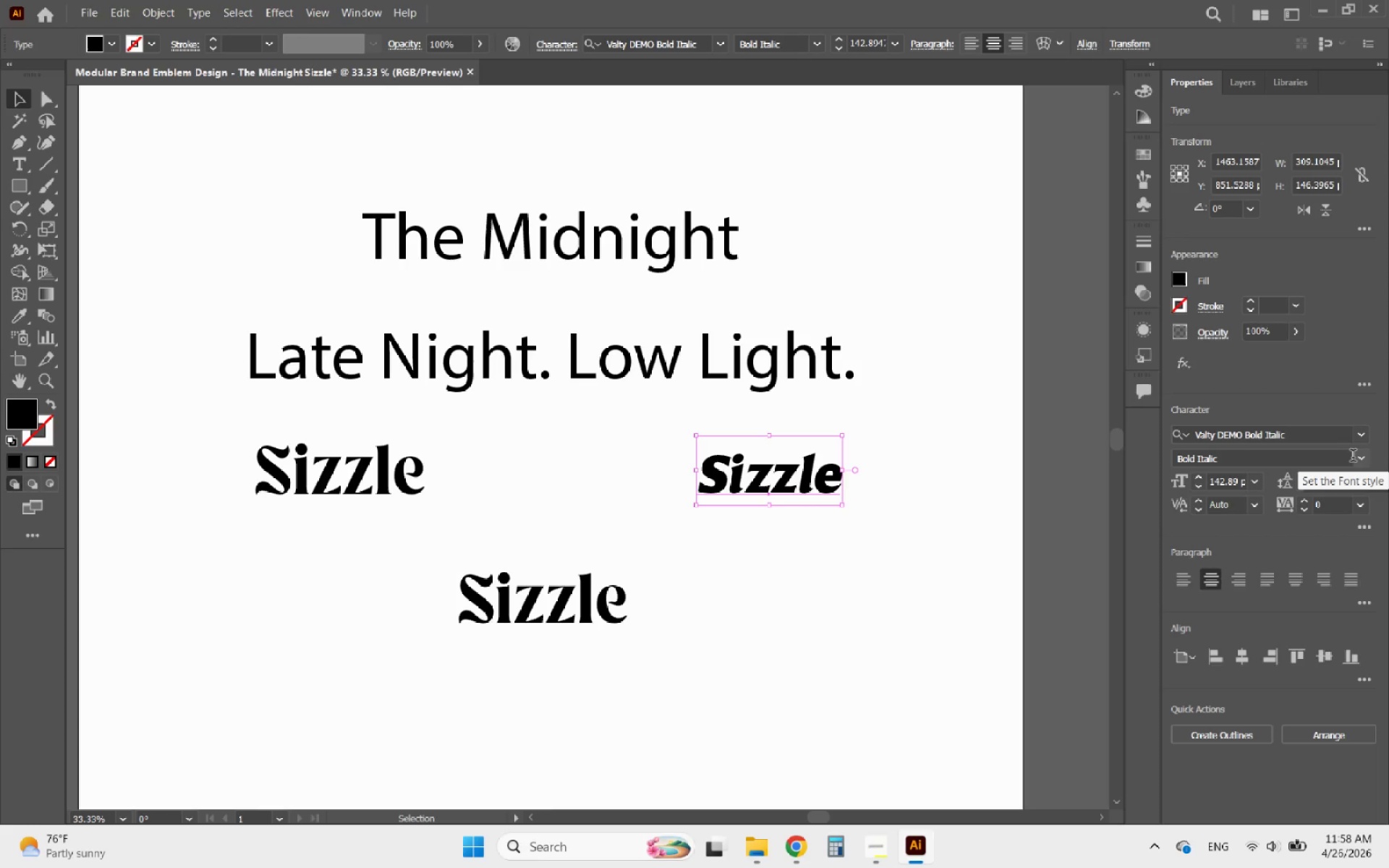 
left_click([1363, 456])
 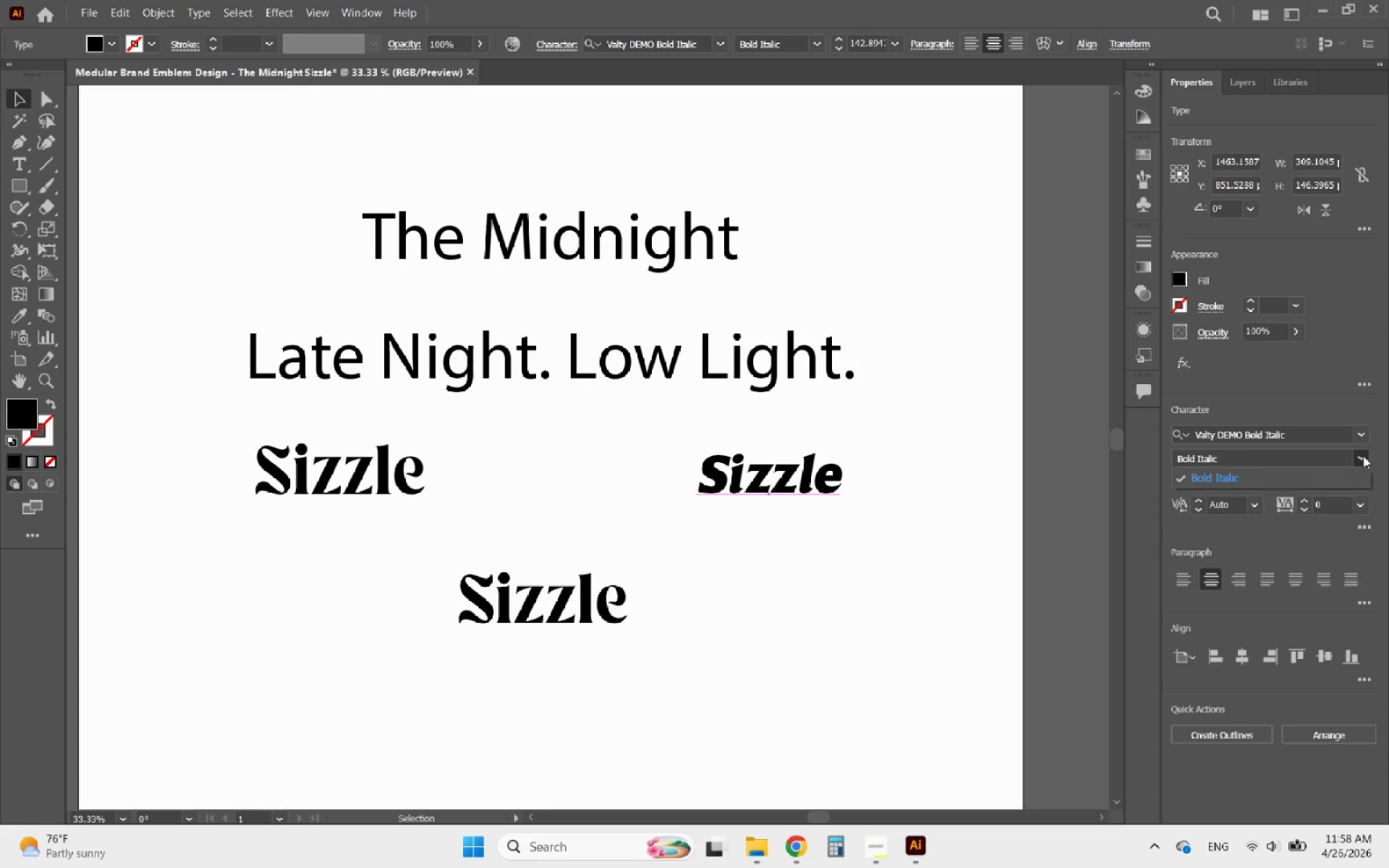 
left_click([1363, 456])
 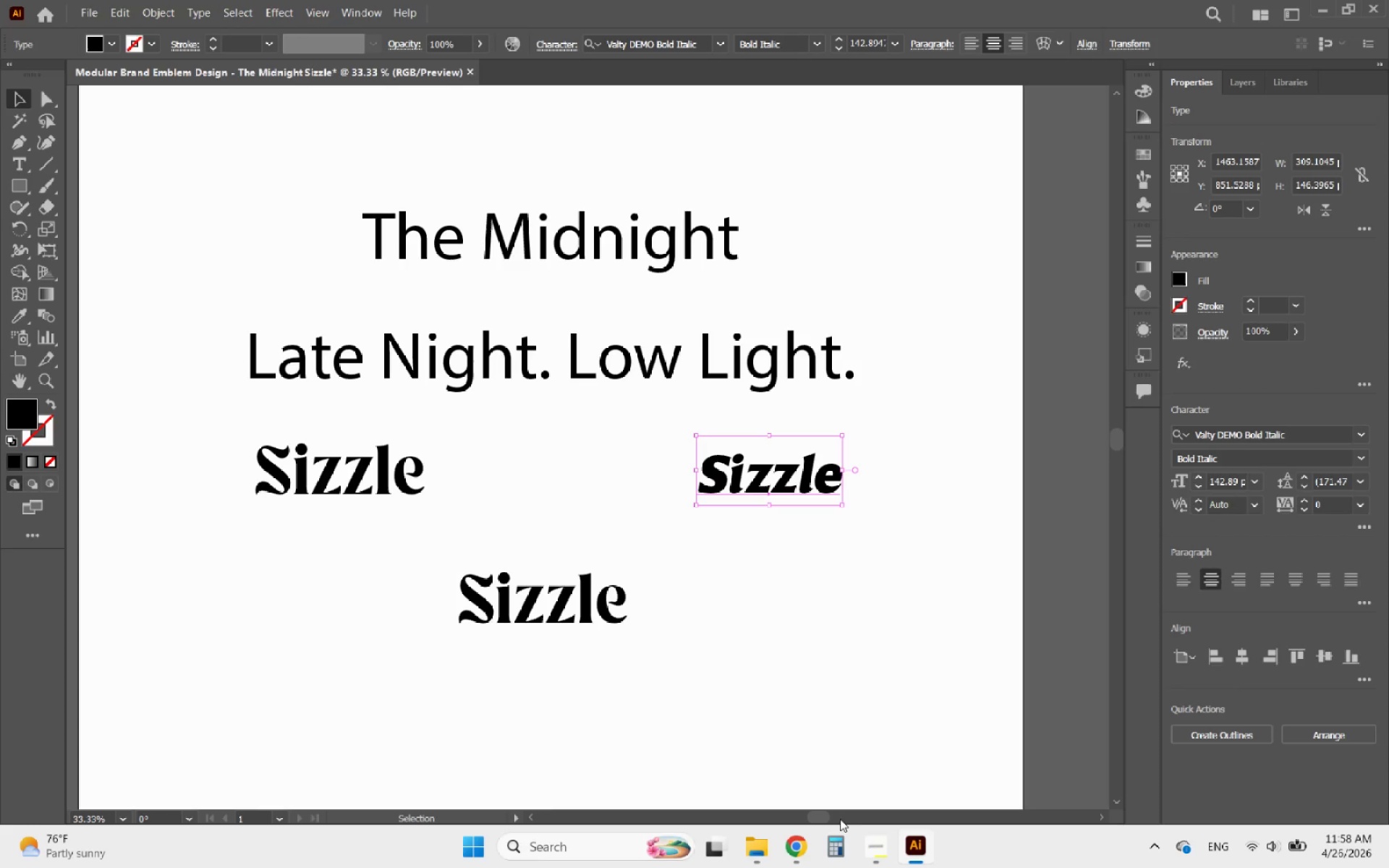 
left_click([761, 851])
 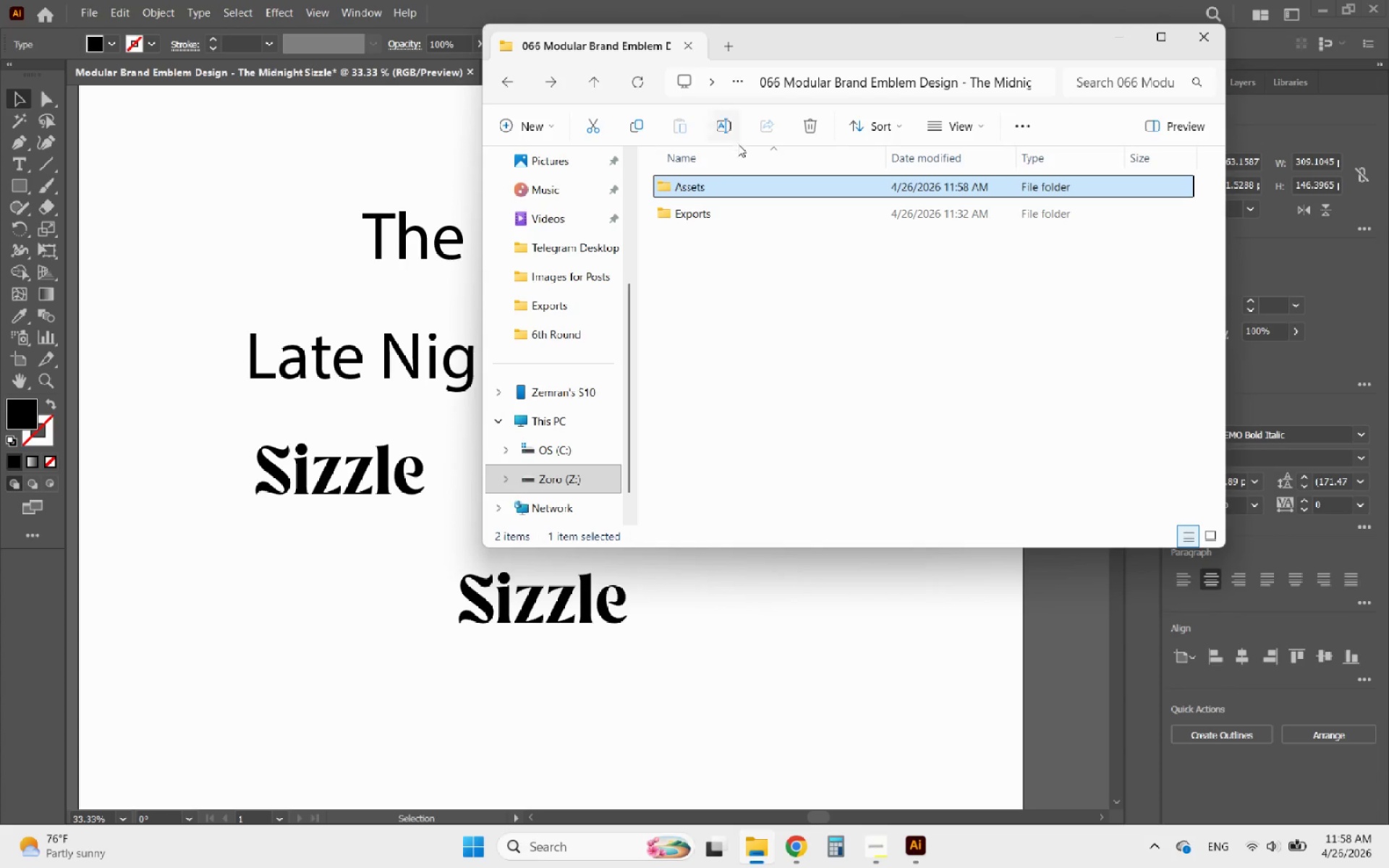 
double_click([707, 181])
 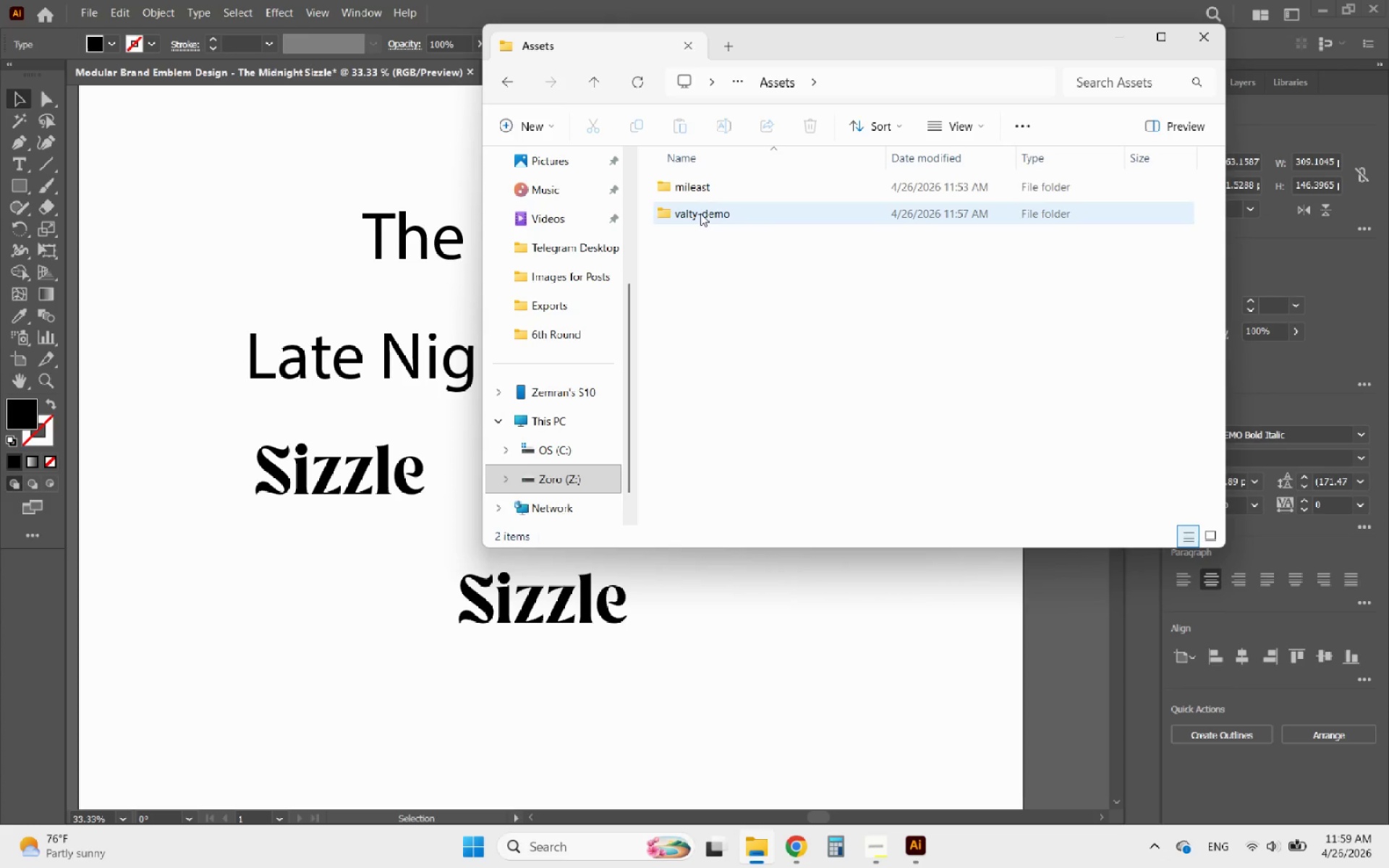 
double_click([700, 213])
 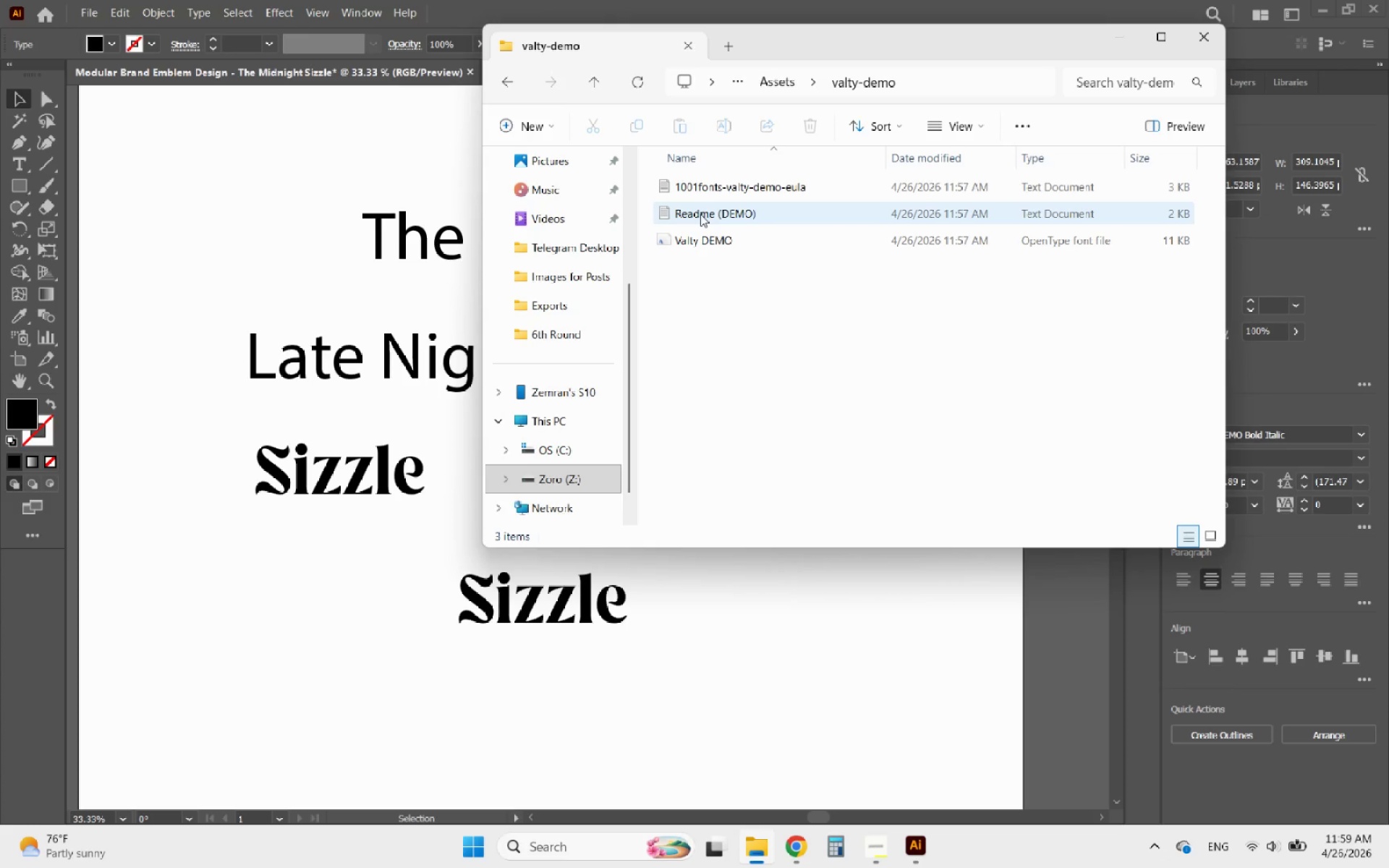 
scroll: coordinate [706, 292], scroll_direction: down, amount: 2.0
 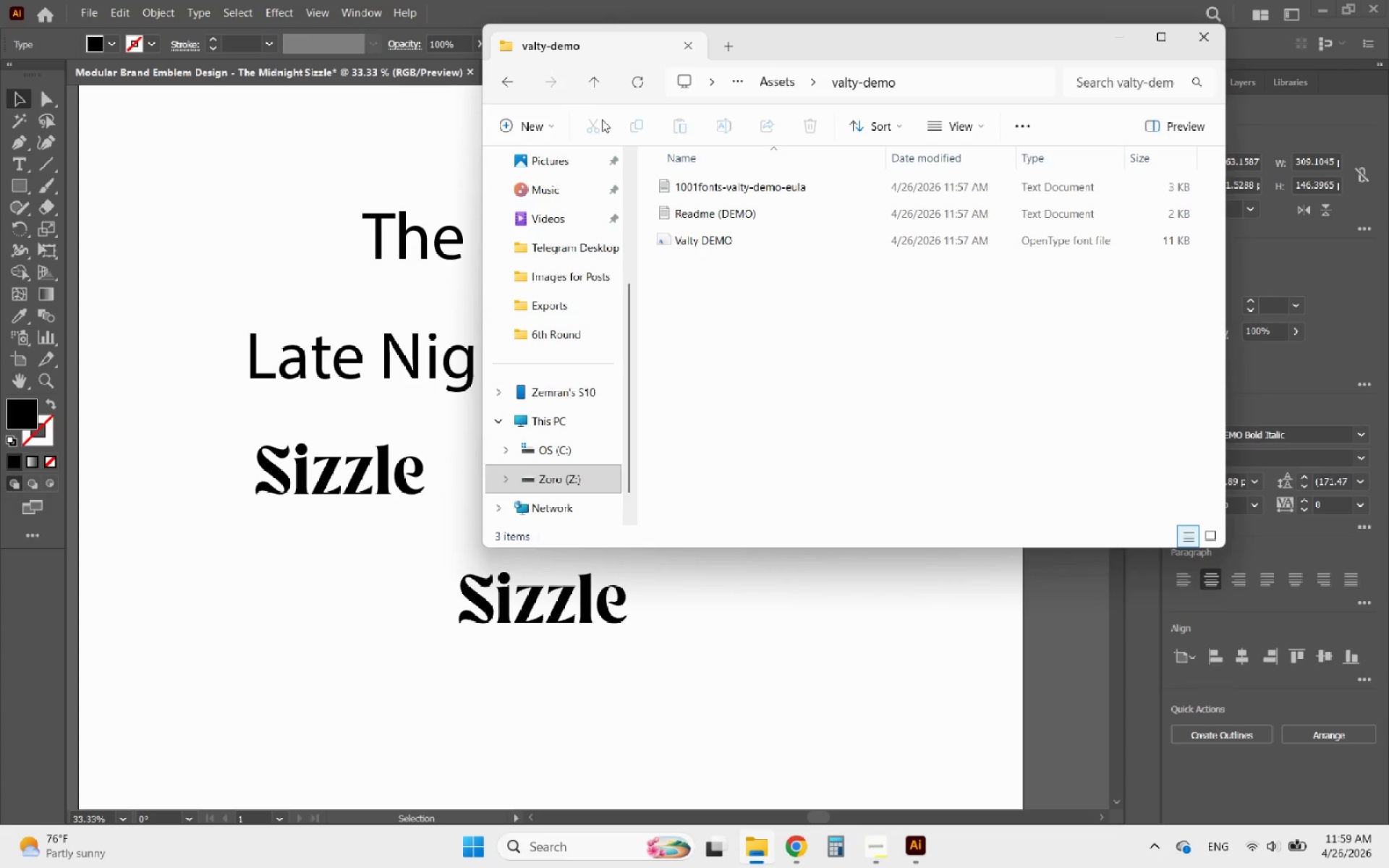 
wait(8.8)
 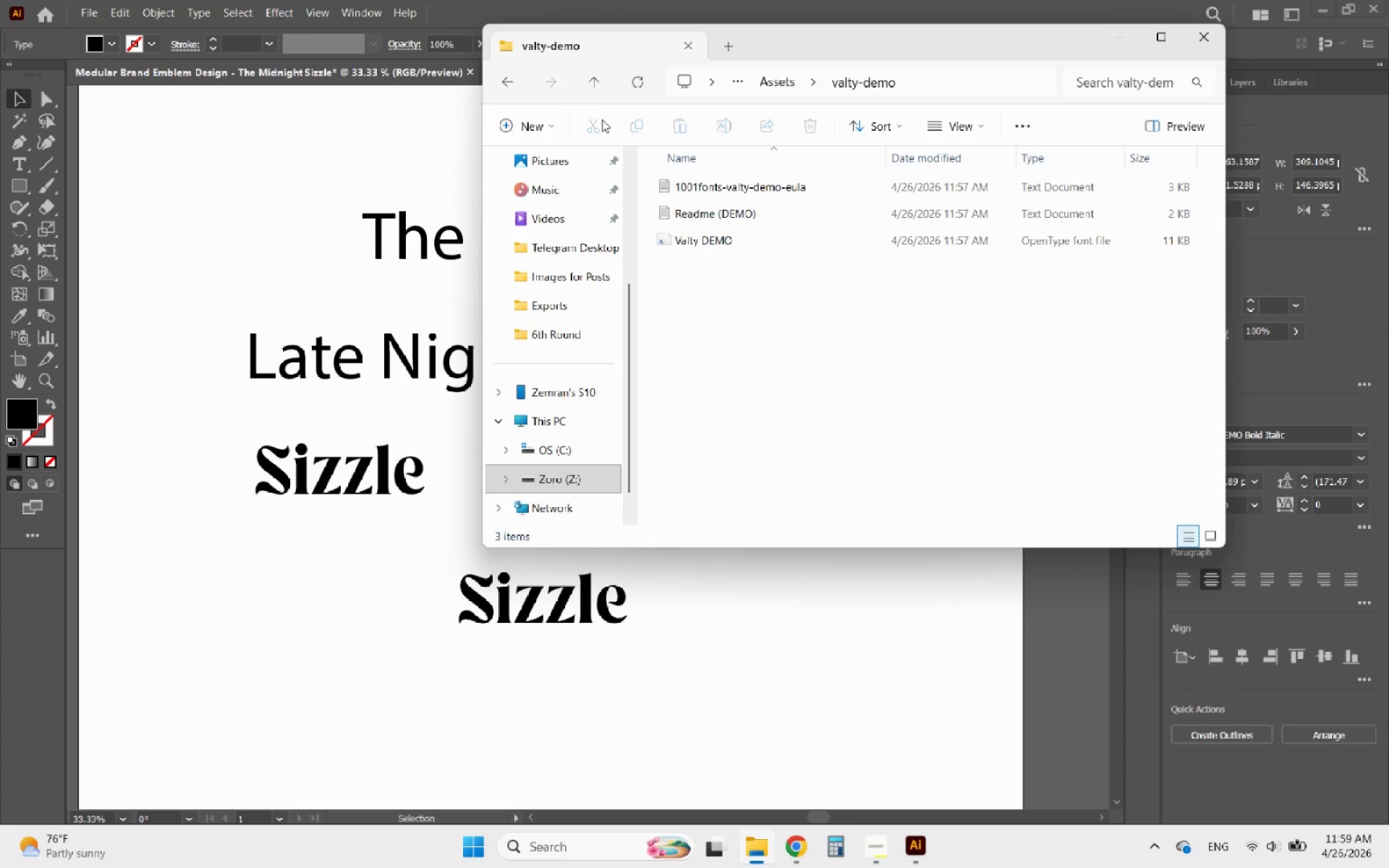 
scroll: coordinate [731, 190], scroll_direction: down, amount: 1.0
 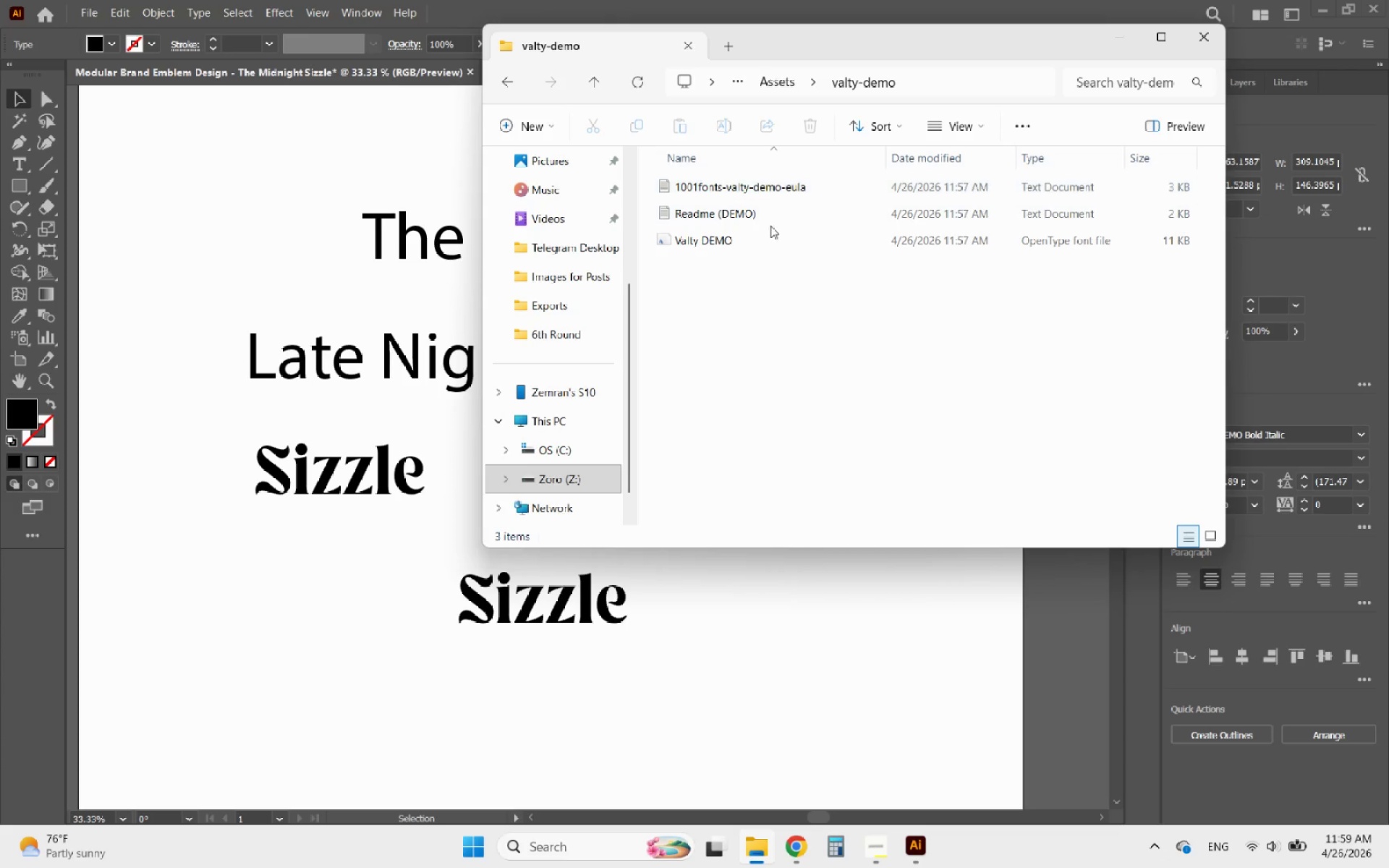 
left_click([755, 250])
 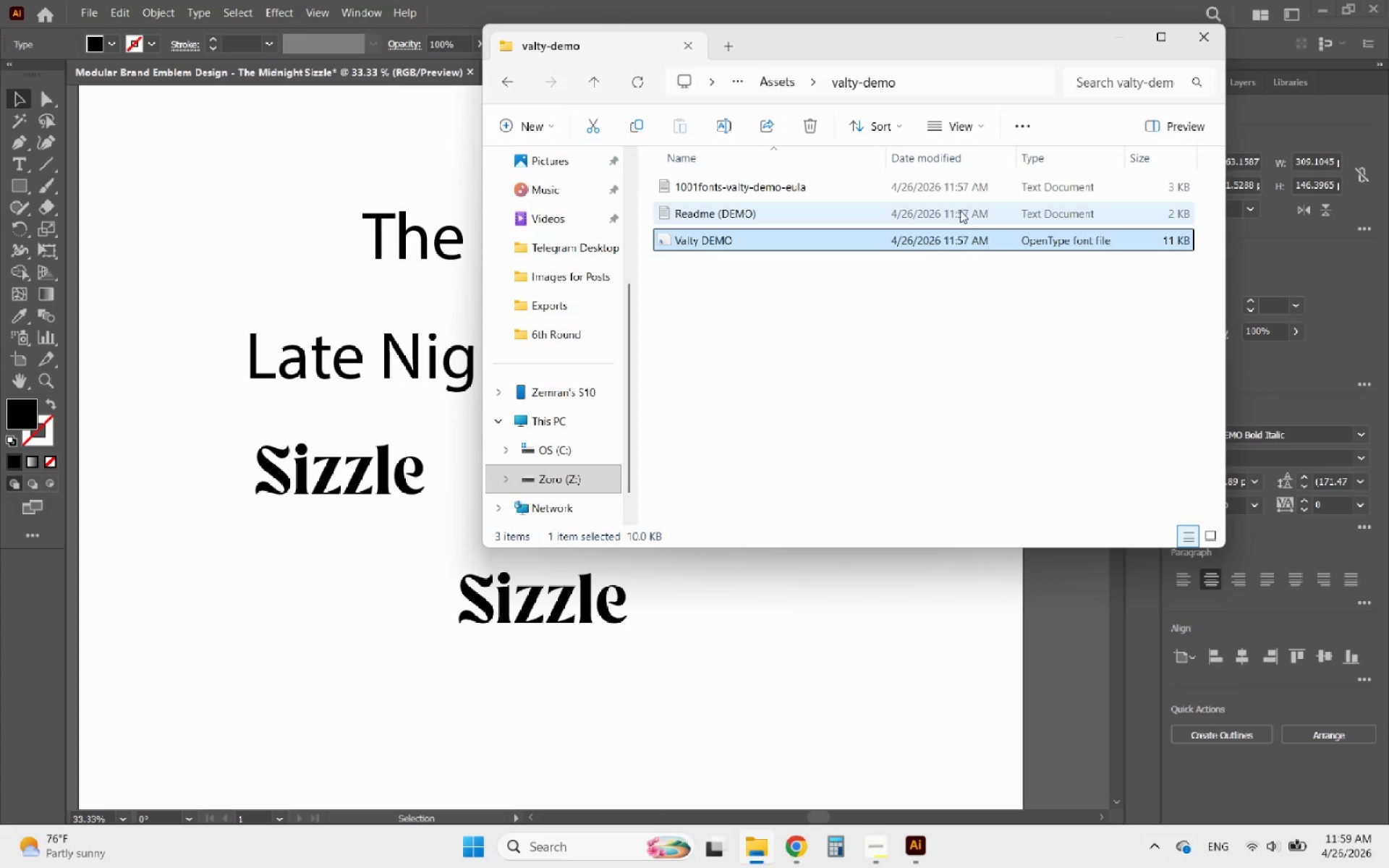 
wait(7.5)
 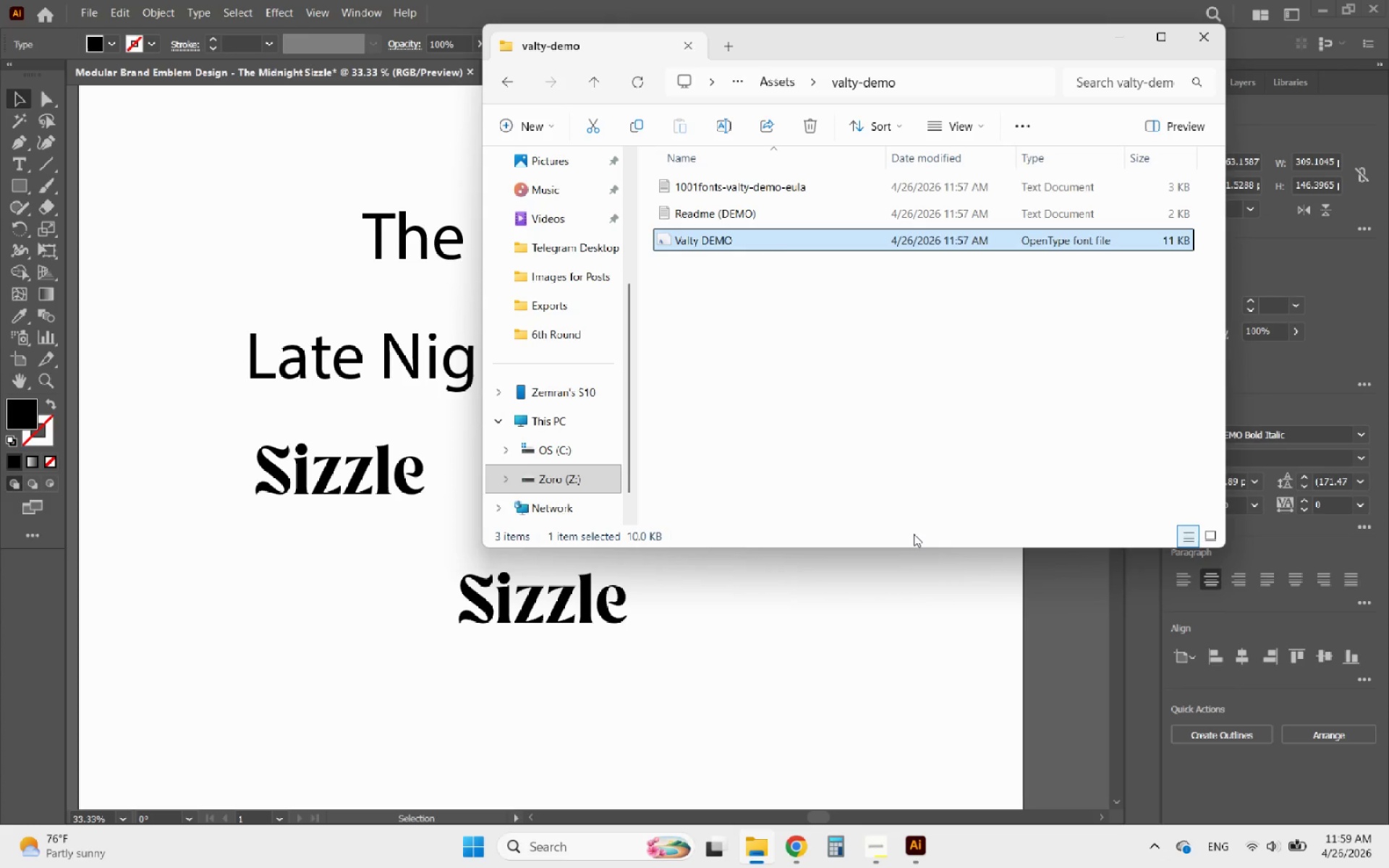 
left_click([503, 80])
 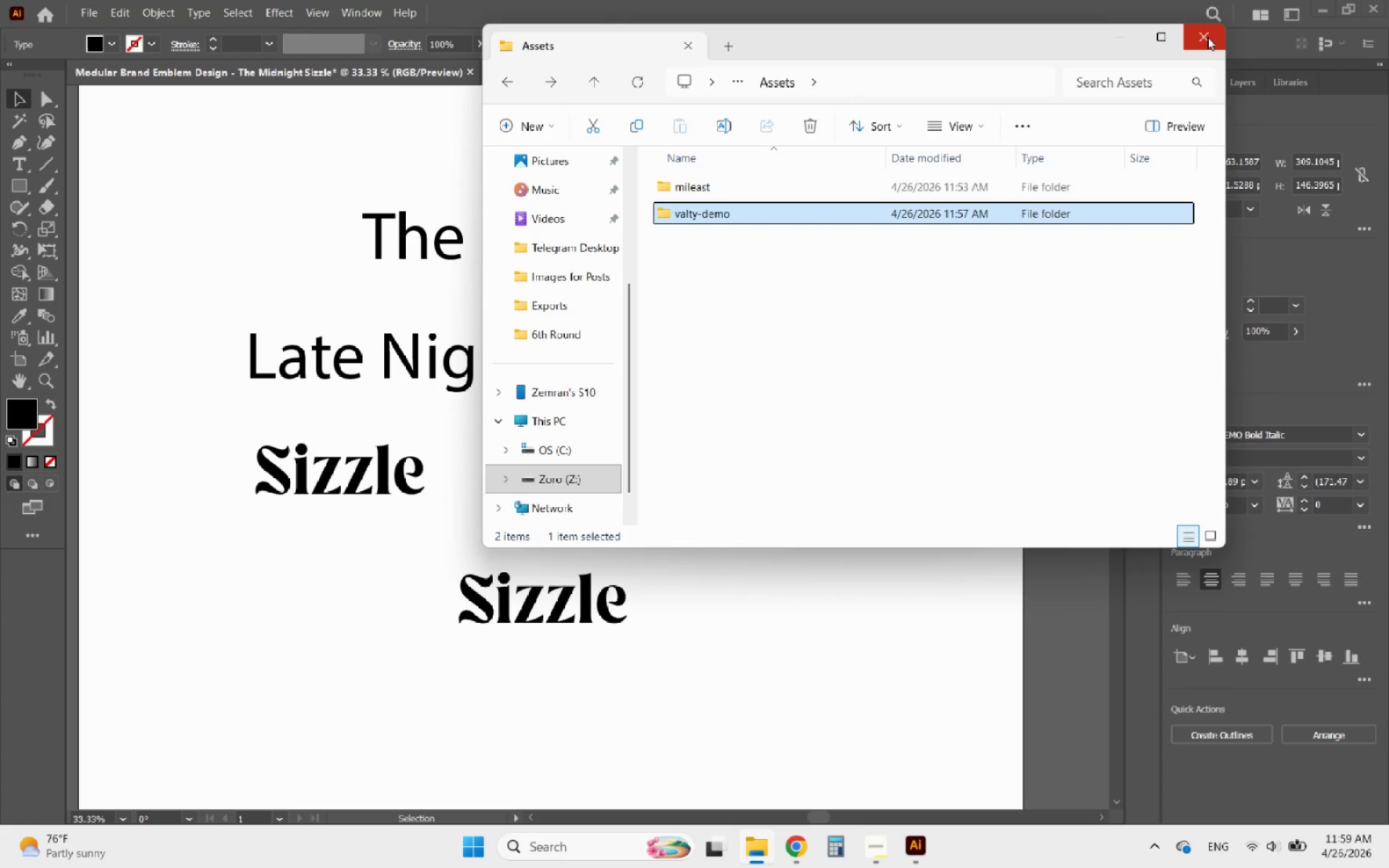 
left_click([1108, 35])
 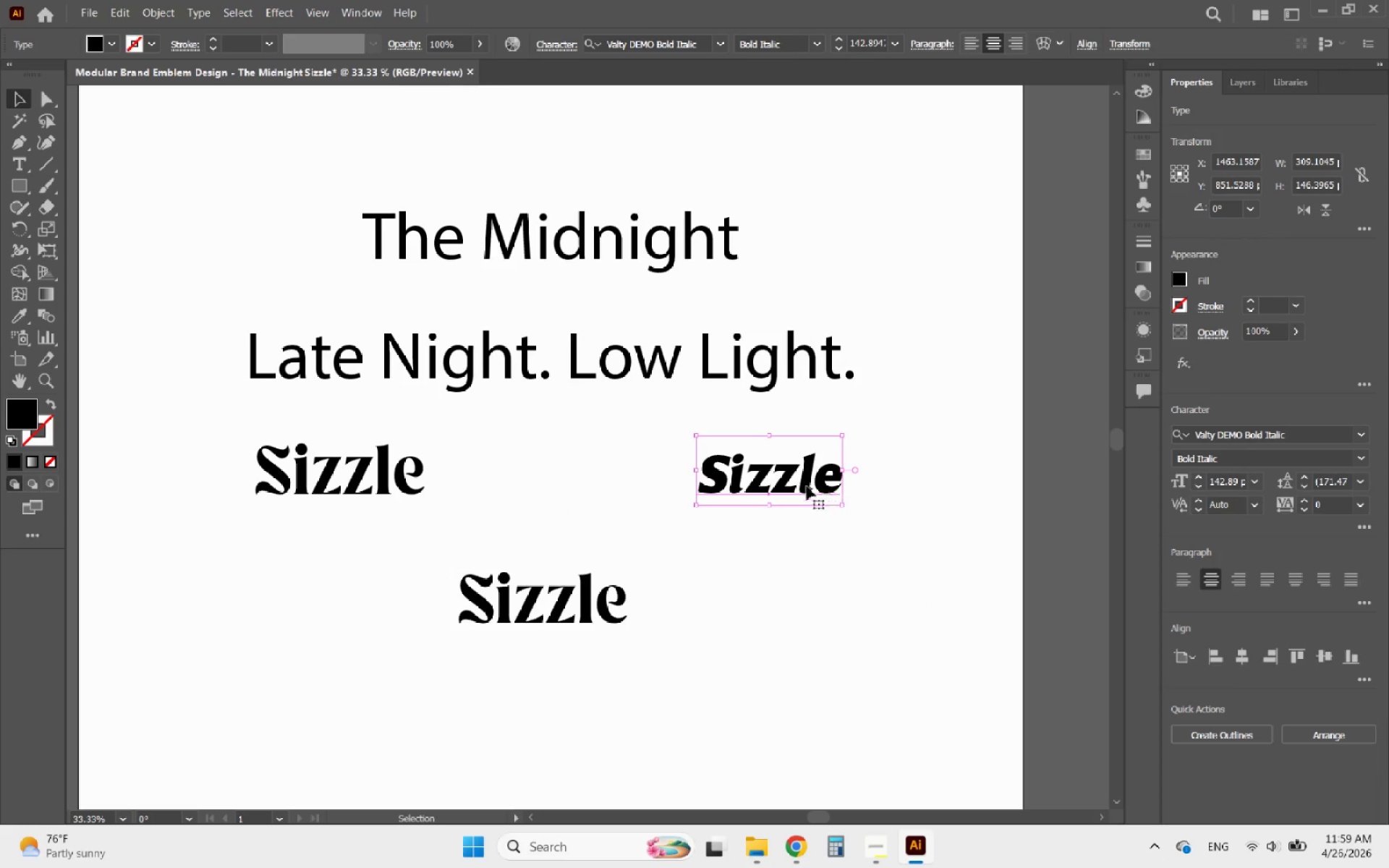 
left_click([777, 565])
 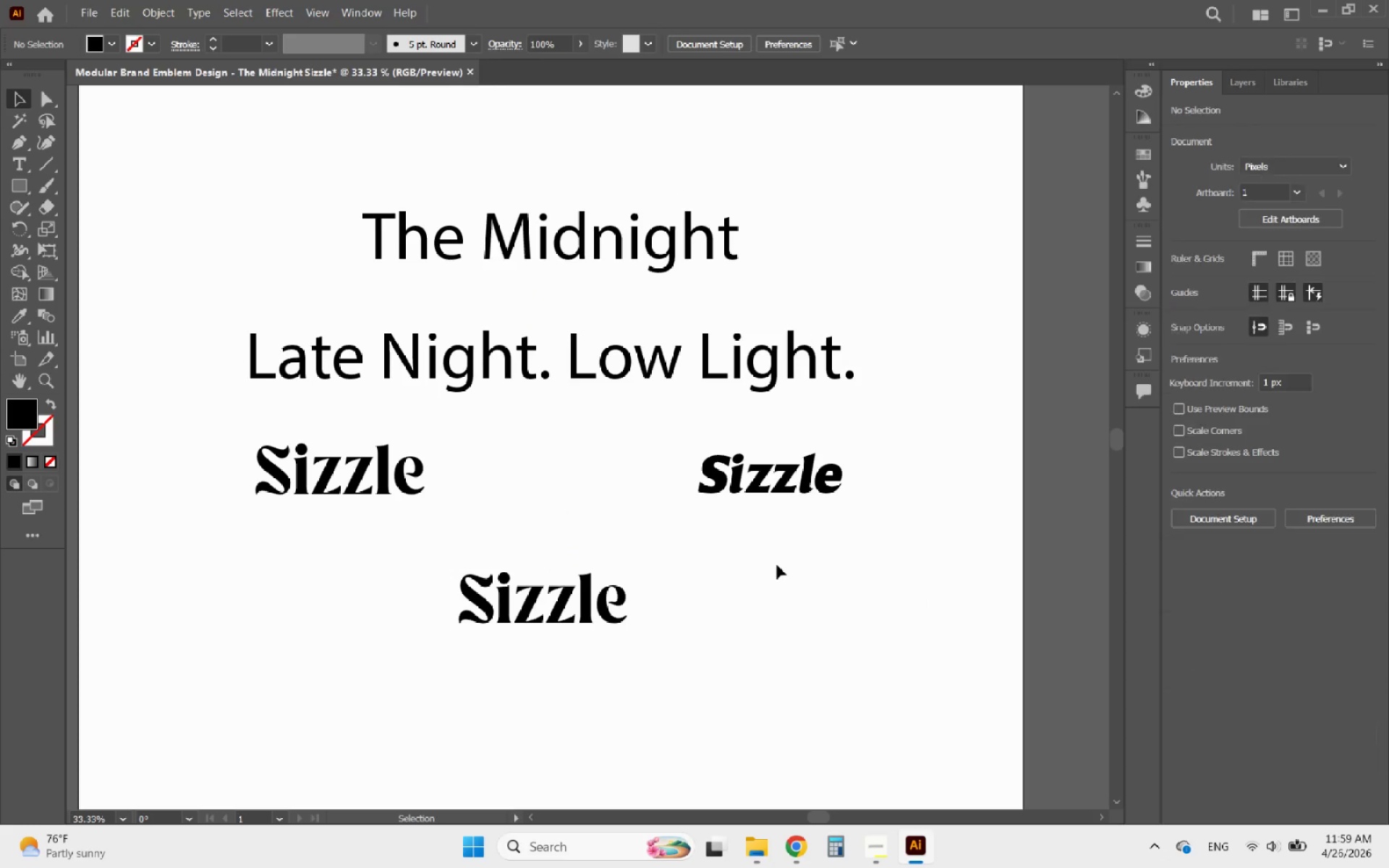 
hold_key(key=AltLeft, duration=1.62)
scroll: coordinate [789, 566], scroll_direction: down, amount: 3.0
 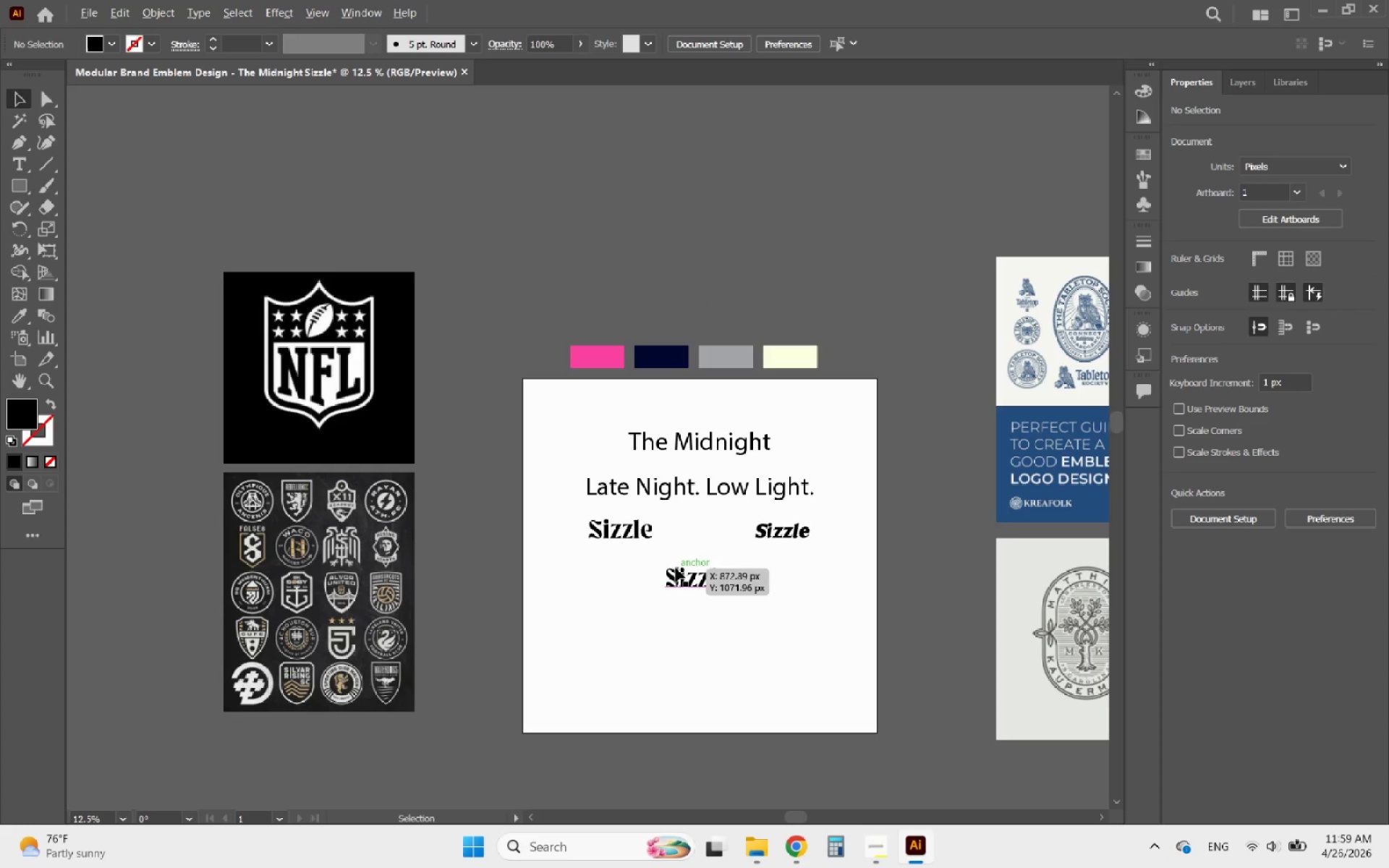 
scroll: coordinate [727, 533], scroll_direction: up, amount: 2.0
 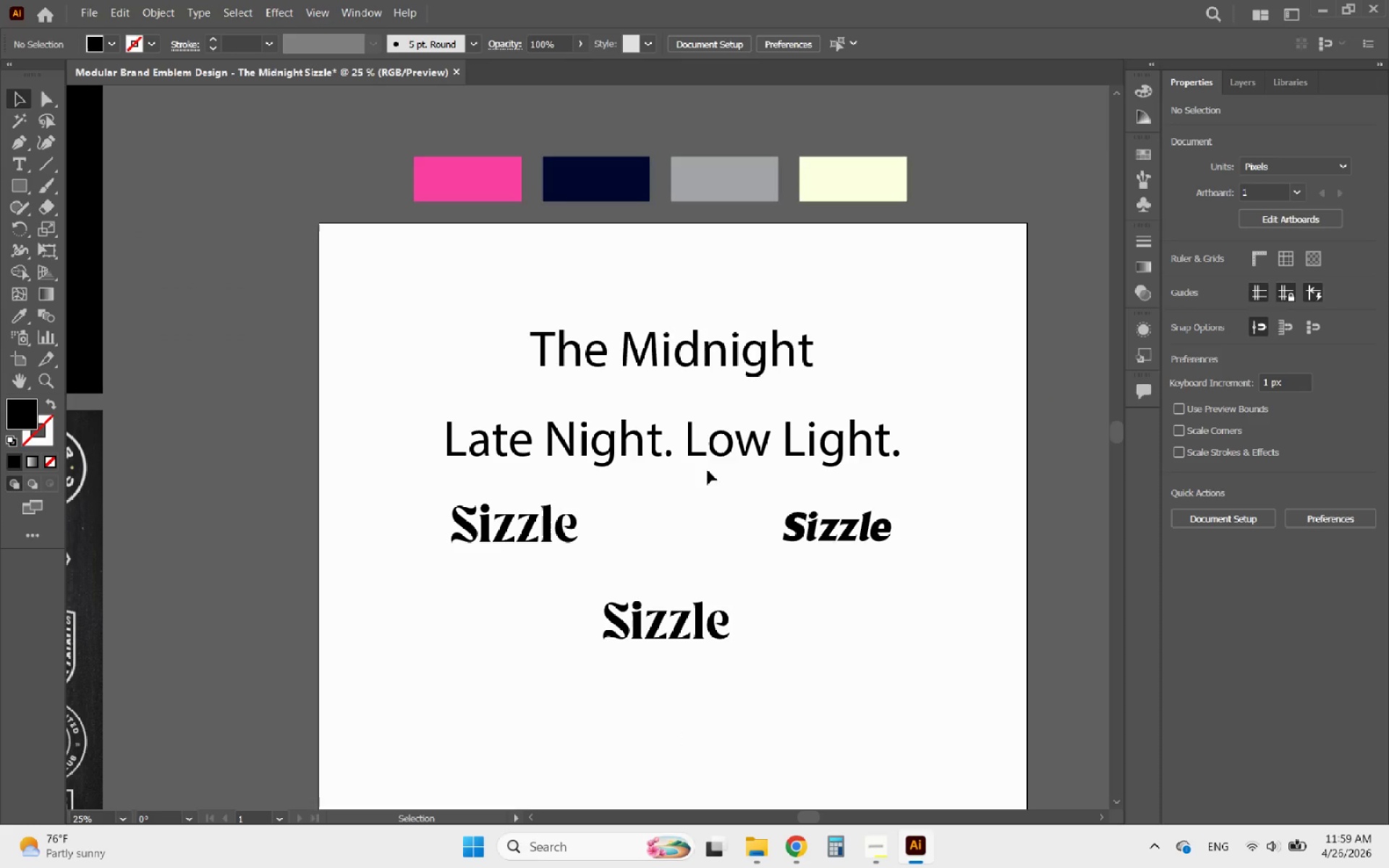 
left_click_drag(start_coordinate=[706, 454], to_coordinate=[705, 414])
 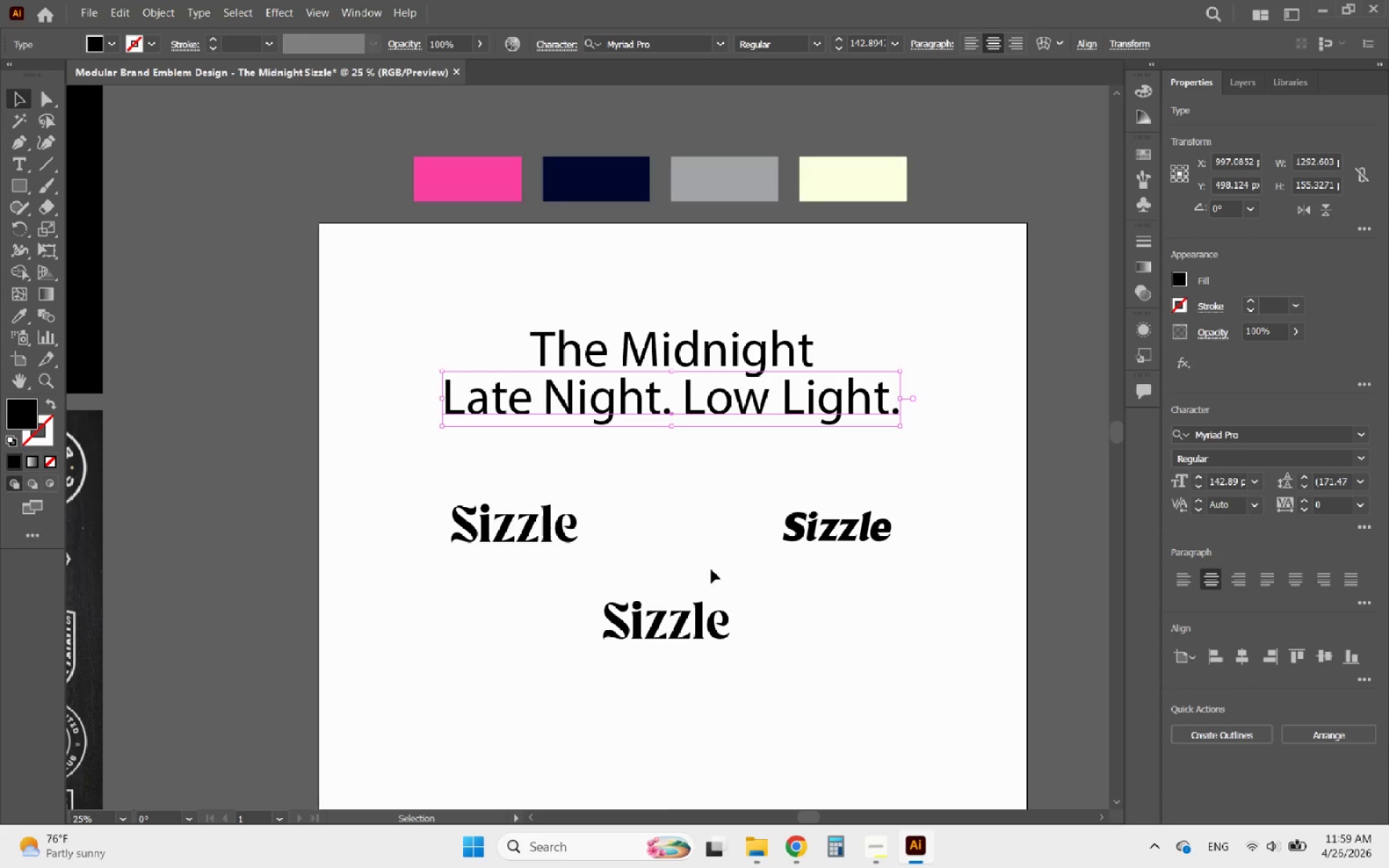 
hold_key(key=AltLeft, duration=0.58)
scroll: coordinate [653, 571], scroll_direction: up, amount: 1.0
 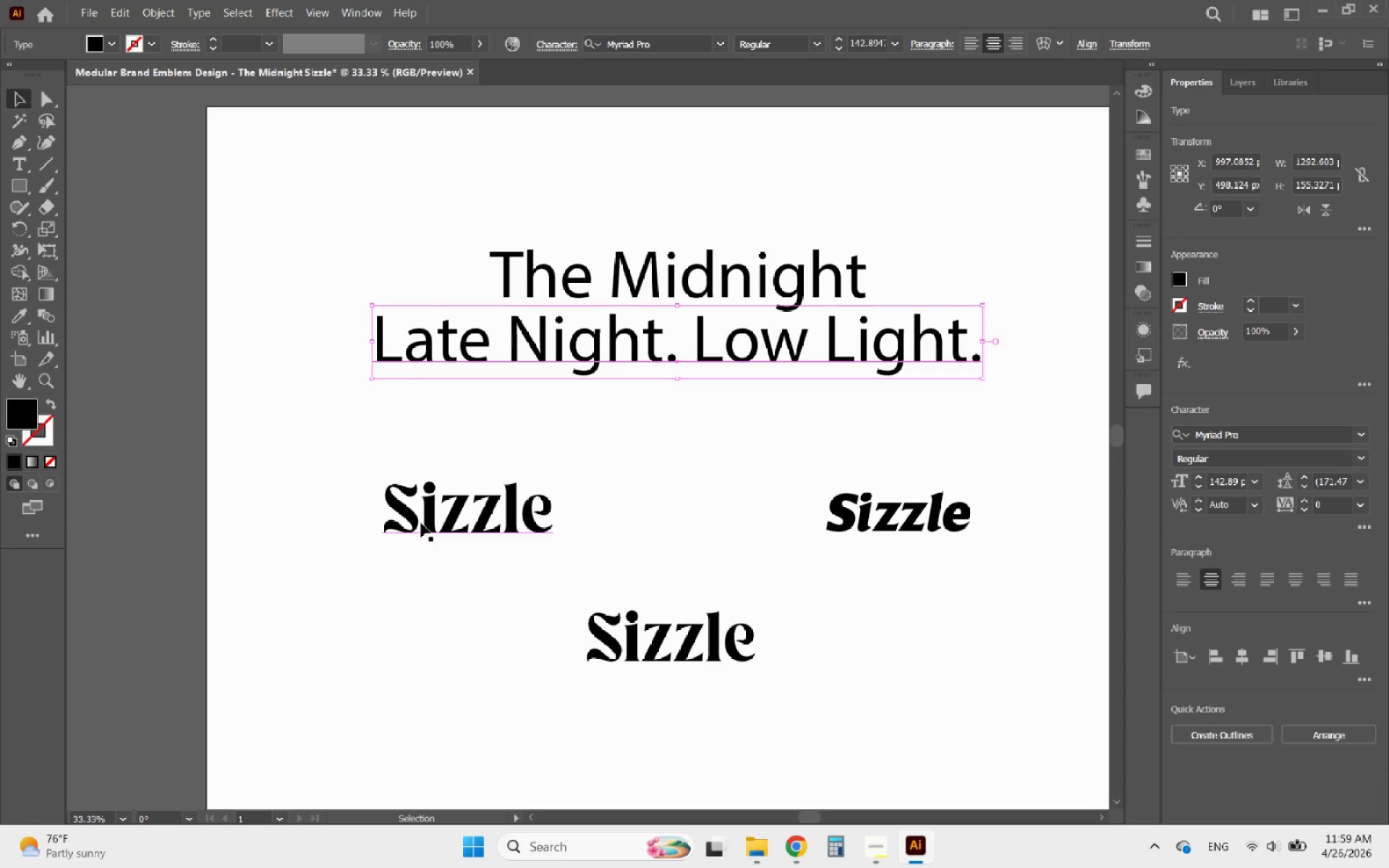 
left_click([421, 523])
 